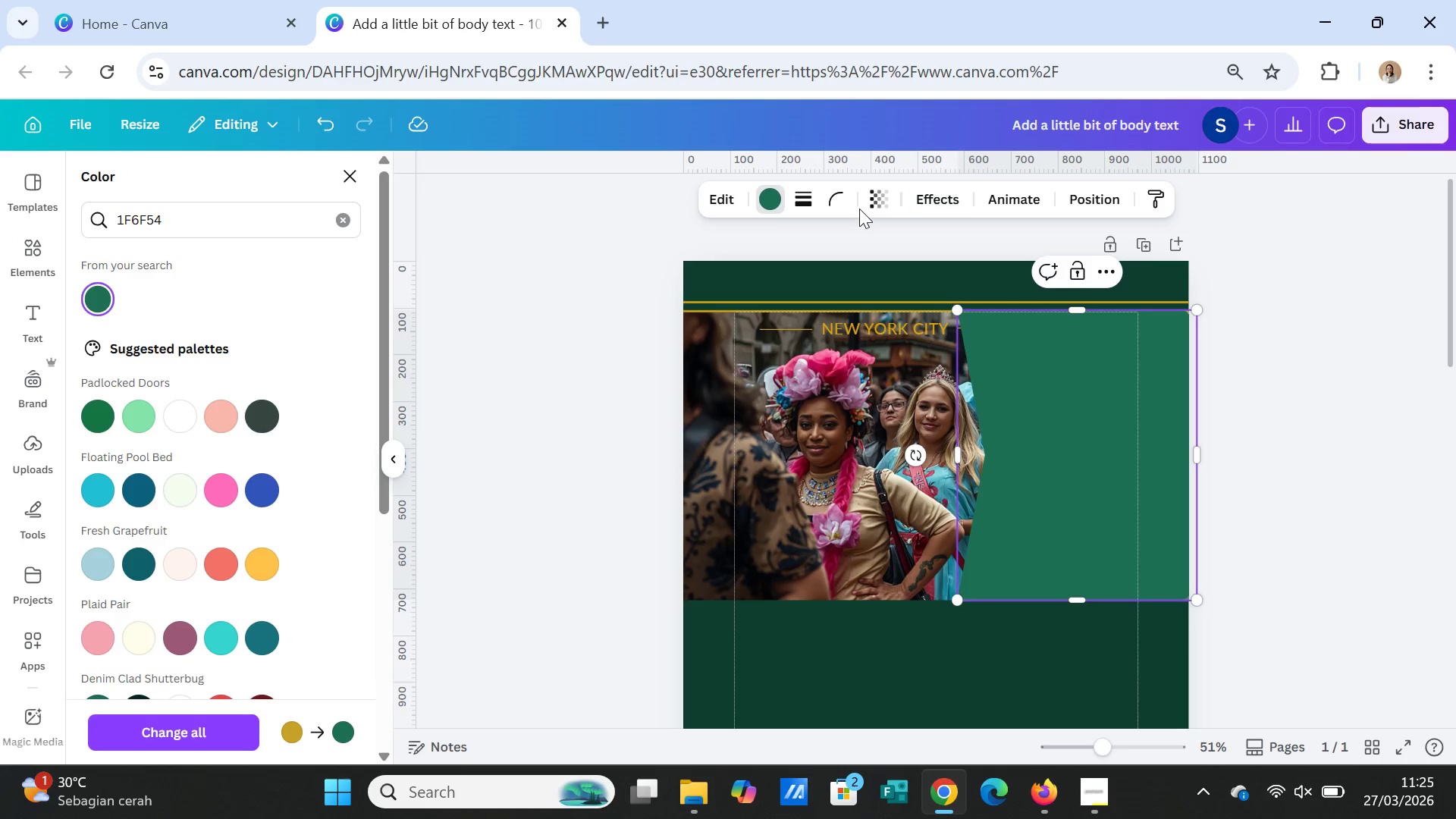 
left_click([879, 199])
 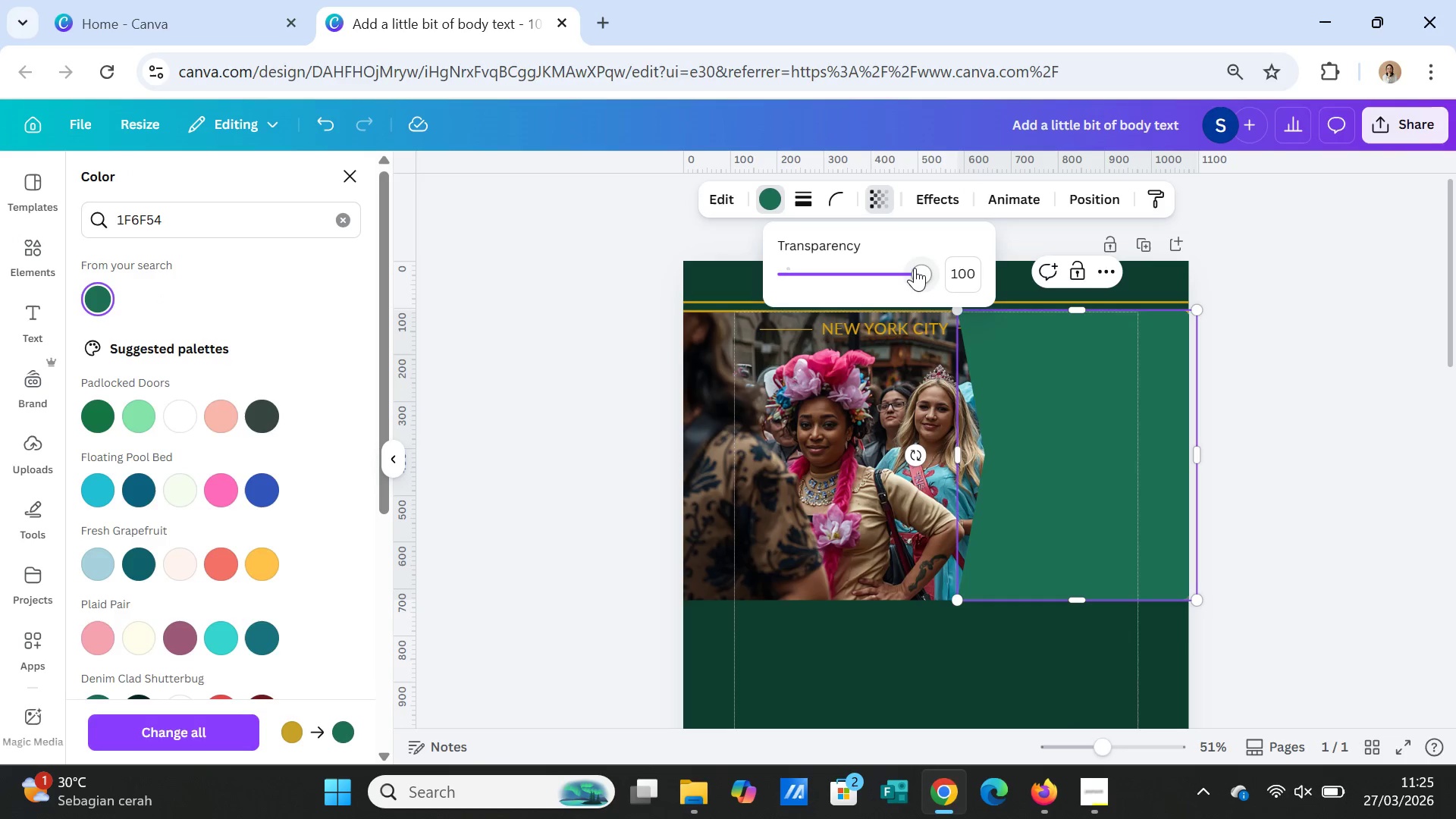 
left_click_drag(start_coordinate=[915, 268], to_coordinate=[890, 268])
 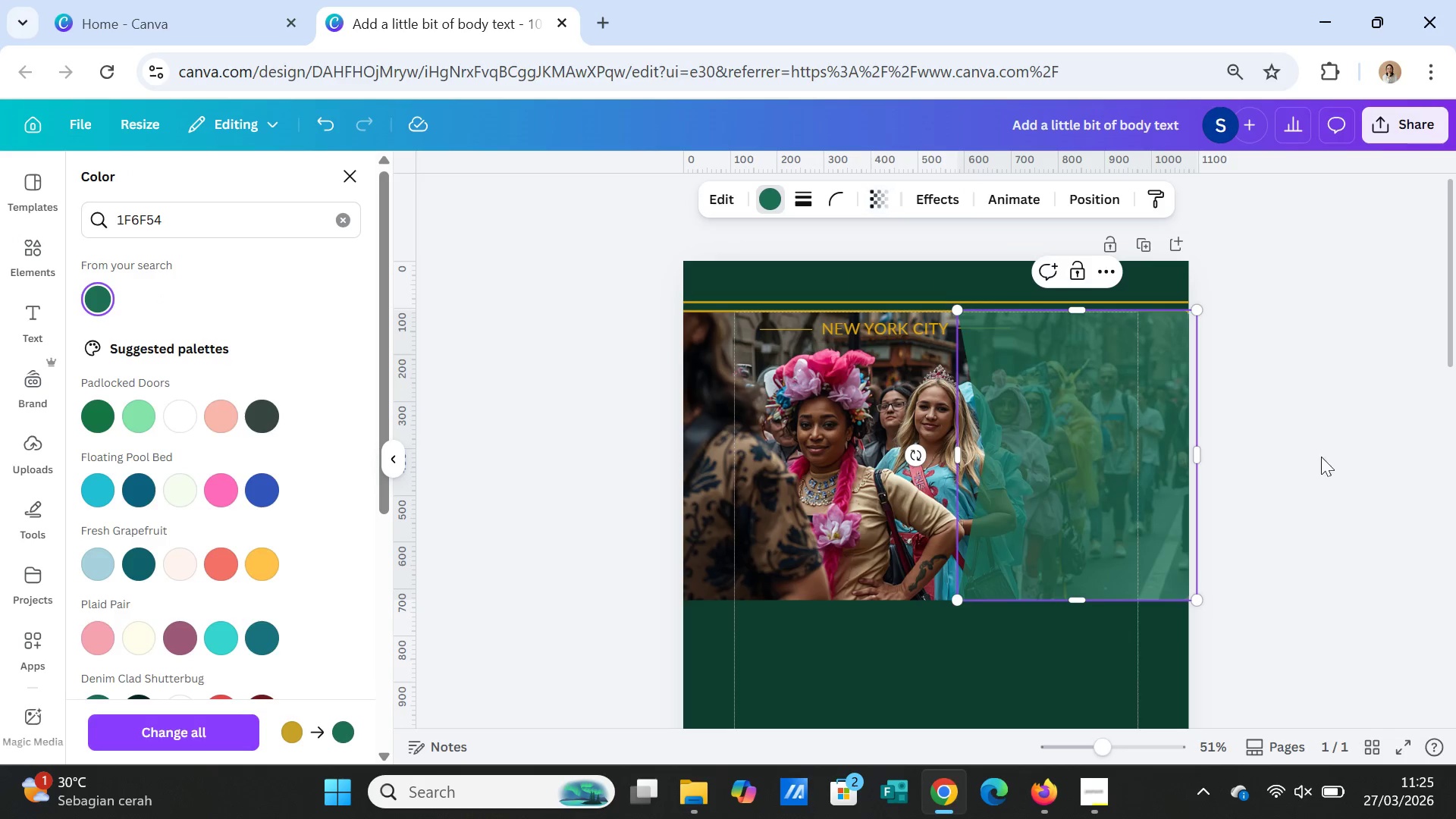 
double_click([1298, 462])
 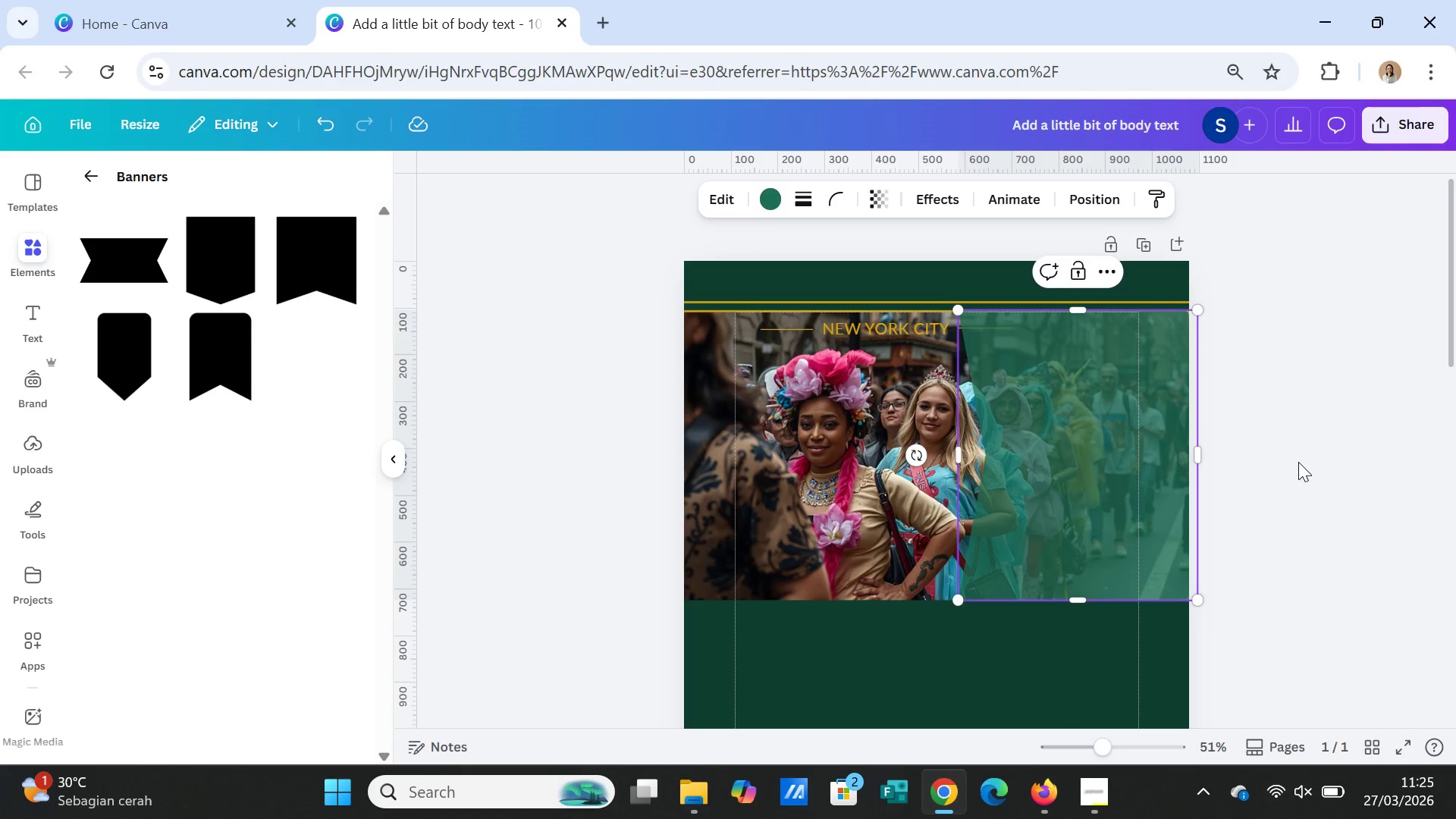 
left_click([1298, 462])
 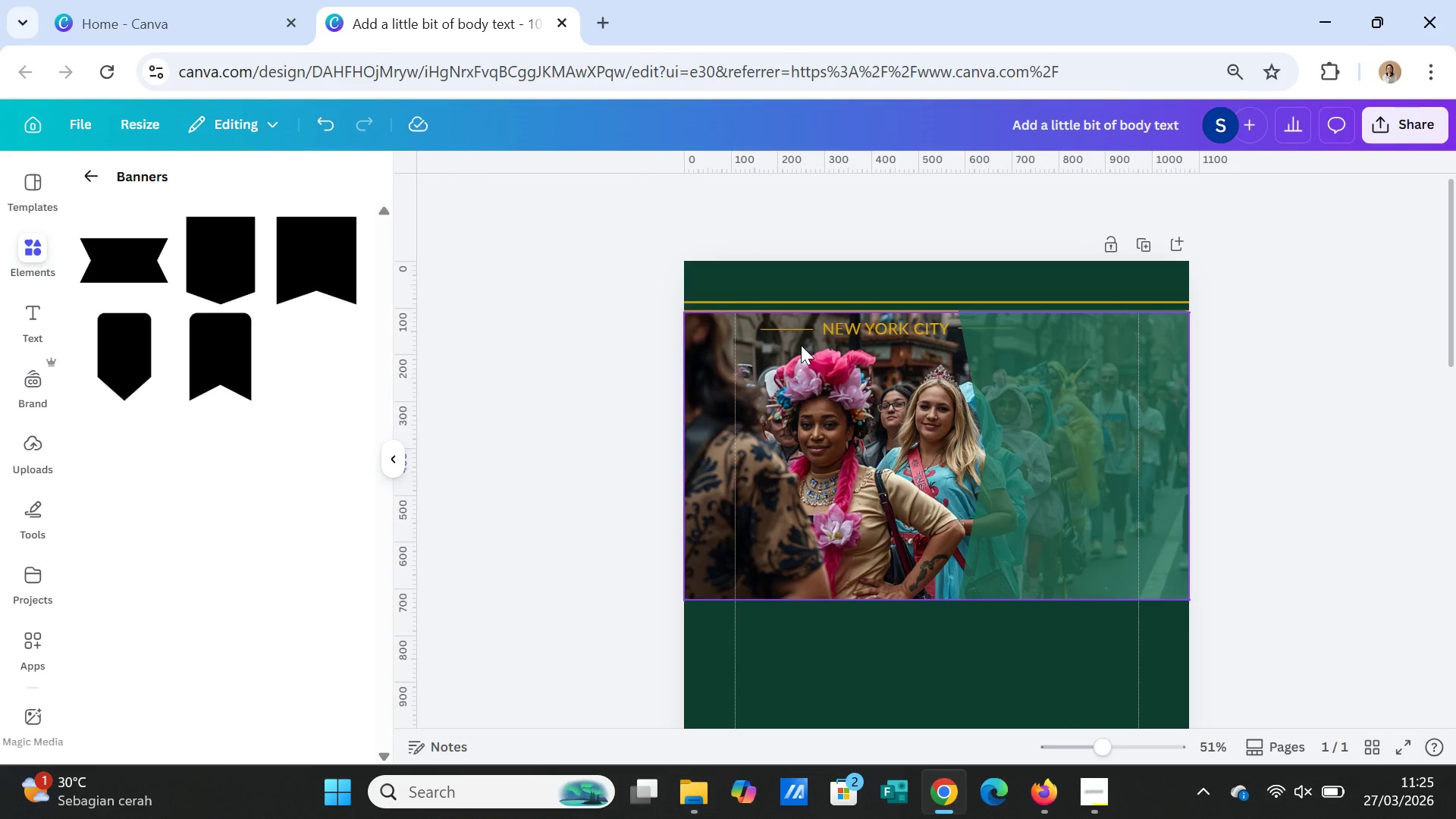 
left_click([789, 329])
 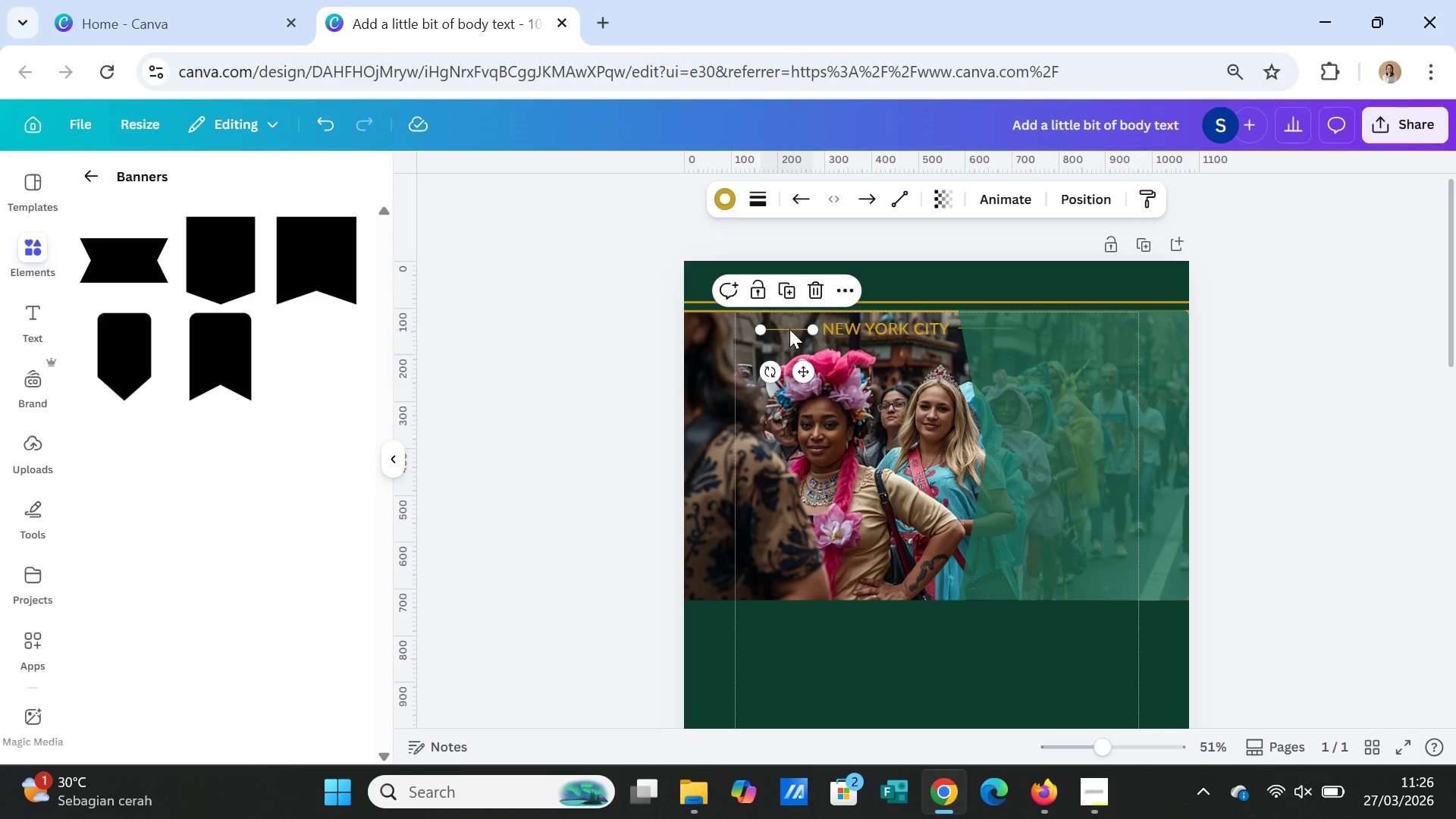 
hold_key(key=ShiftLeft, duration=4.28)
left_click([856, 329])
 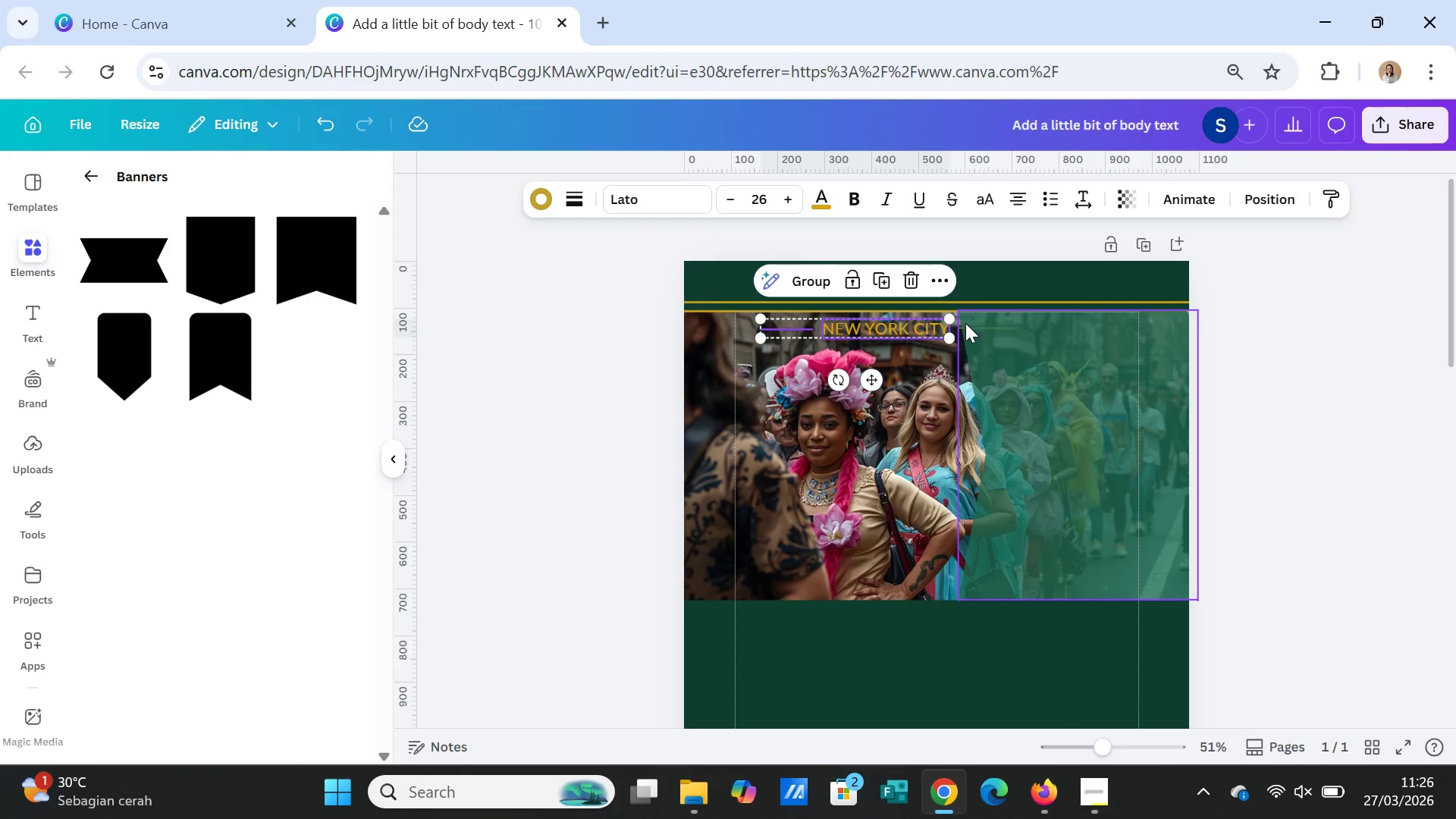 
left_click([965, 323])
 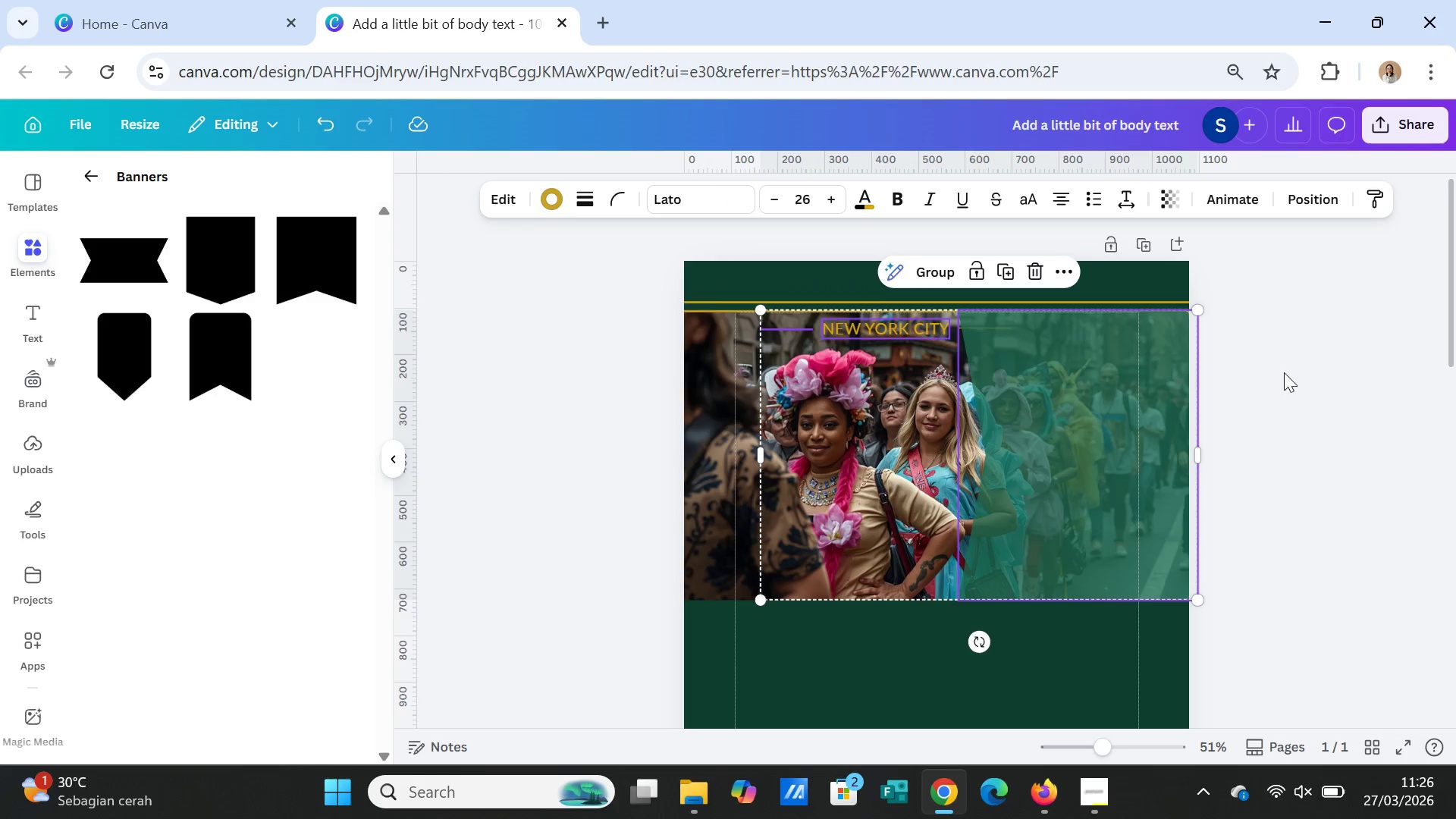 
left_click([1285, 372])
 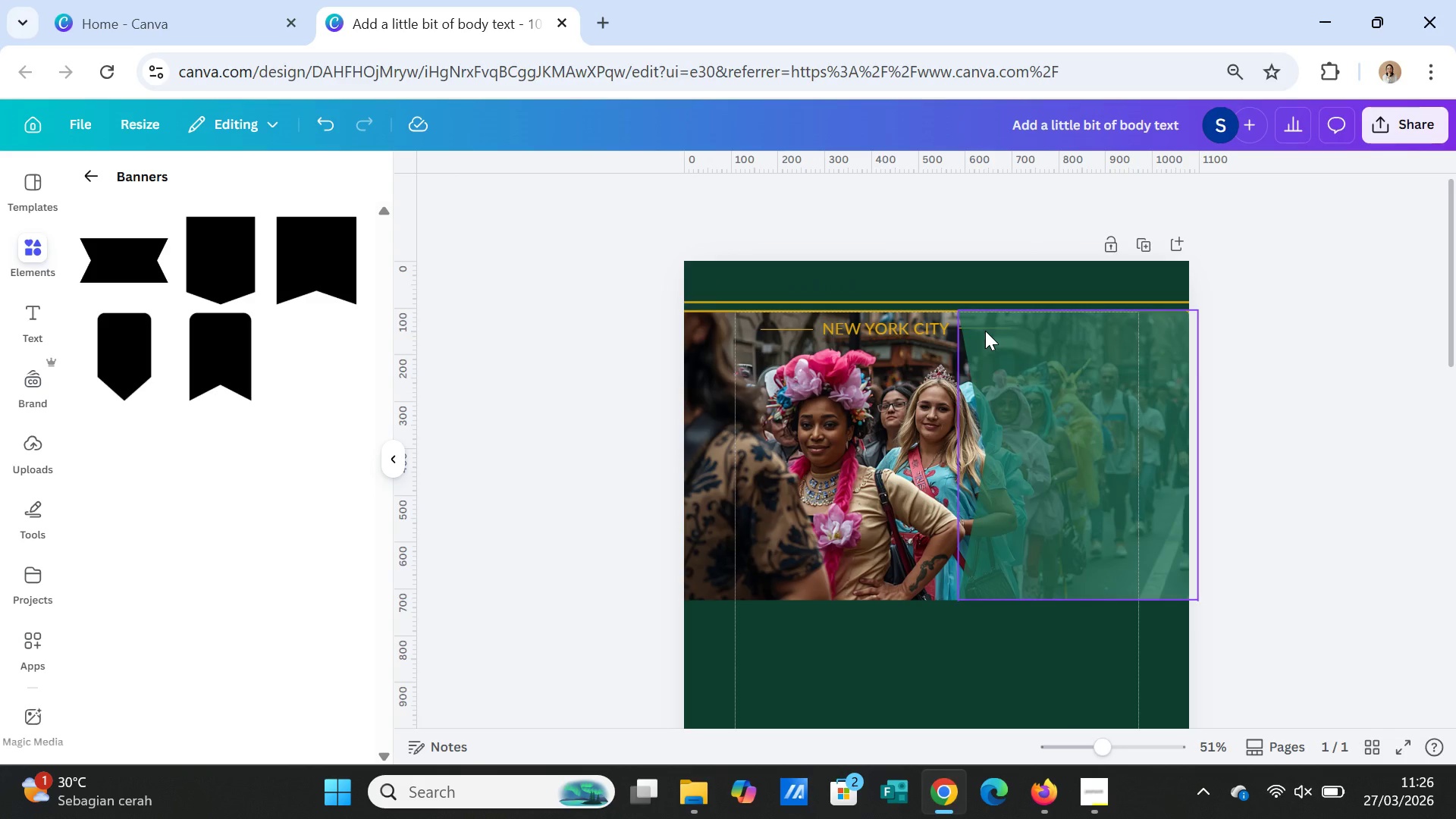 
left_click([985, 329])
 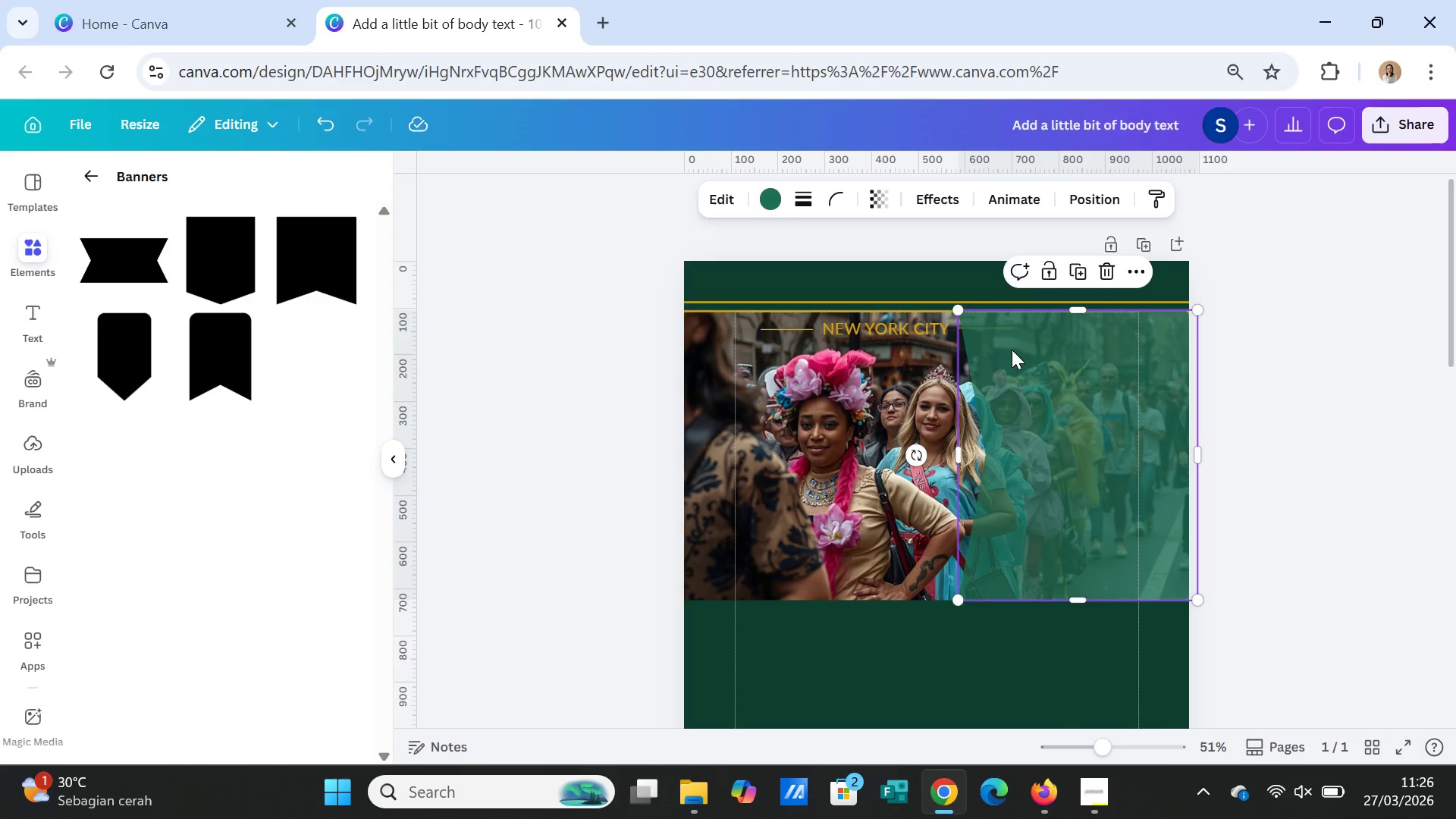 
right_click([1012, 350])
 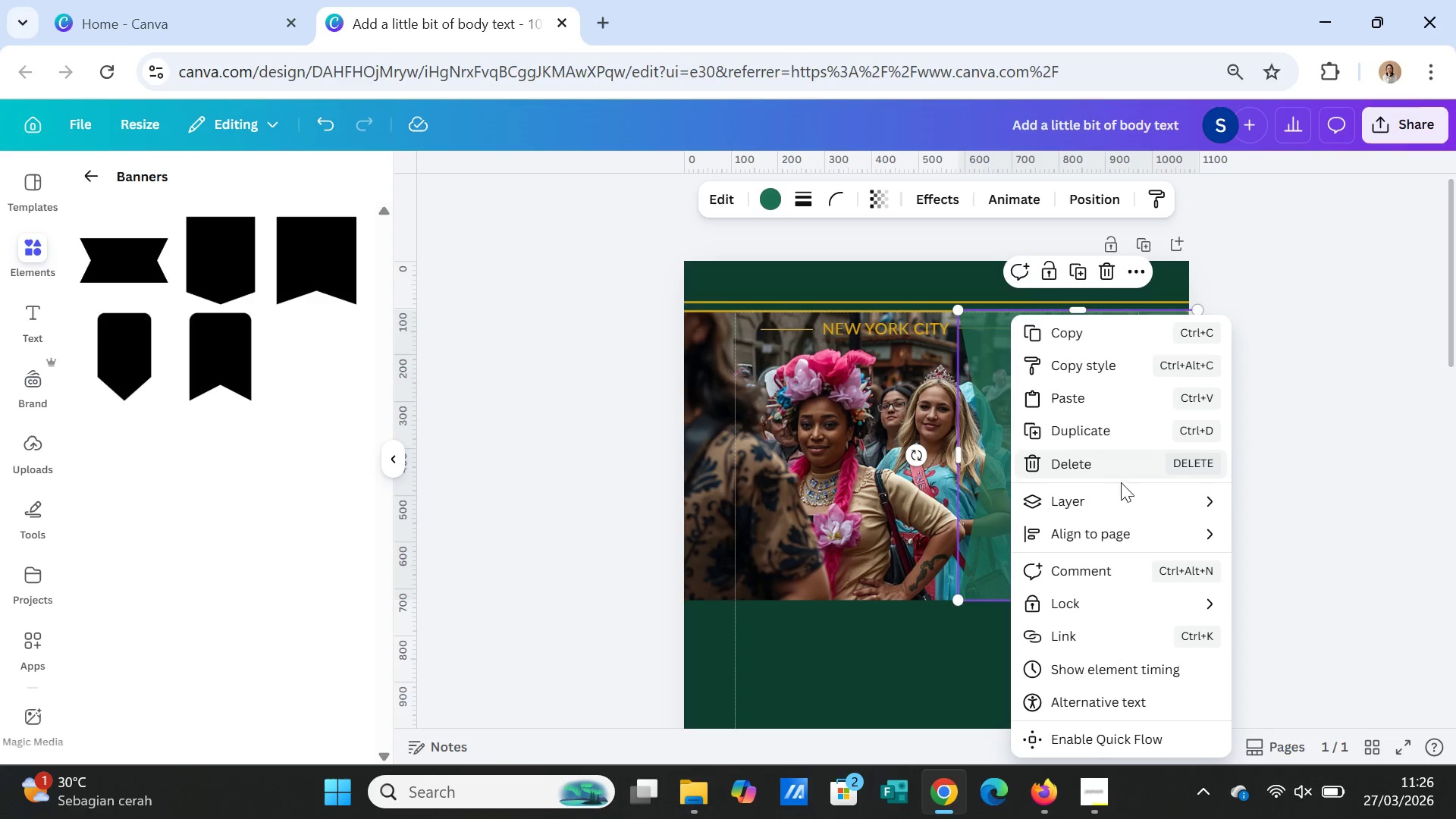 
left_click([1116, 510])
 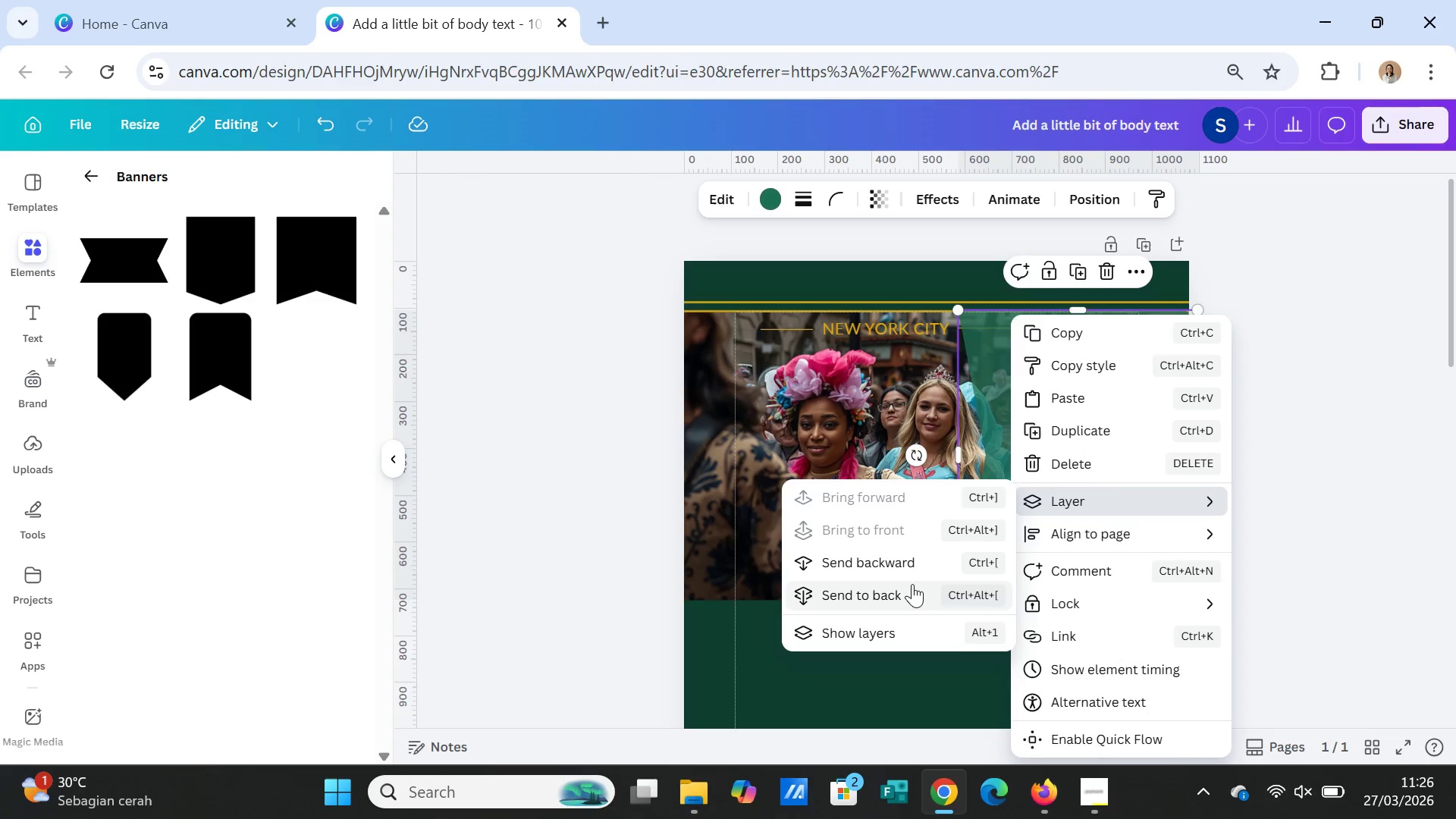 
left_click([902, 566])
 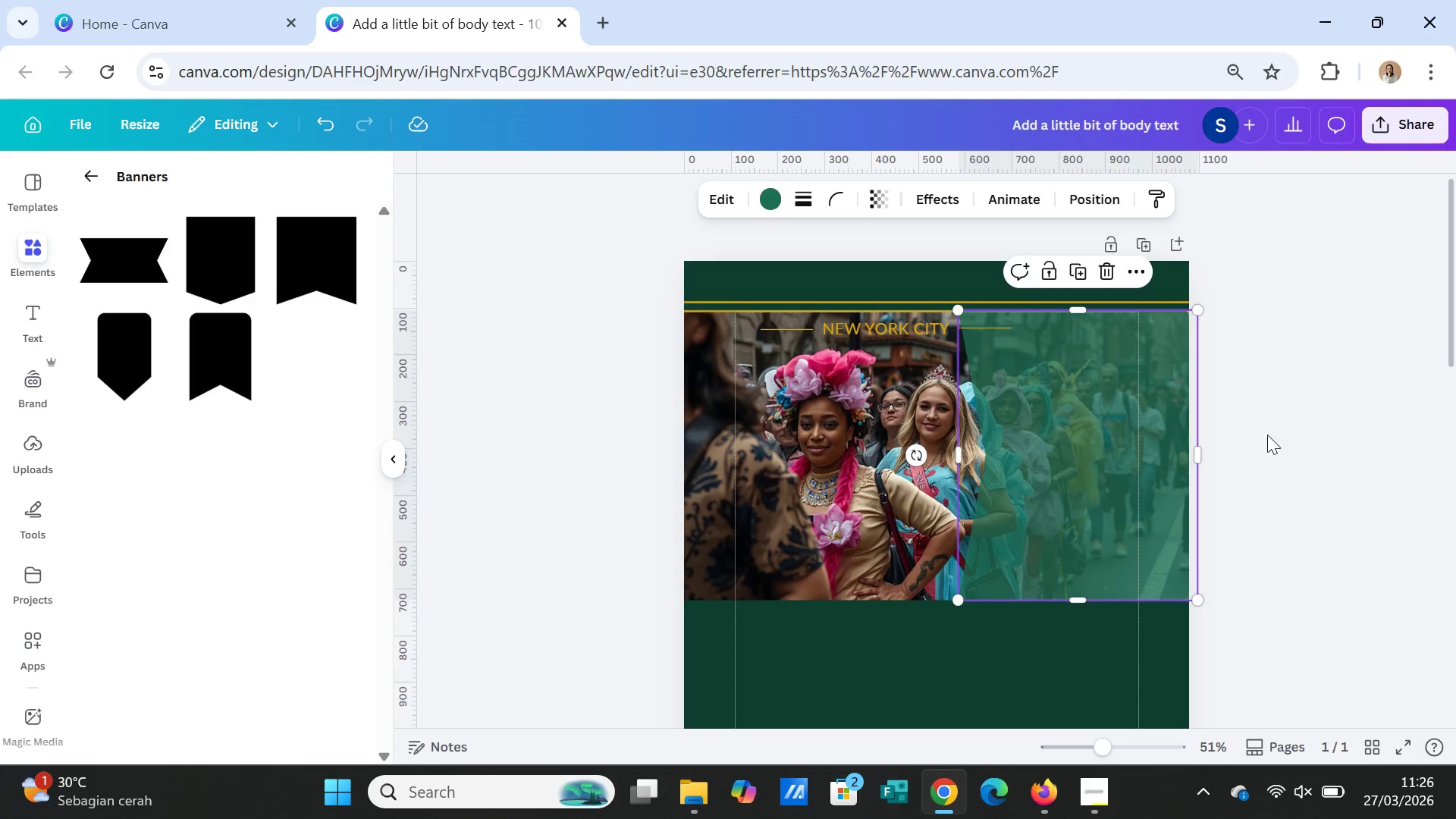 
left_click([1282, 424])
 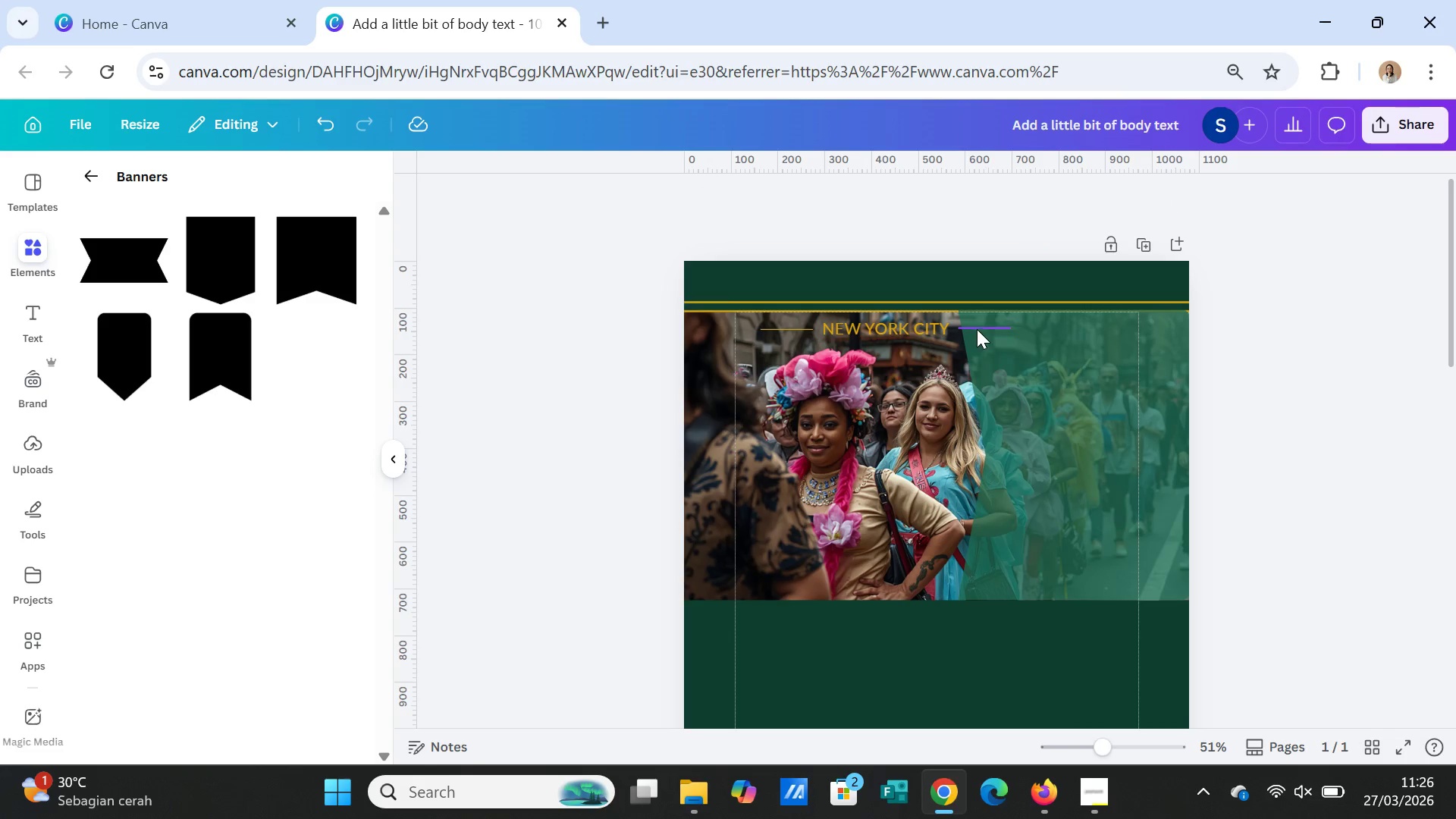 
left_click([977, 329])
 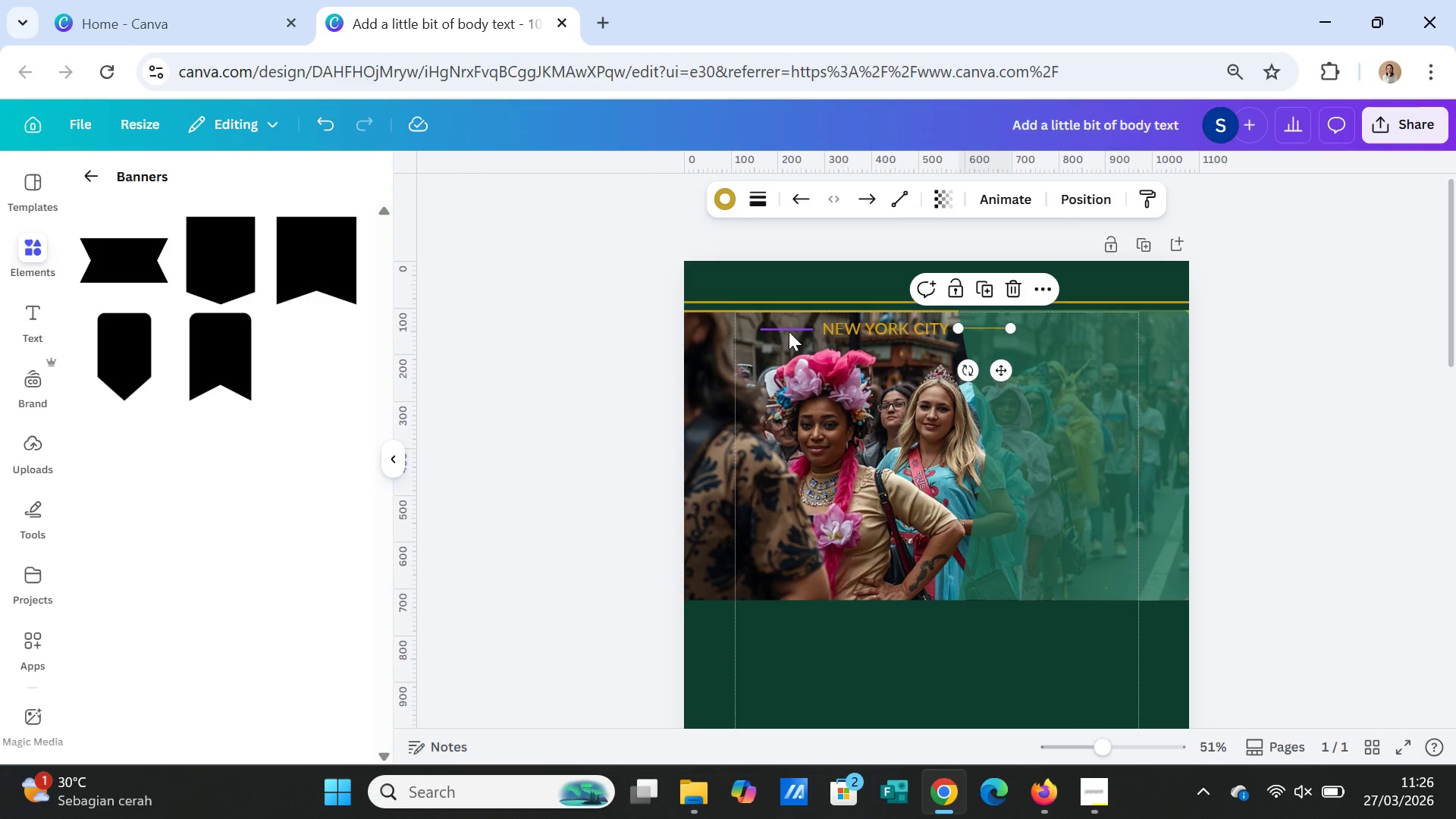 
left_click([785, 328])
 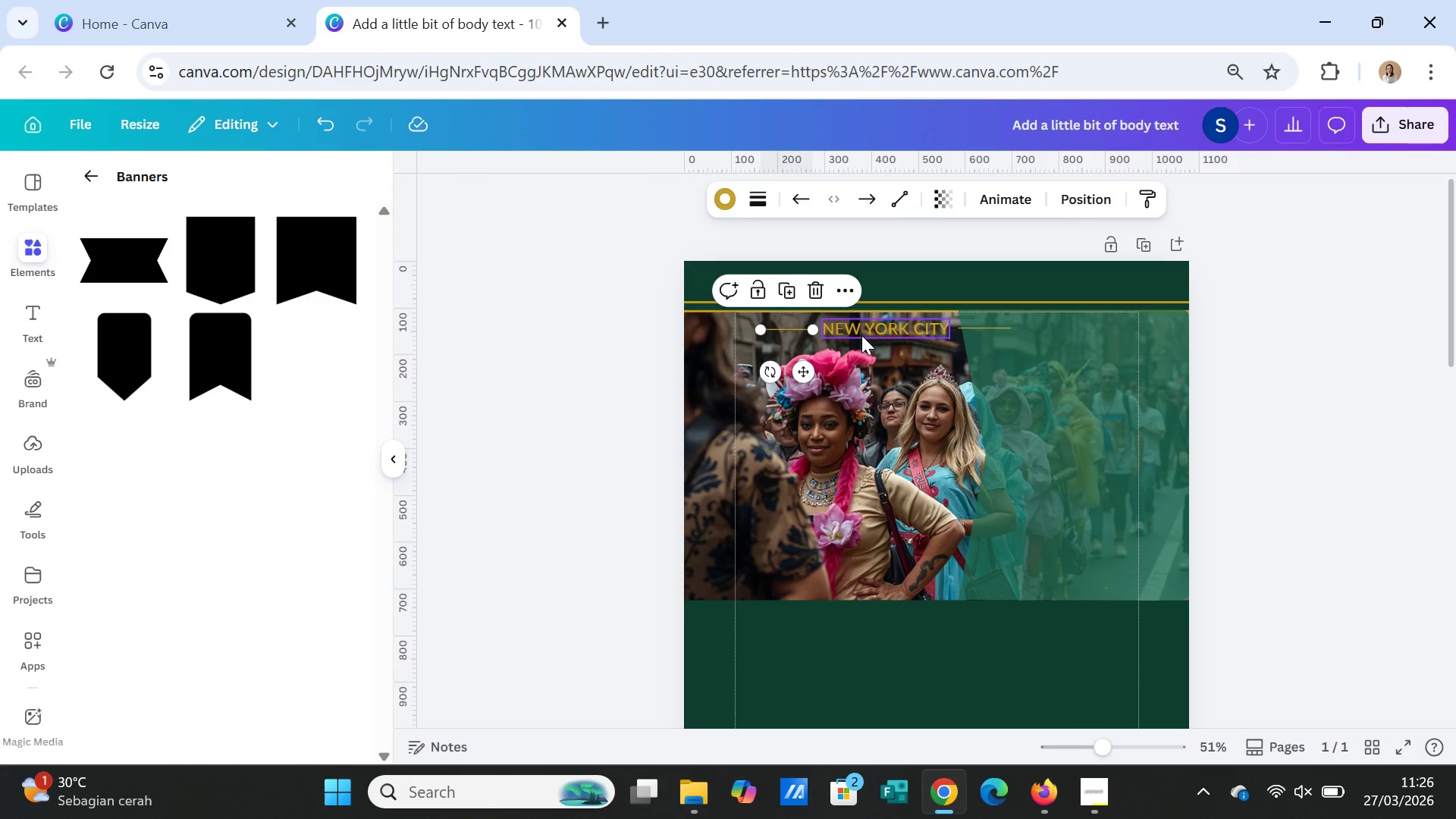 
hold_key(key=ShiftLeft, duration=2.38)
left_click([863, 333])
 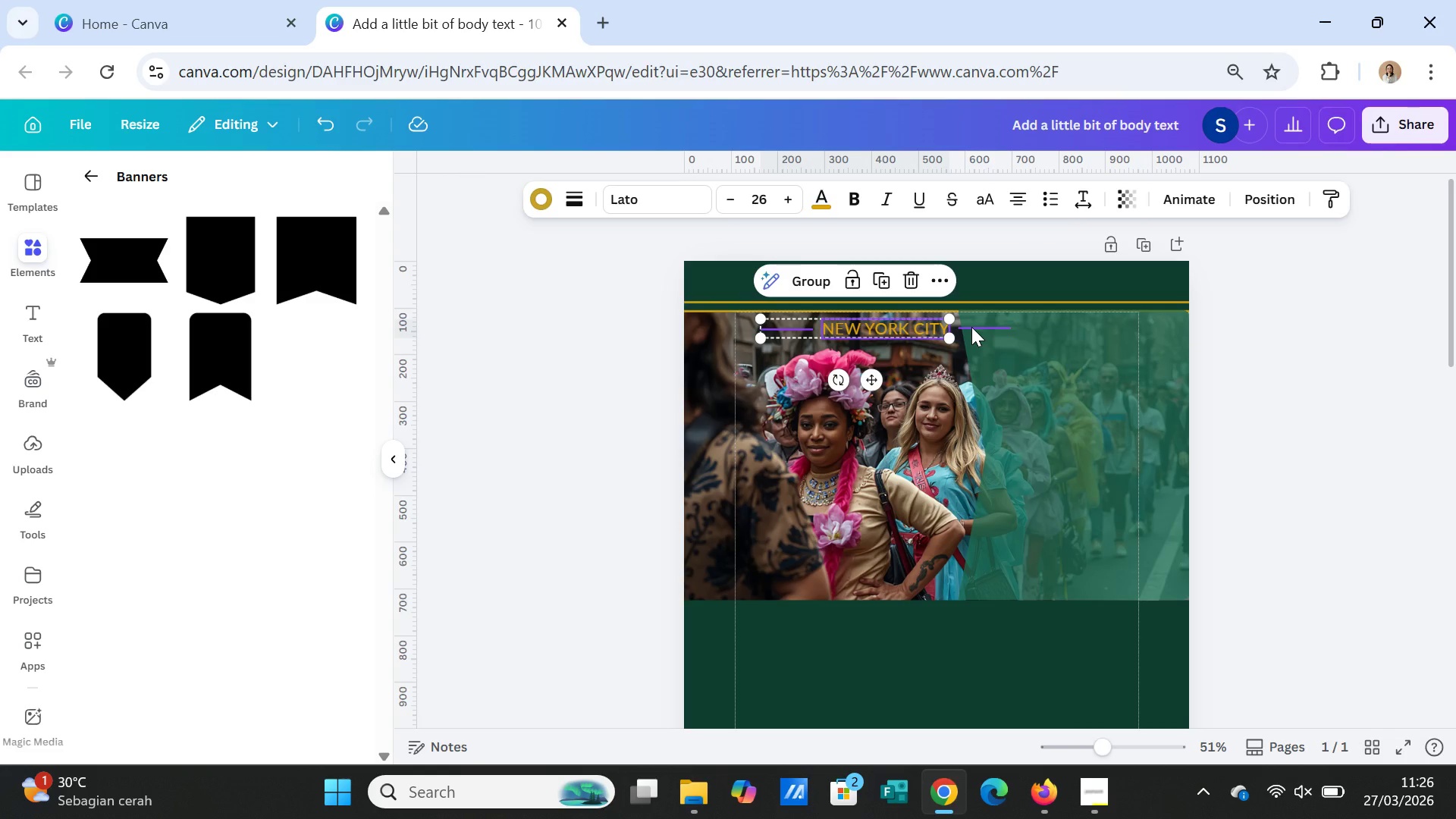 
left_click([971, 327])
 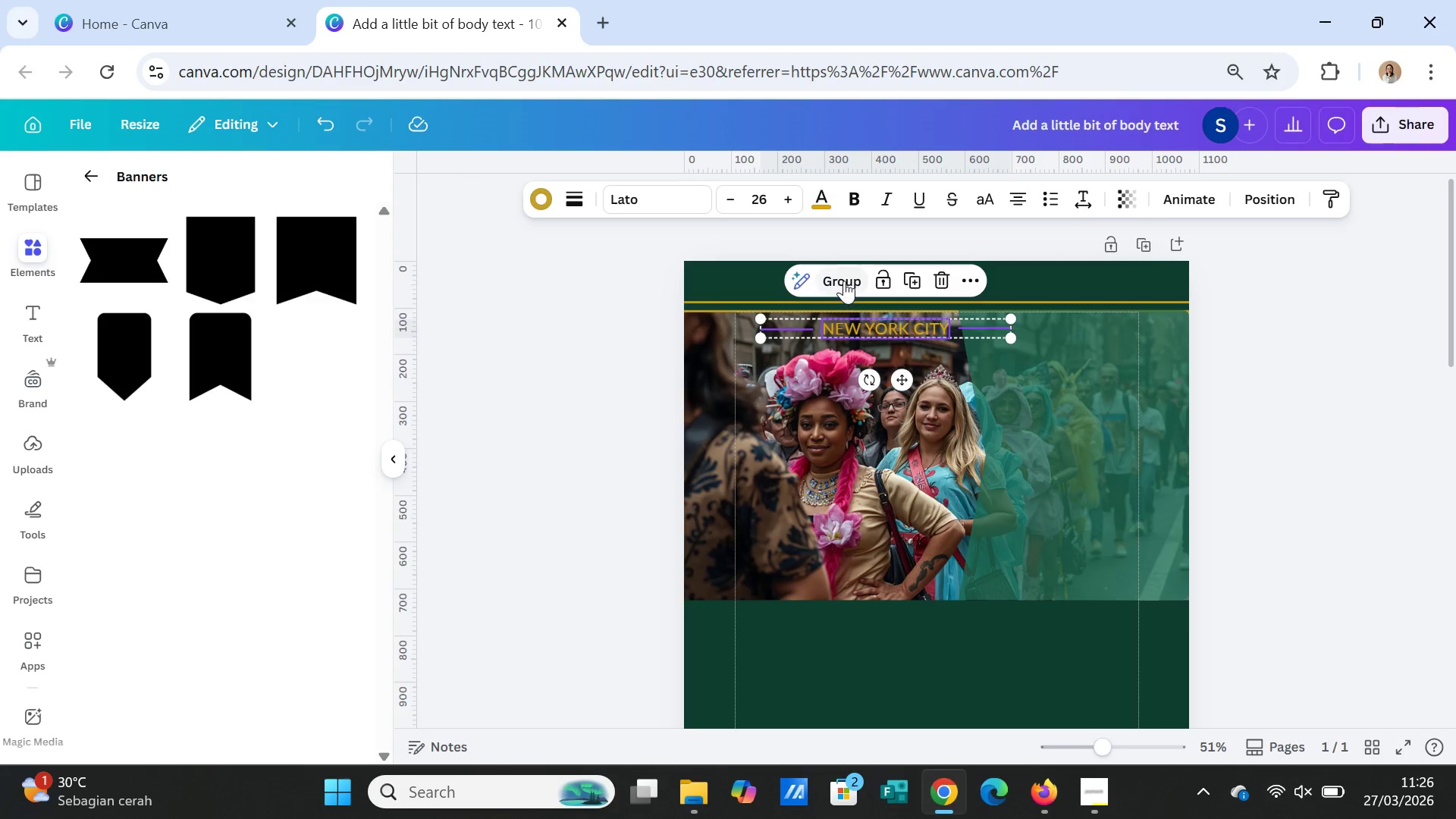 
left_click([843, 280])
 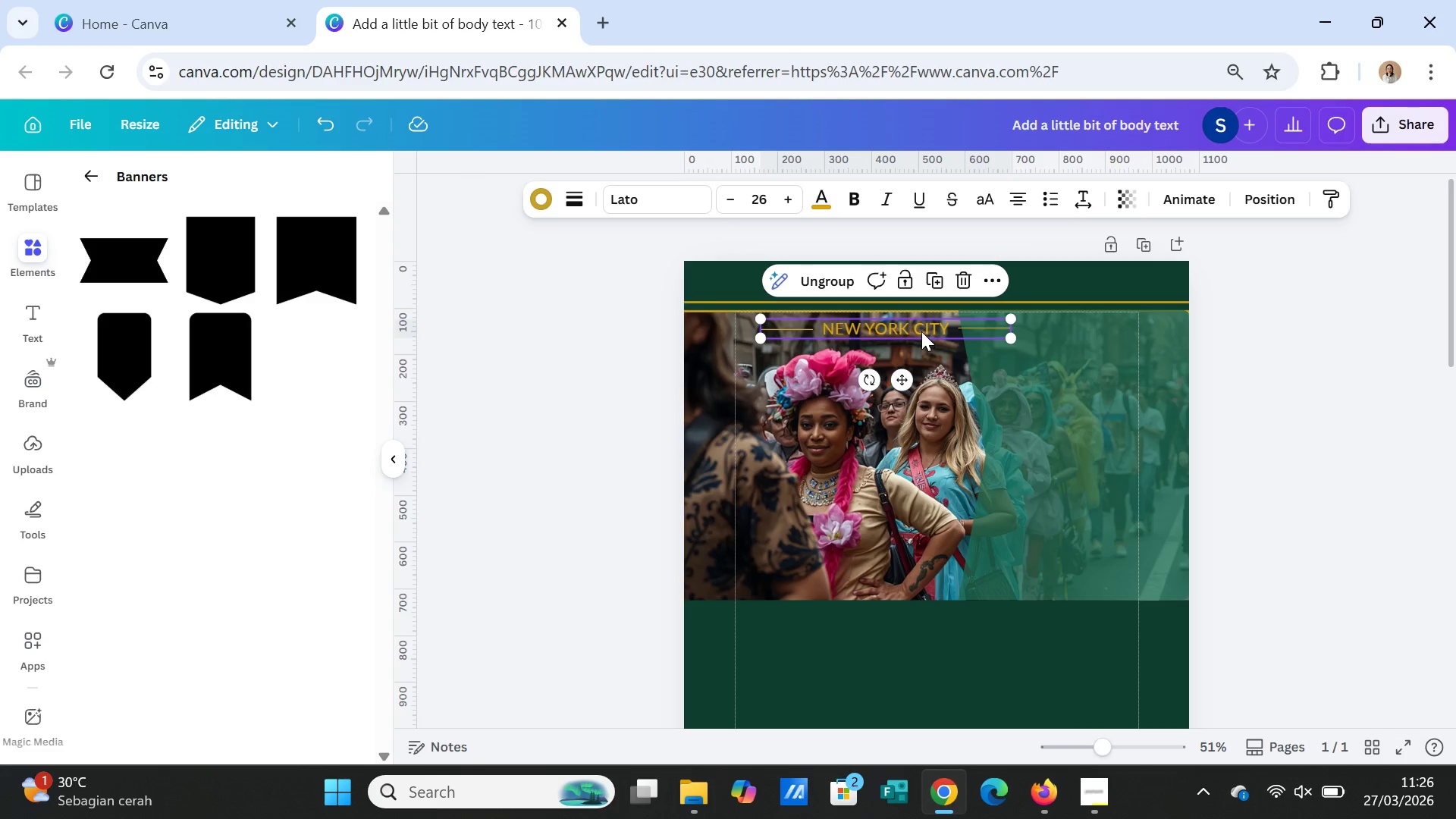 
left_click_drag(start_coordinate=[921, 331], to_coordinate=[1053, 334])
 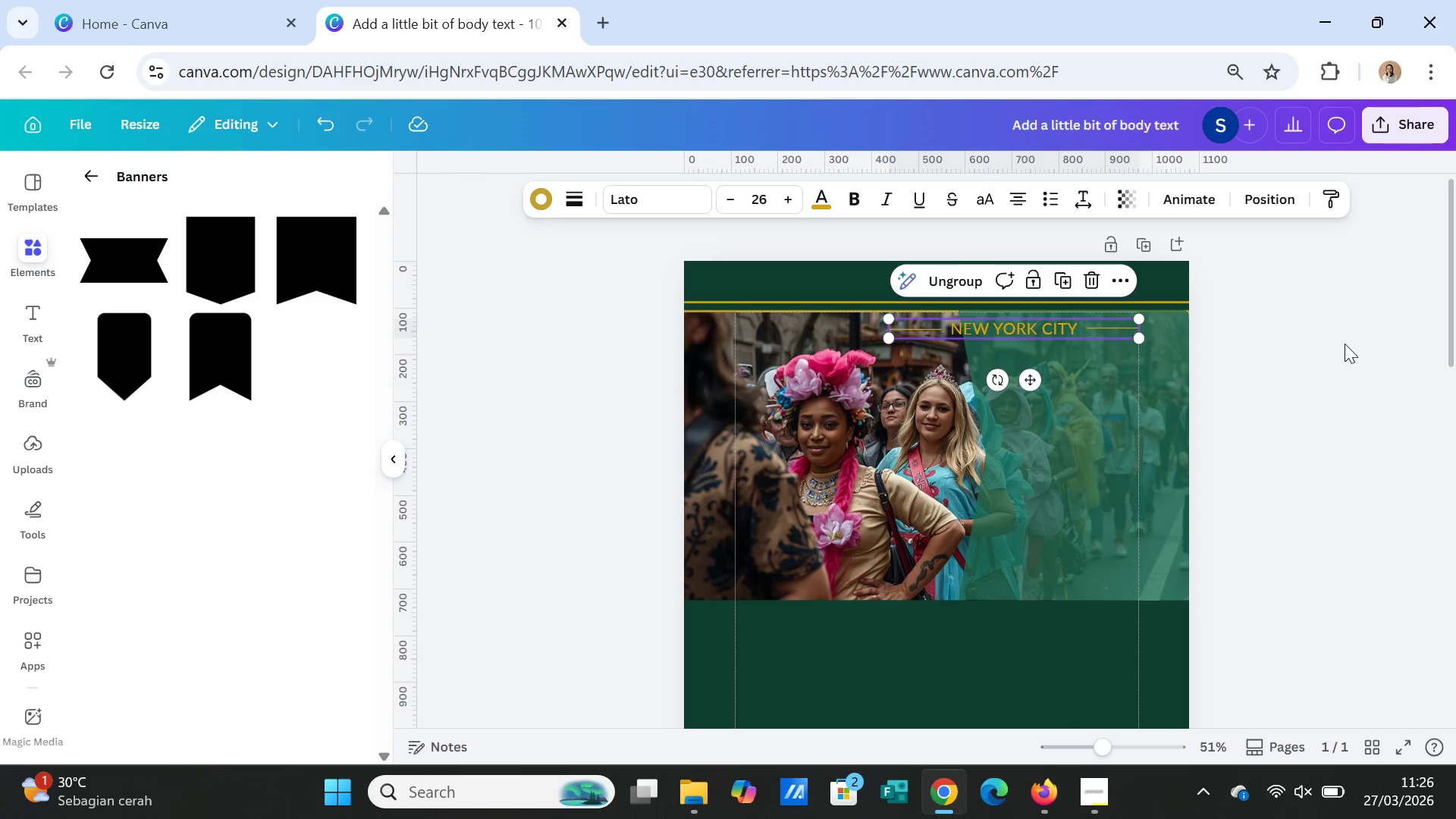 
left_click([1345, 344])
 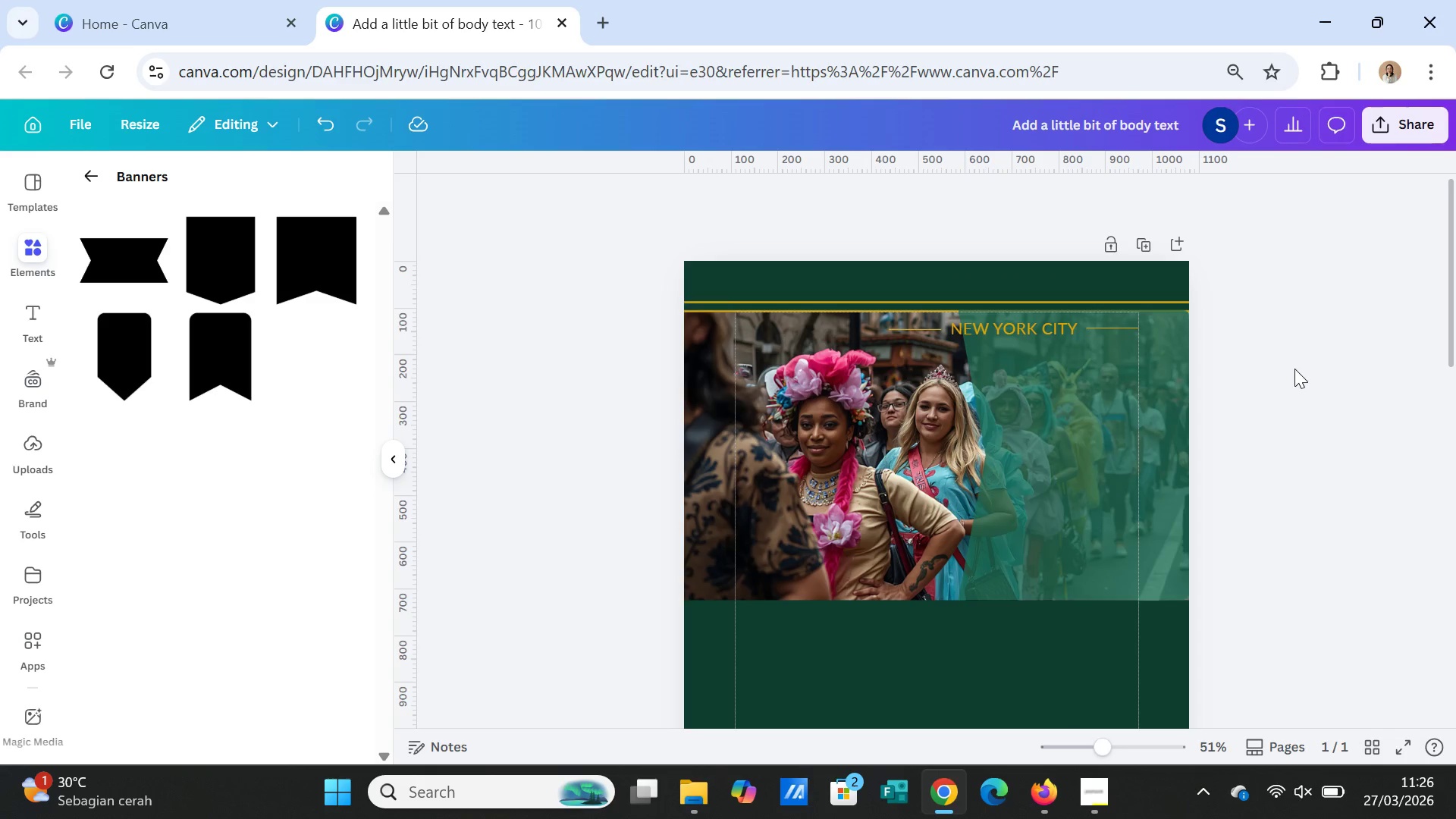 
left_click([1106, 441])
 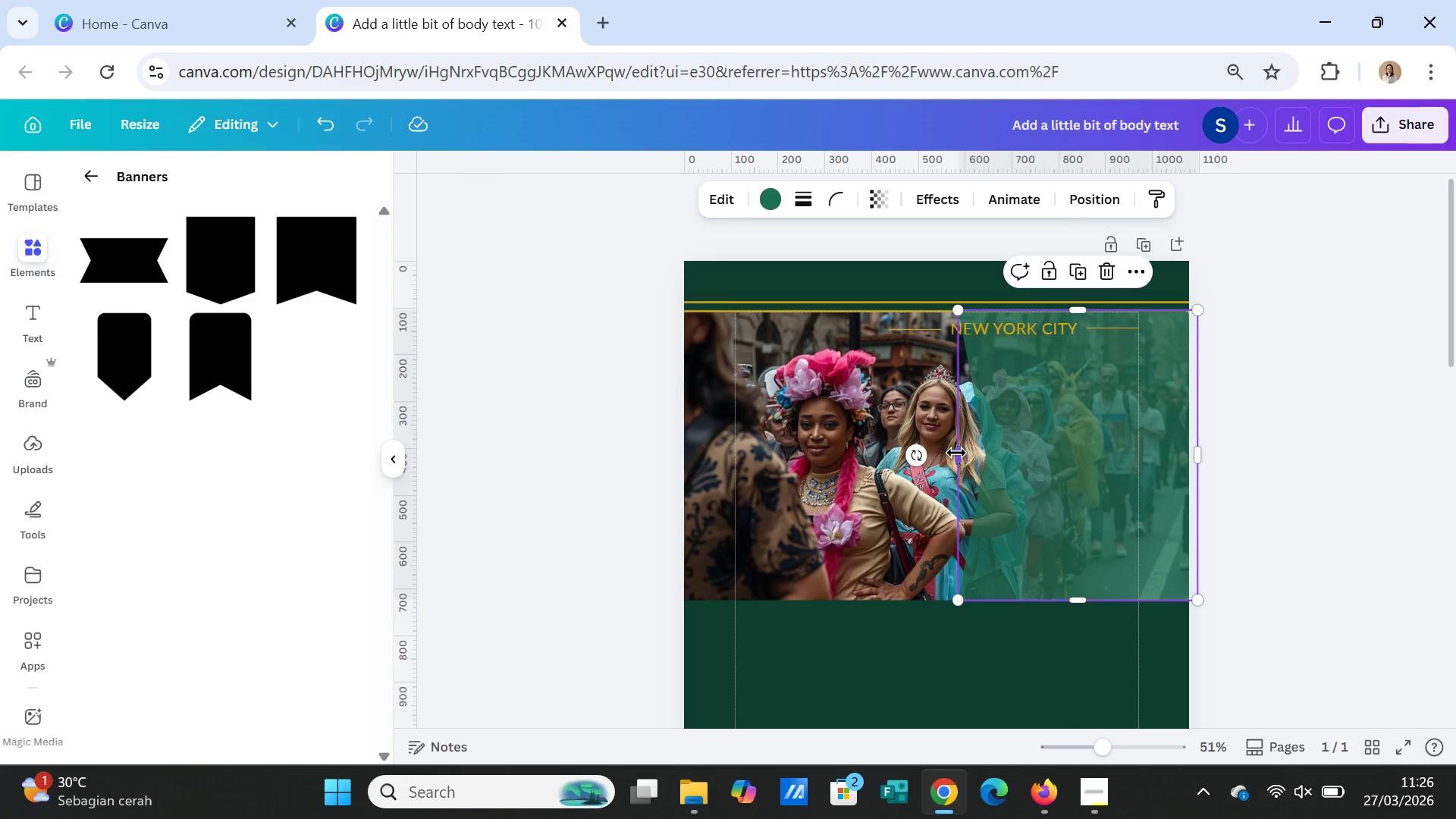 
left_click_drag(start_coordinate=[956, 453], to_coordinate=[943, 453])
 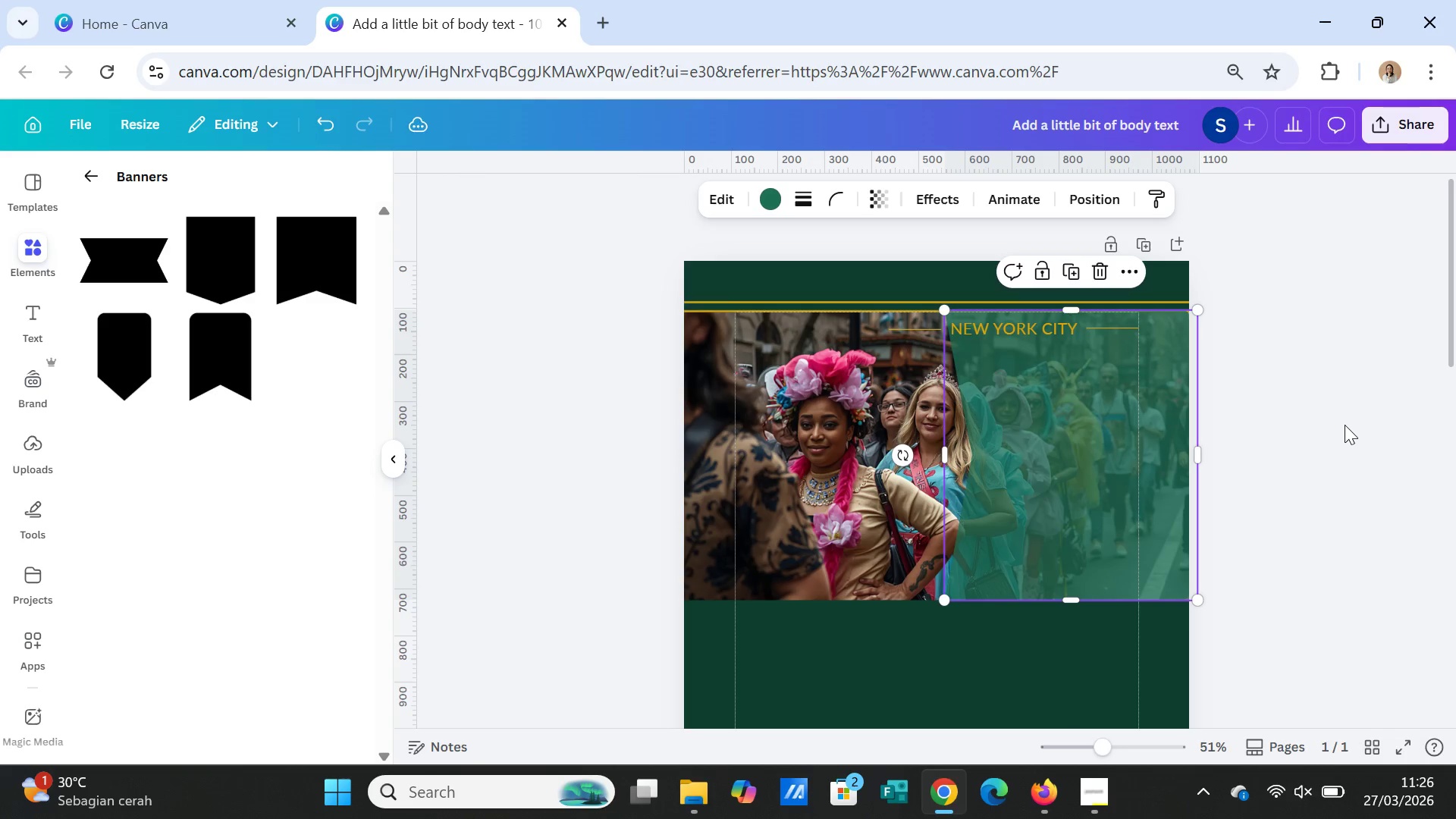 
left_click([1345, 425])
 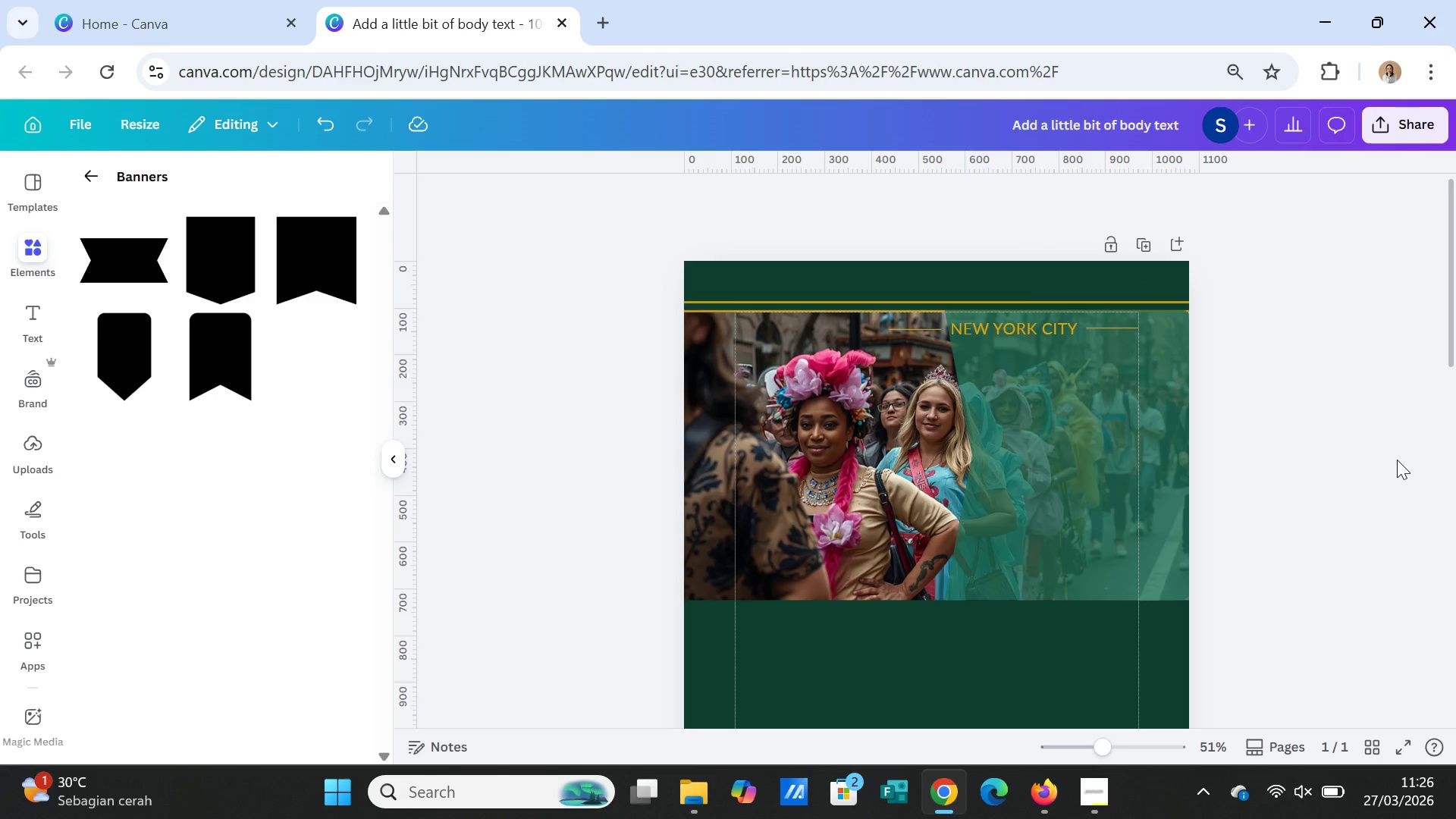 
wait(8.58)
 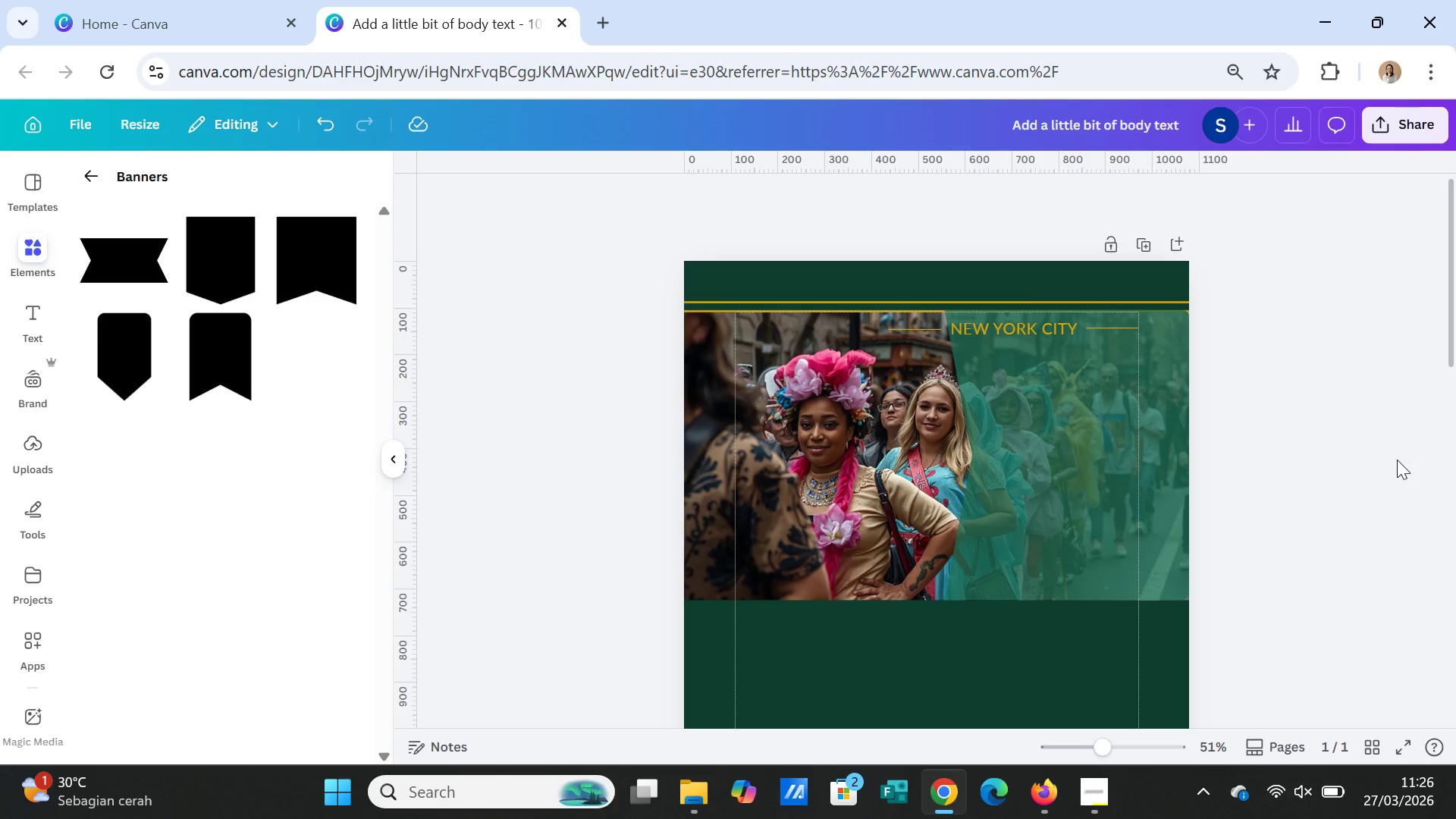 
left_click([1360, 469])
 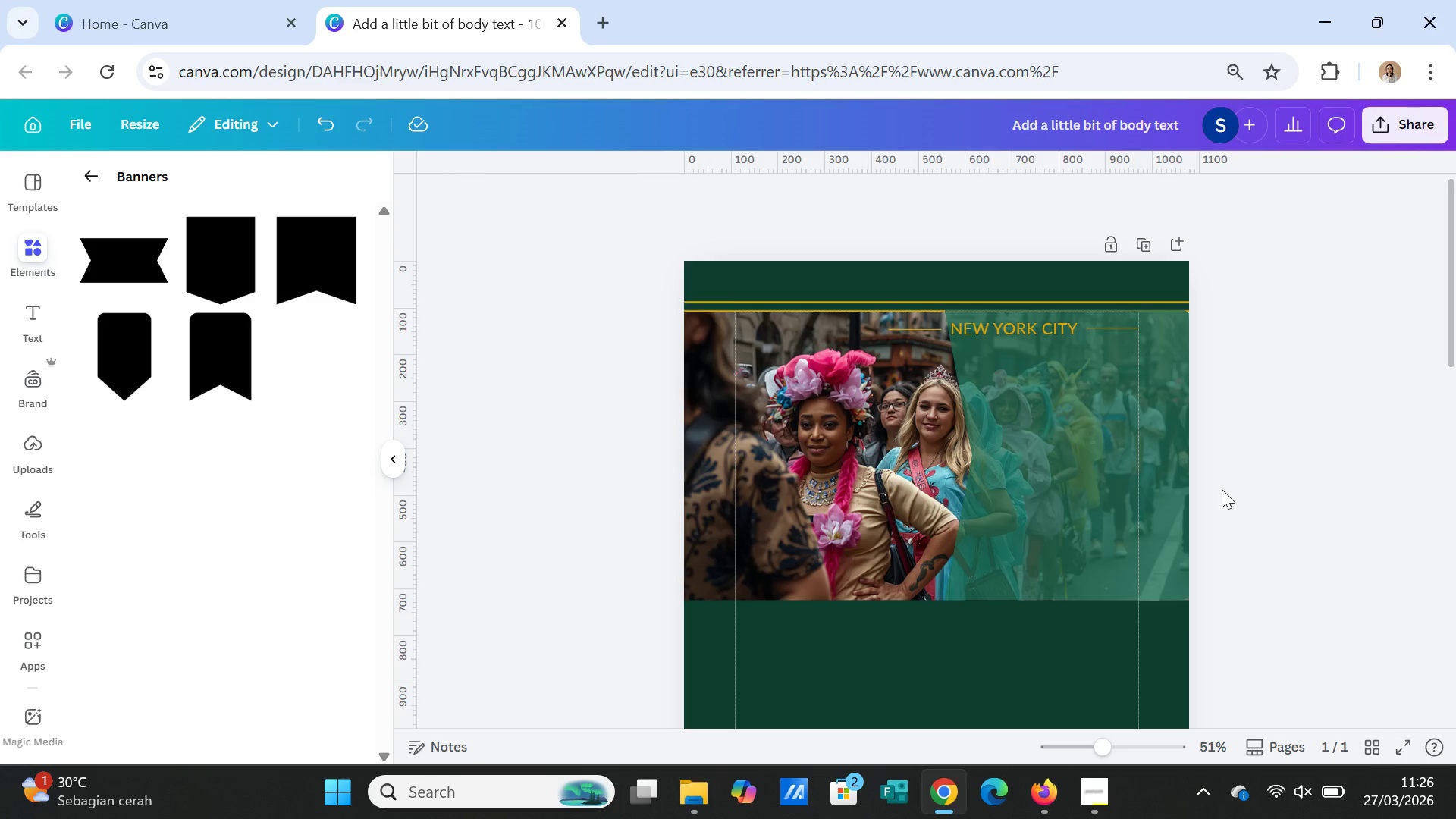 
left_click([1146, 476])
 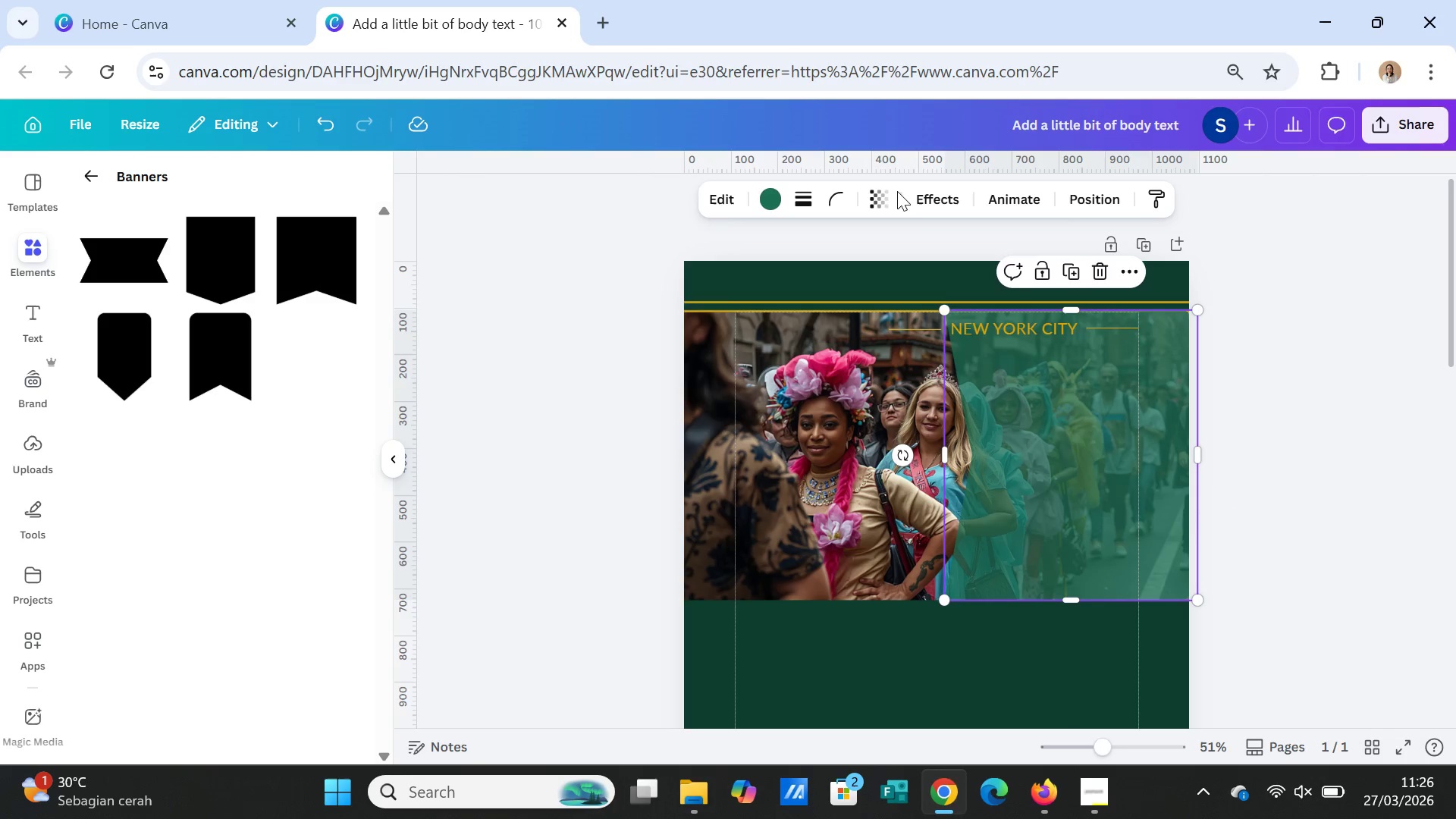 
left_click([882, 193])
 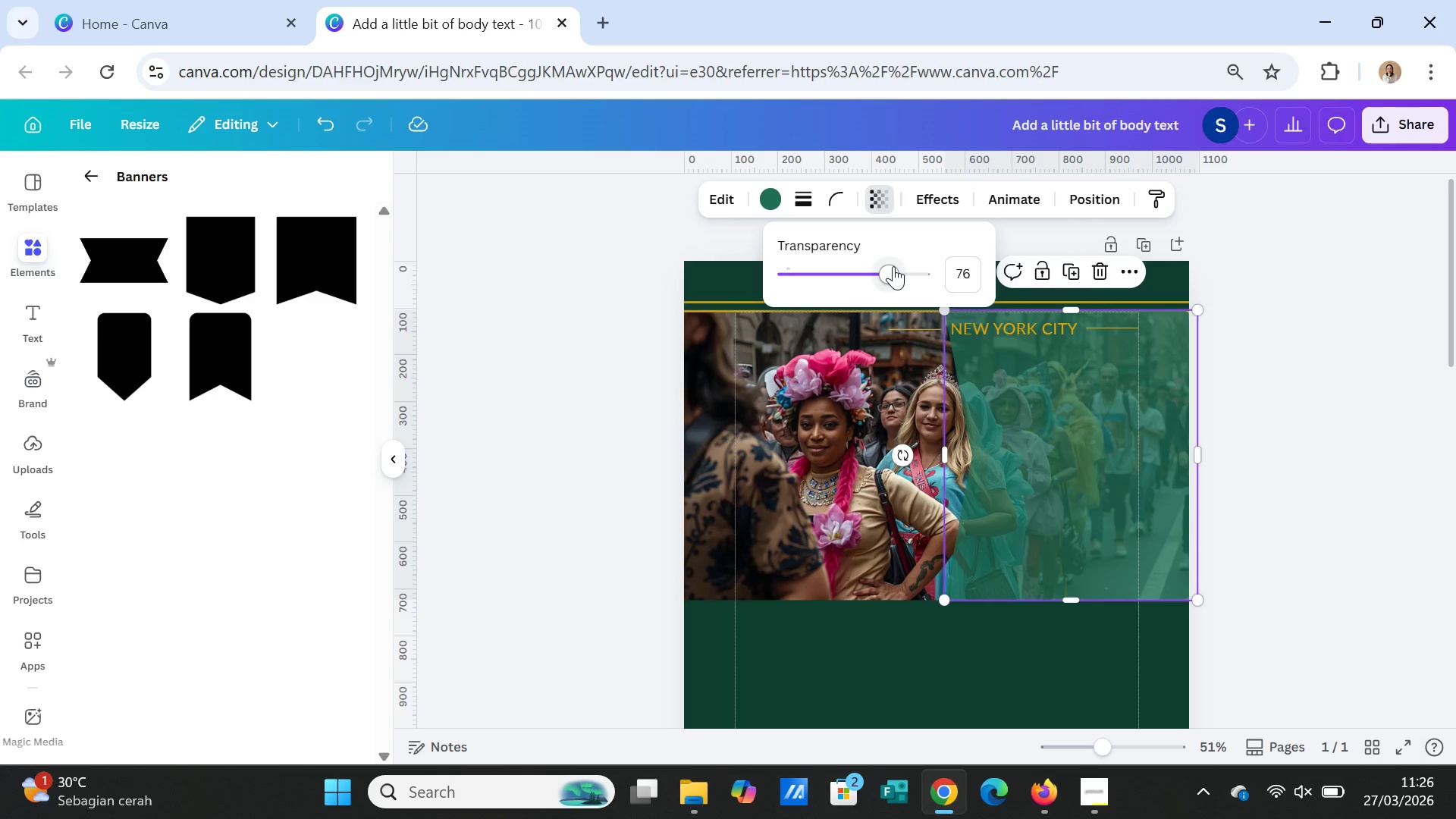 
left_click_drag(start_coordinate=[893, 266], to_coordinate=[905, 266])
 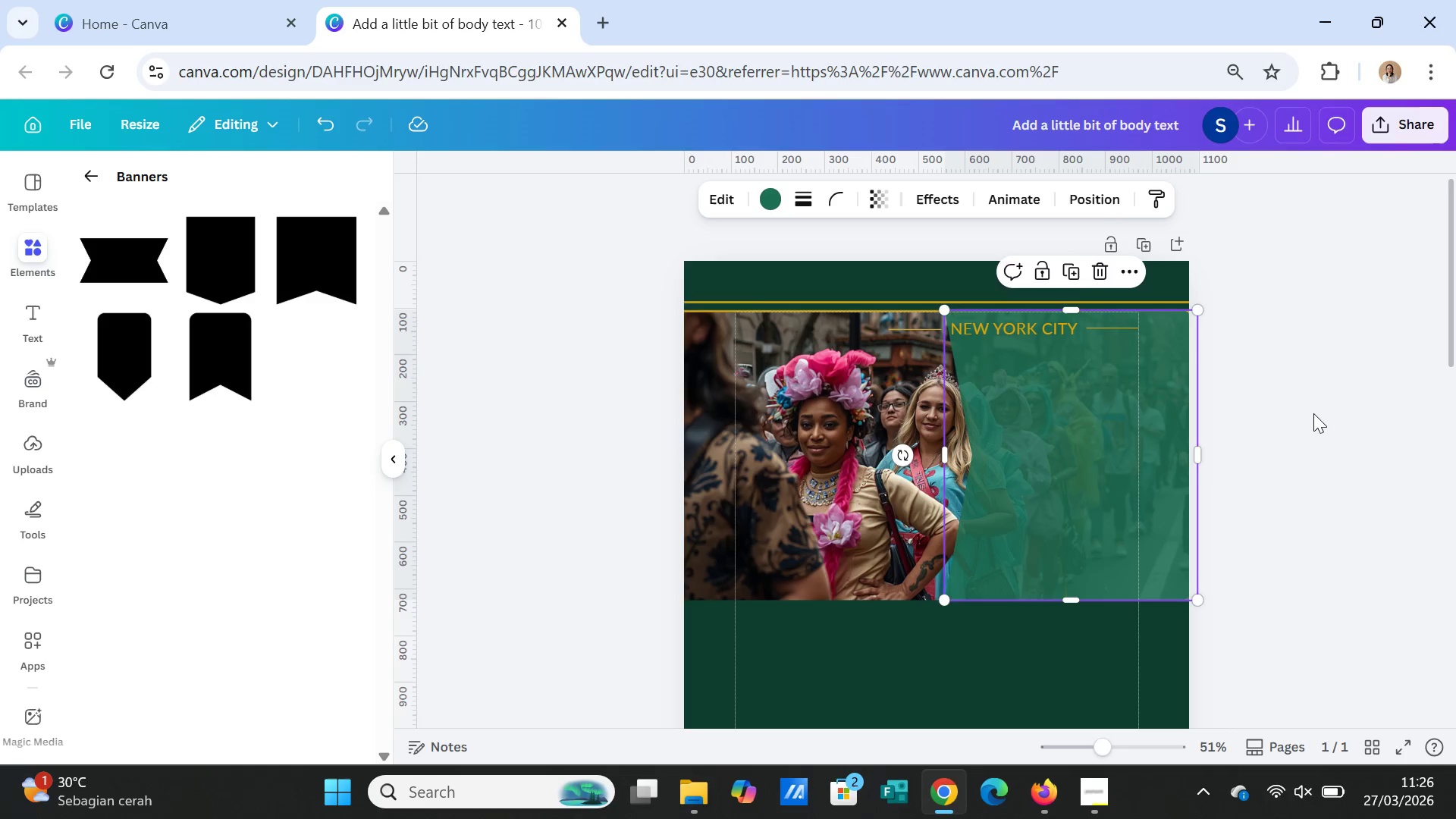 
double_click([1313, 416])
 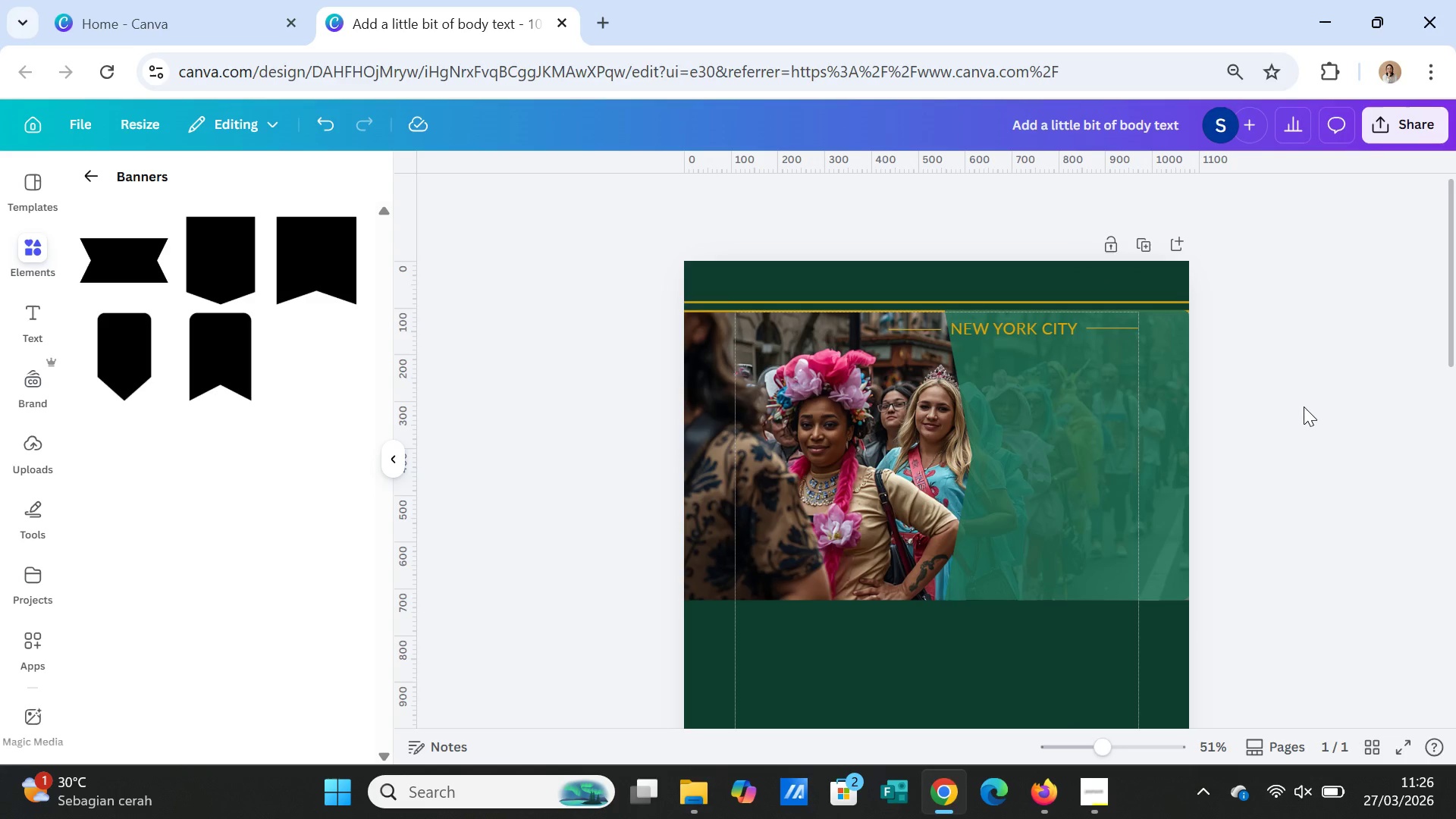 
wait(5.83)
 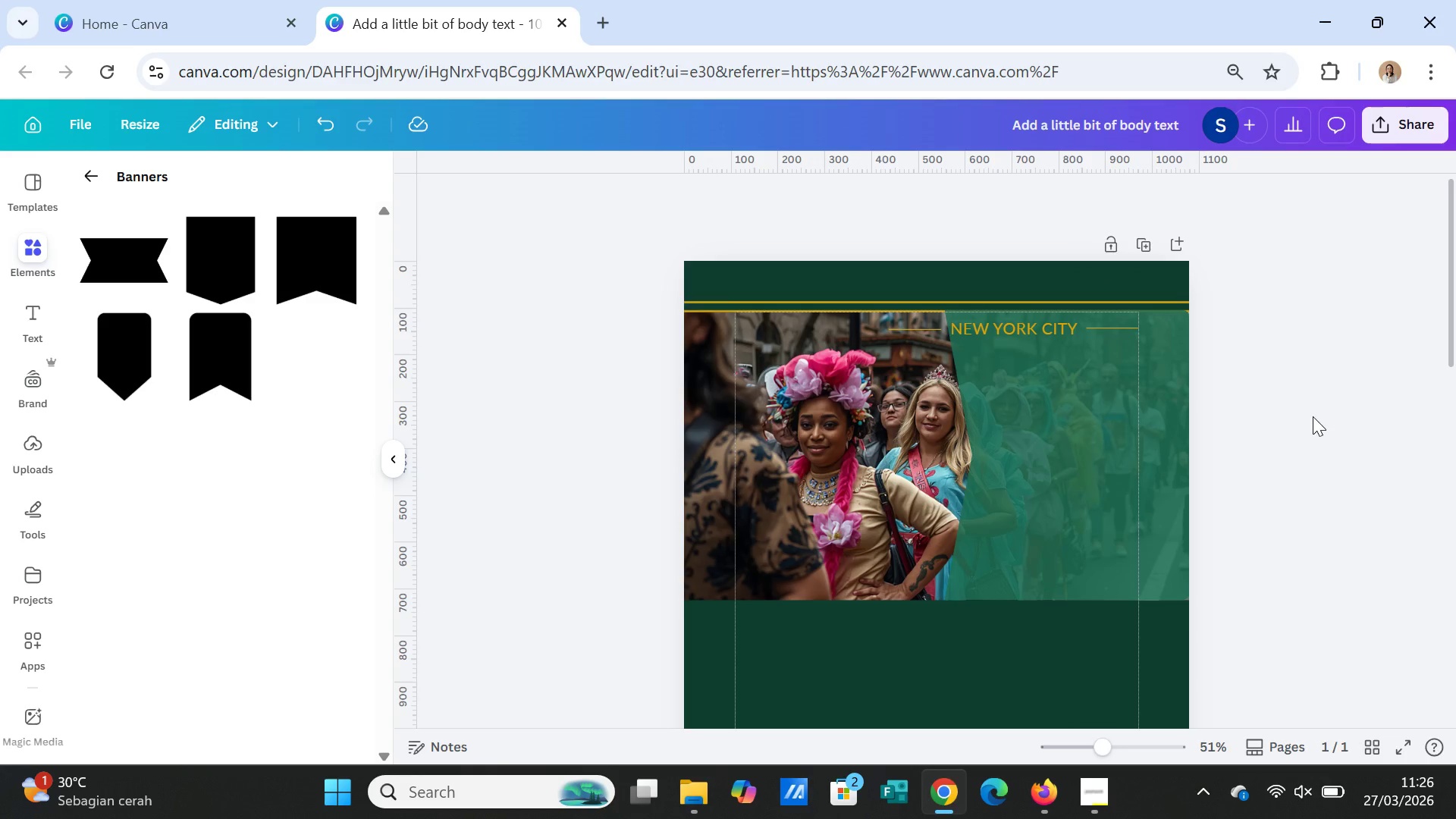 
left_click([990, 328])
 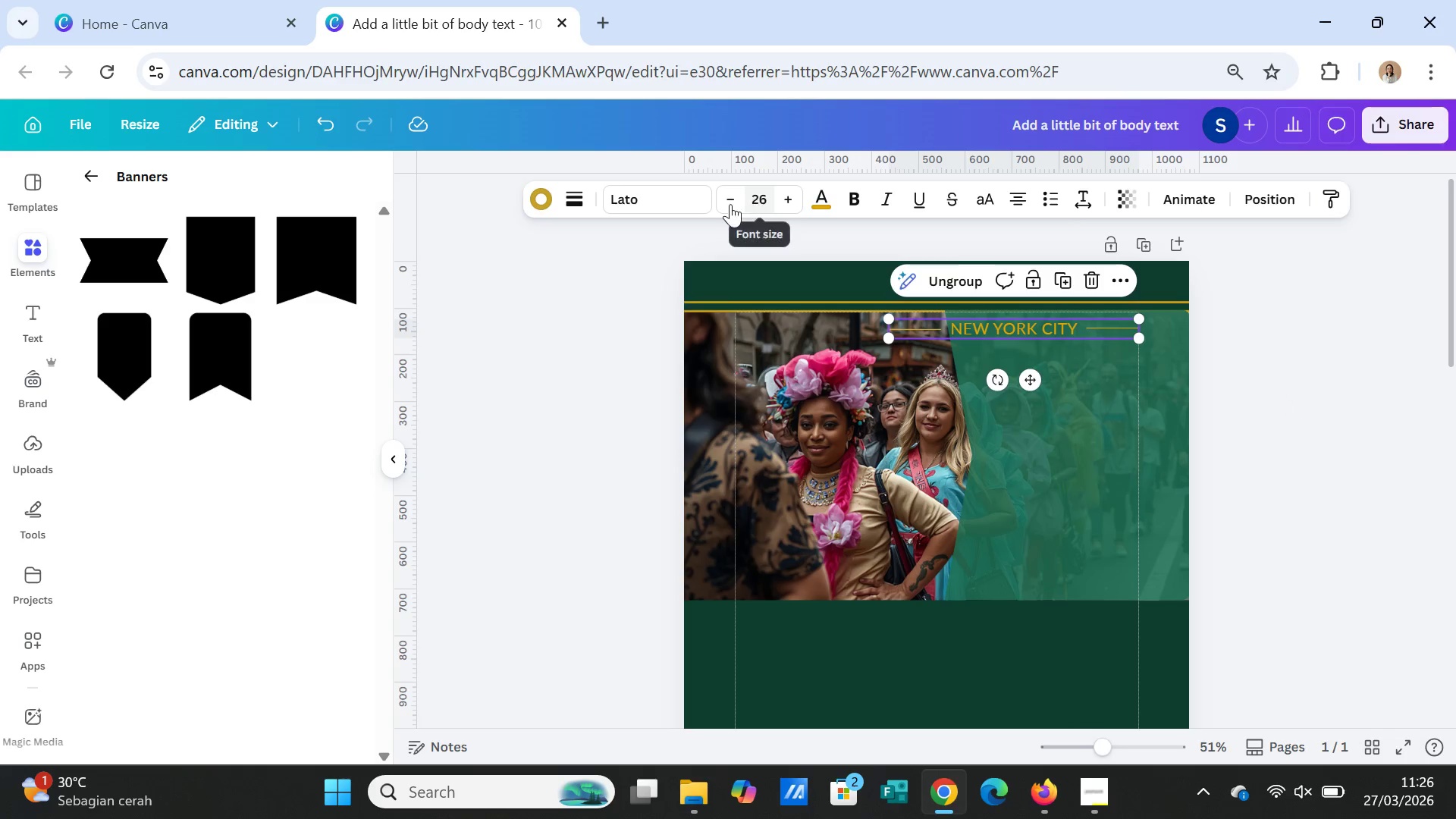 
double_click([727, 201])
 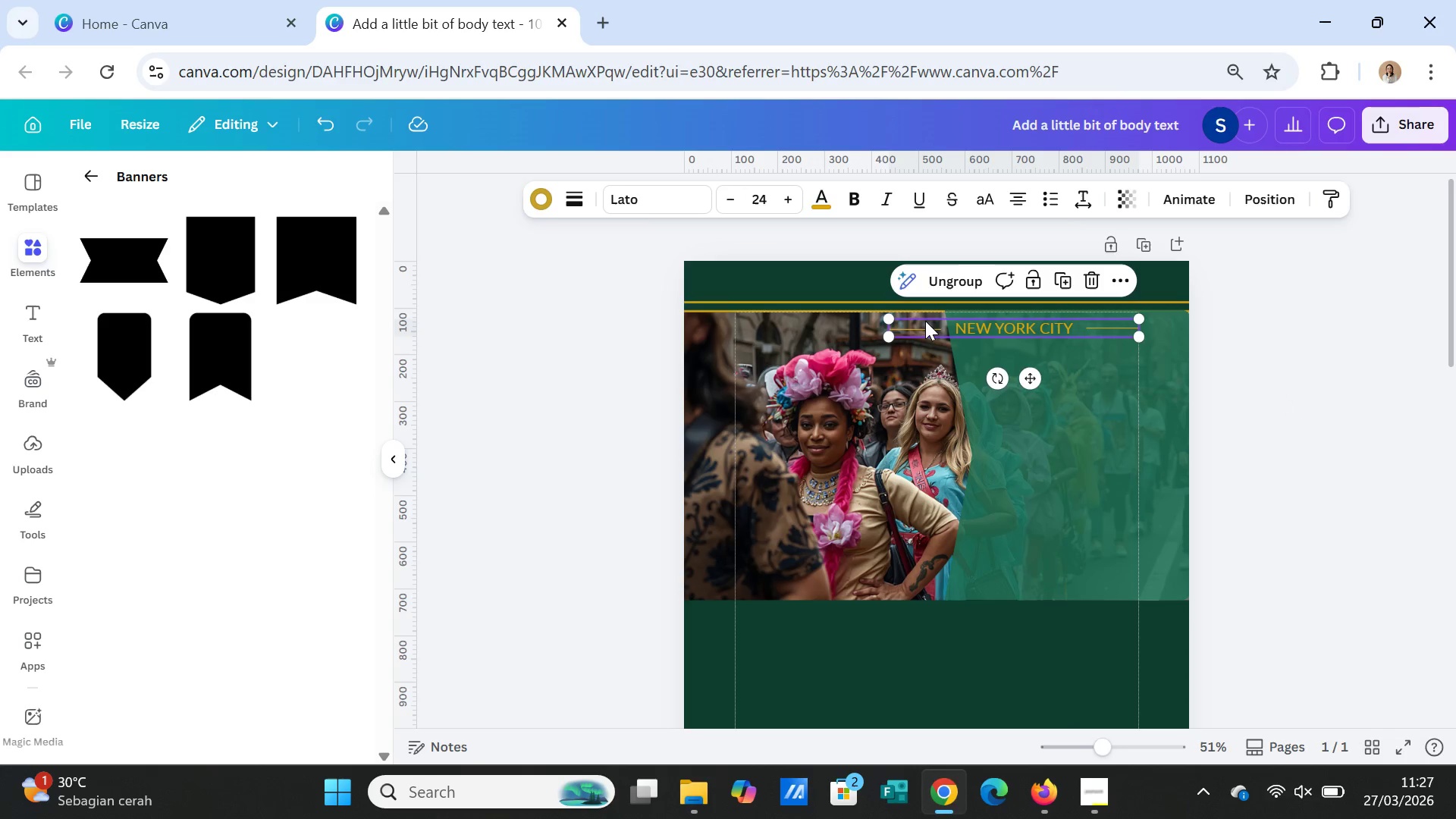 
left_click([923, 328])
 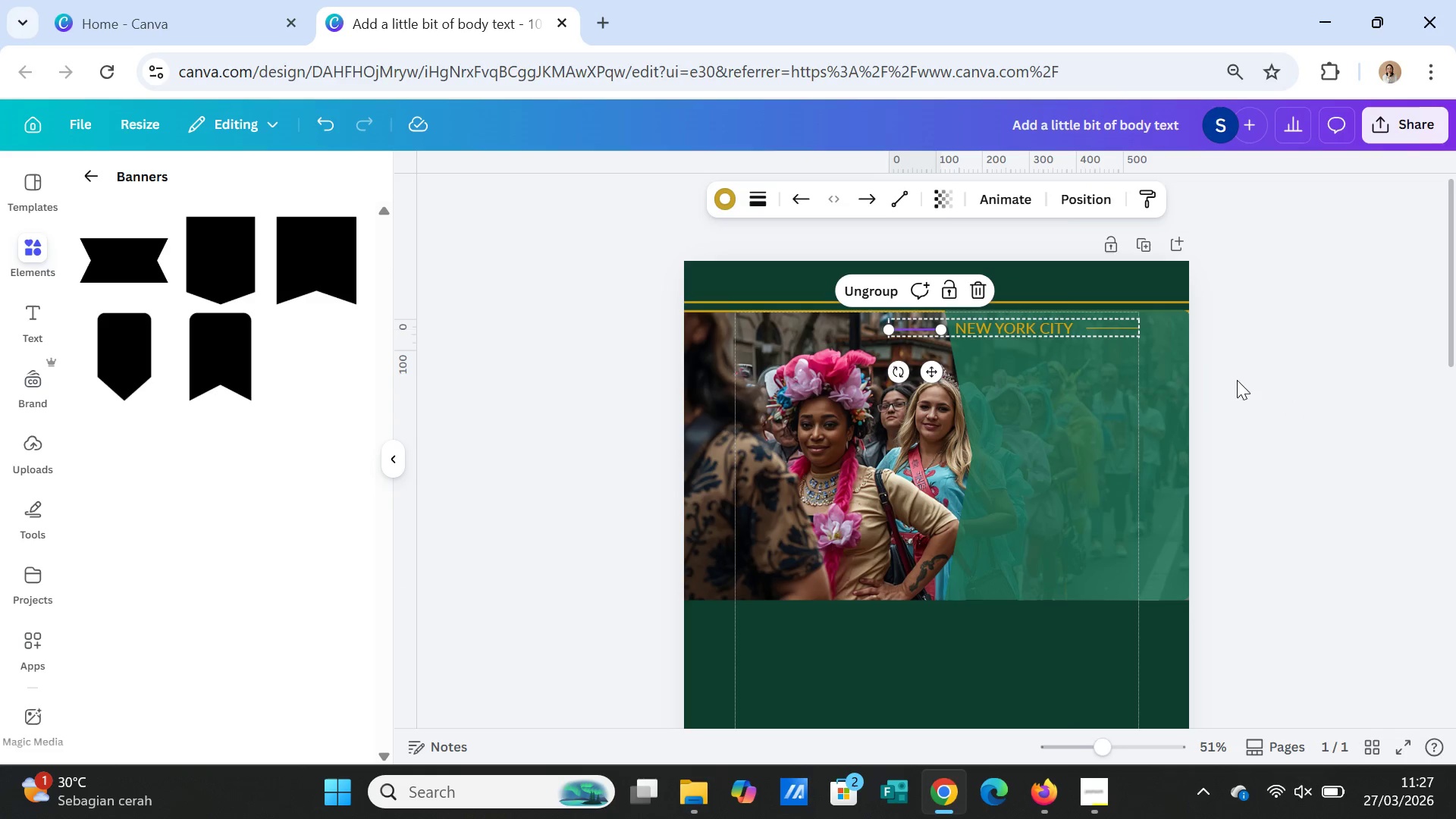 
left_click([1294, 380])
 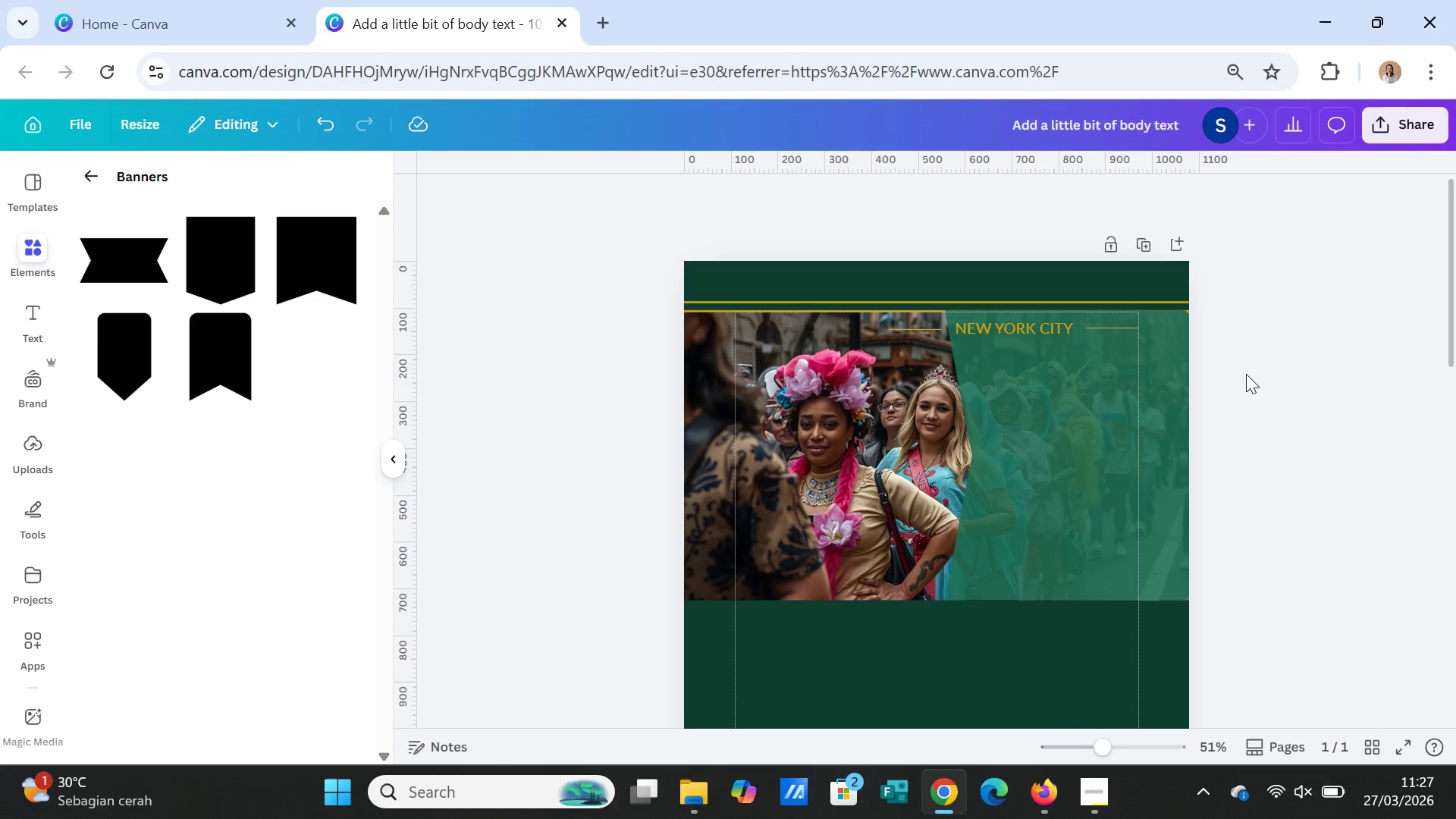 
wait(6.69)
 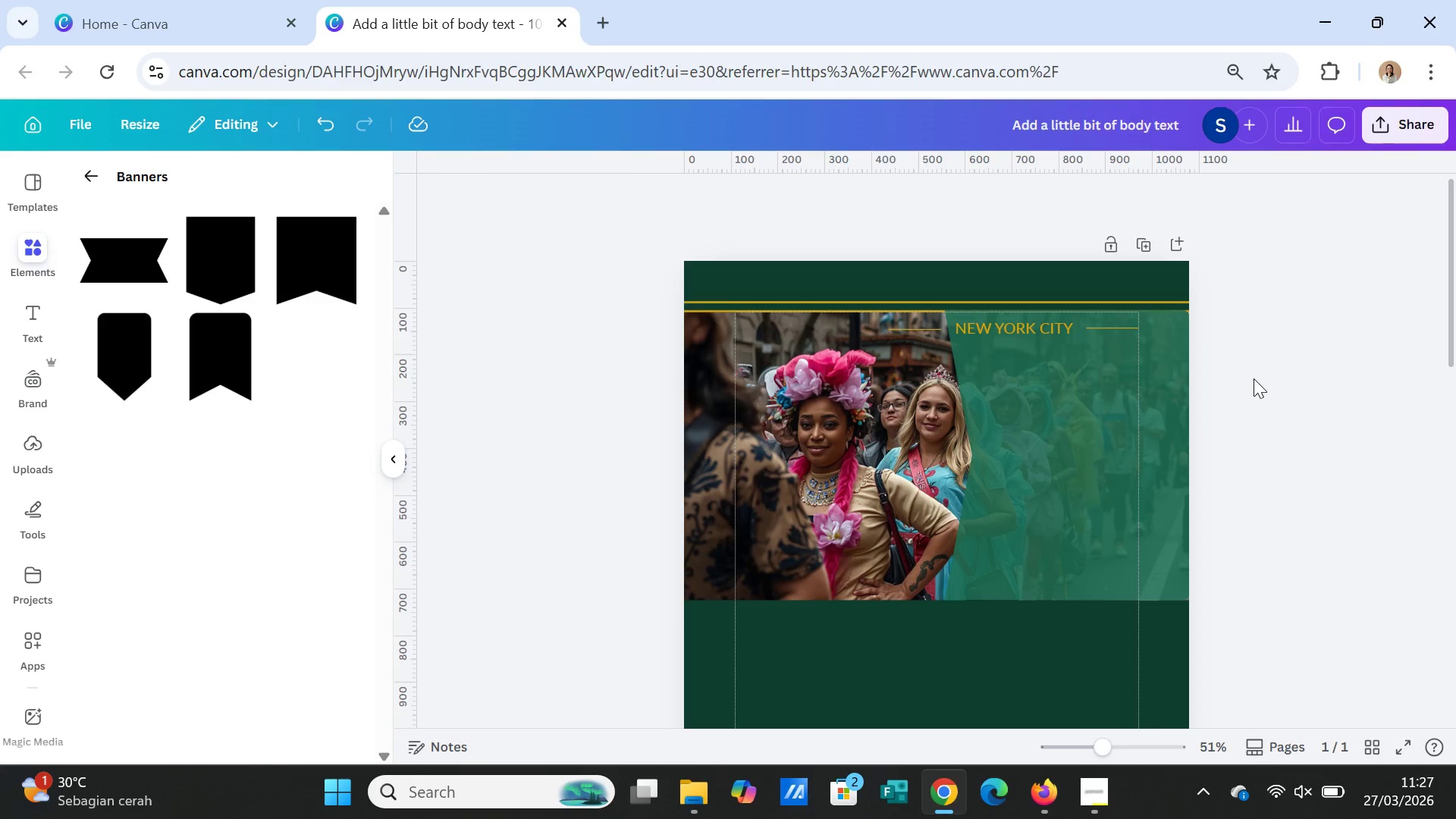 
left_click([28, 320])
 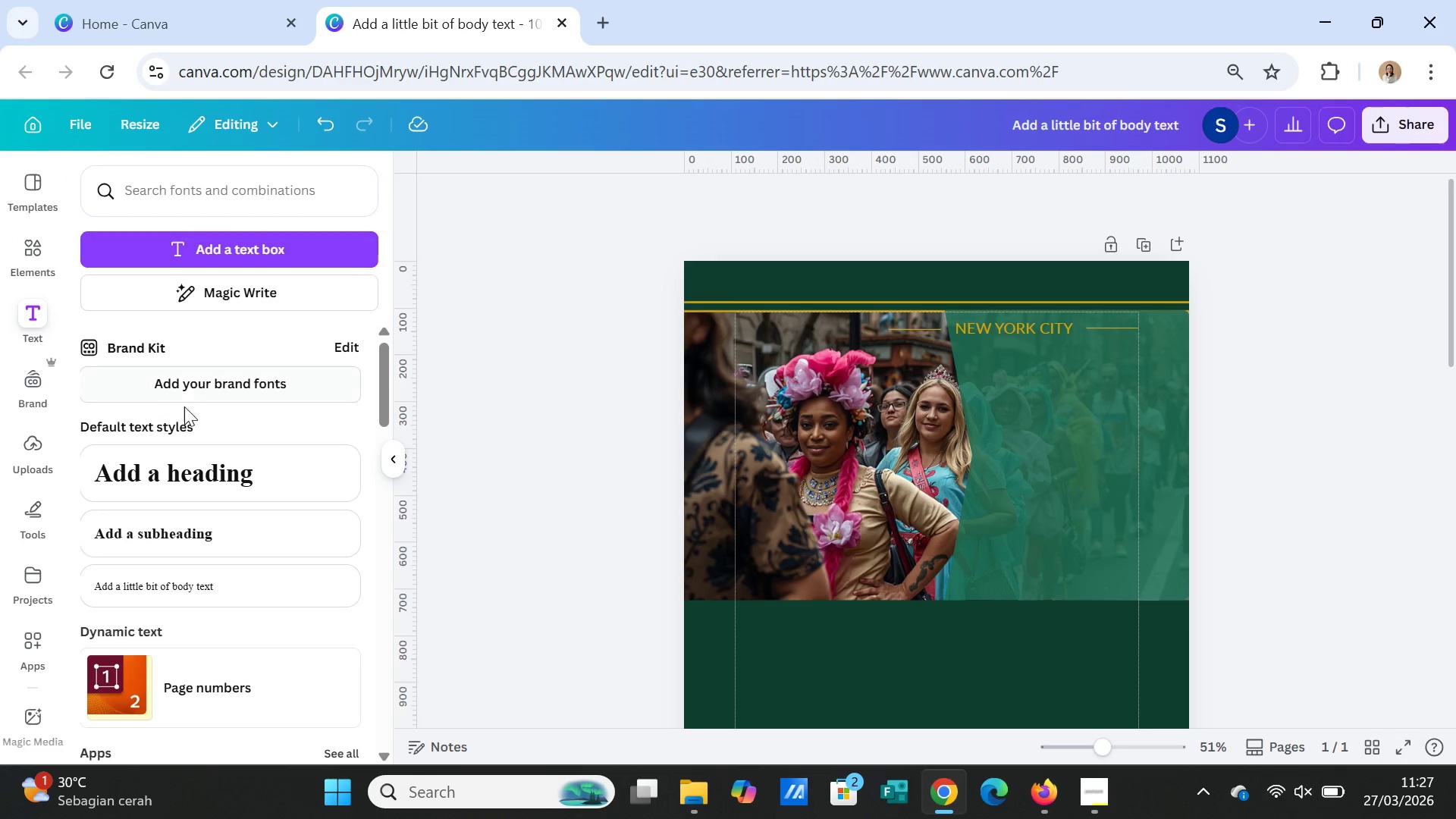 
left_click([158, 464])
 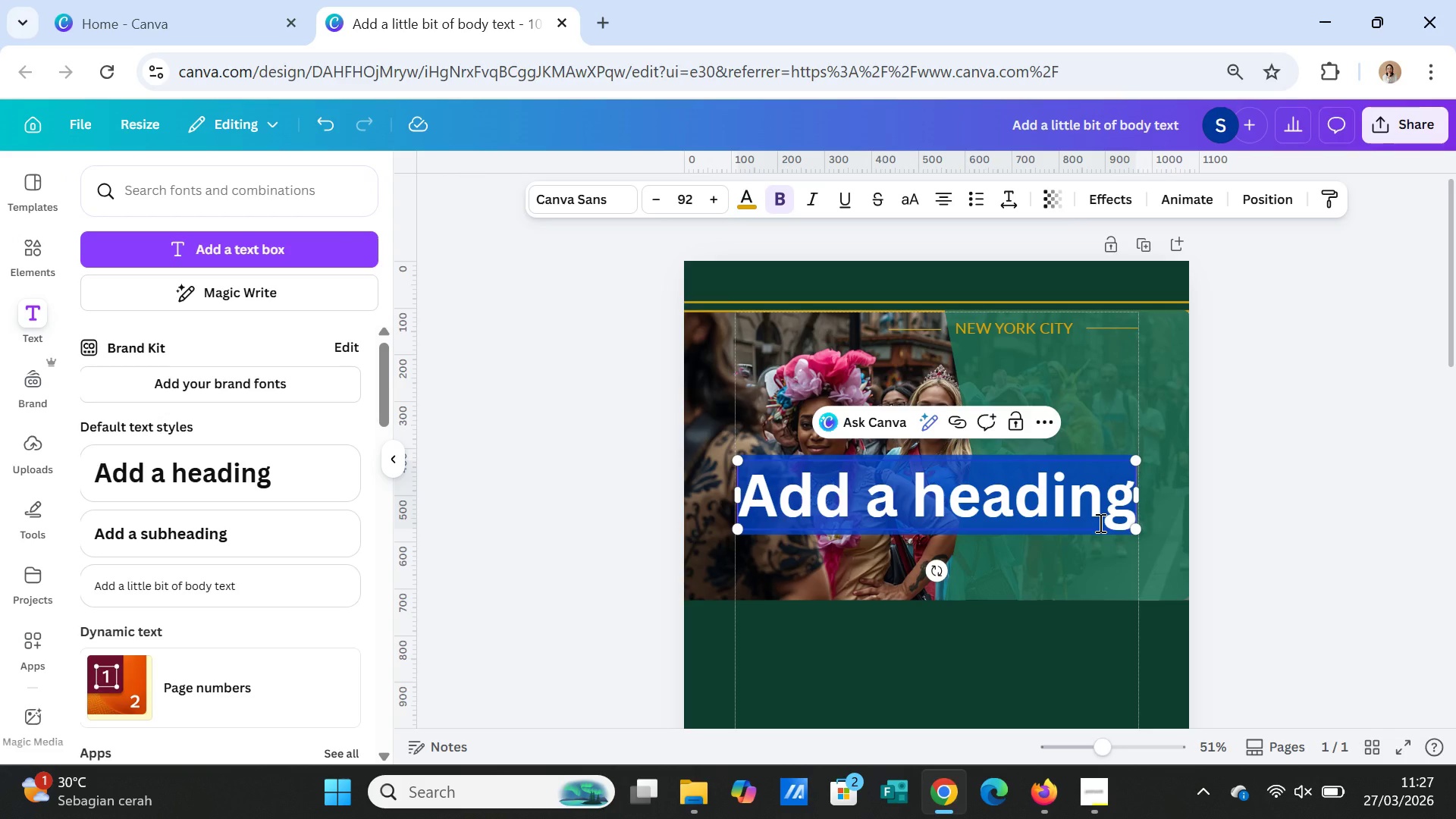 
type(SPRING FESTIVAL)
 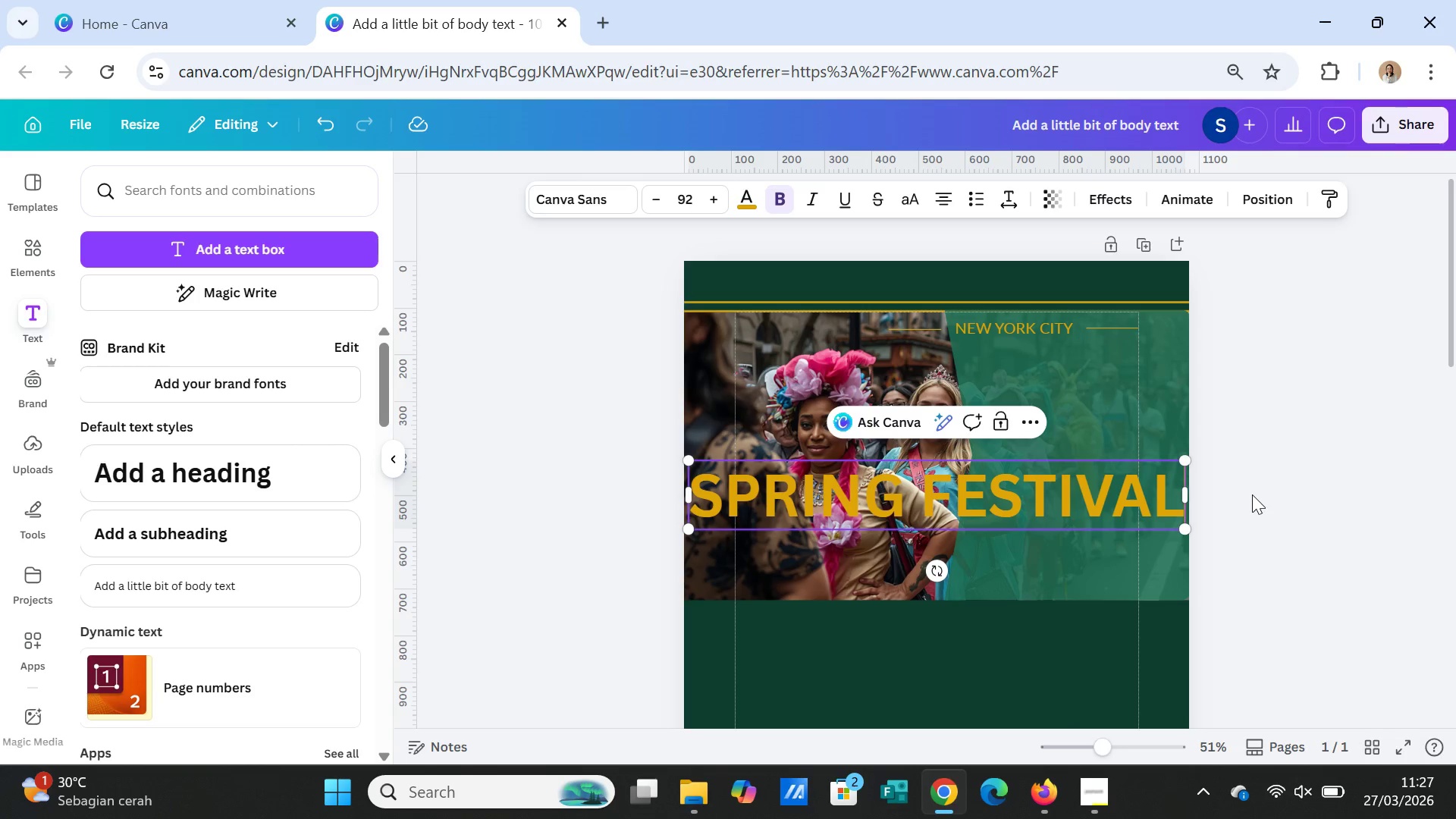 
left_click([1252, 494])
 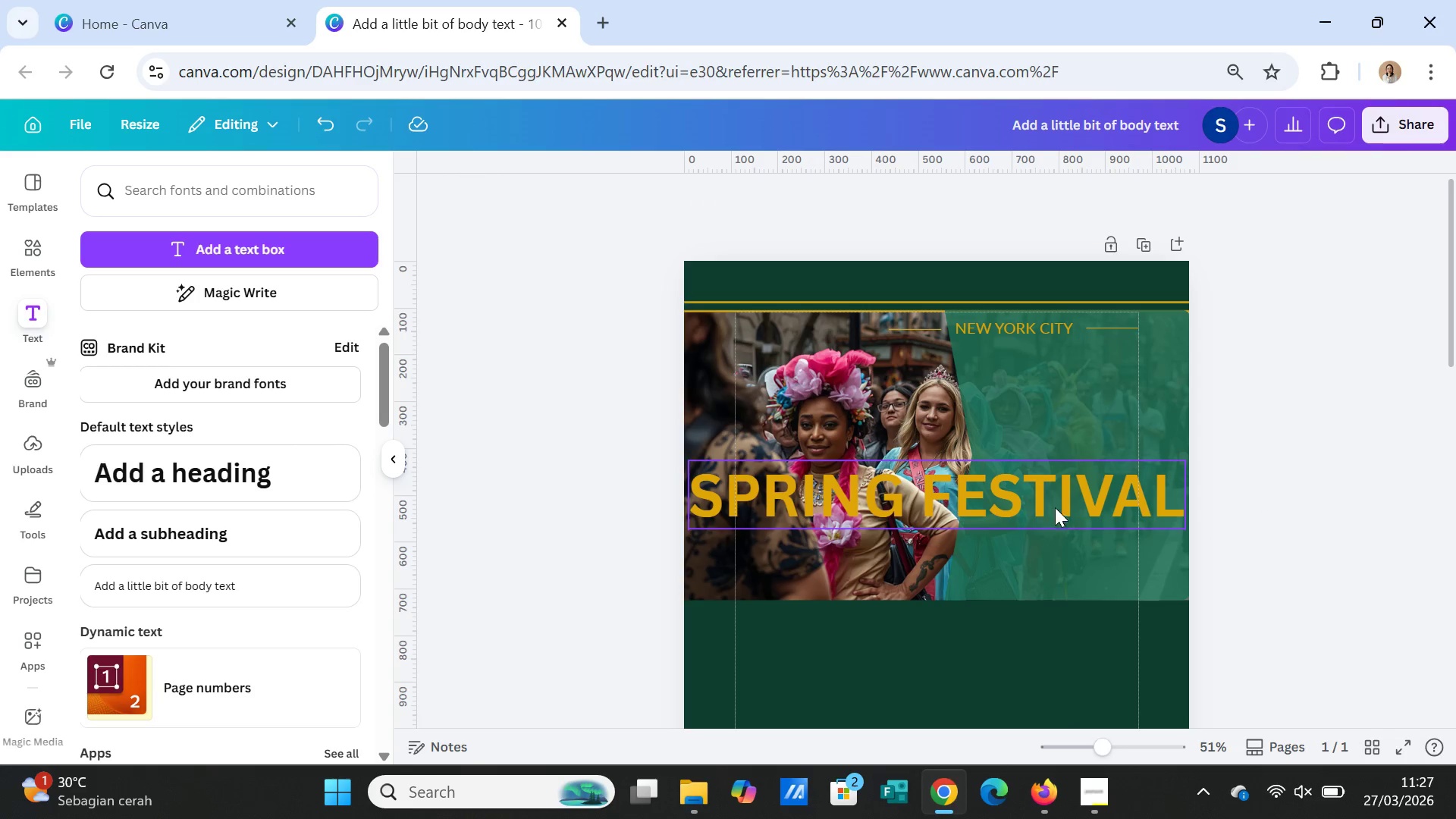 
left_click([1045, 496])
 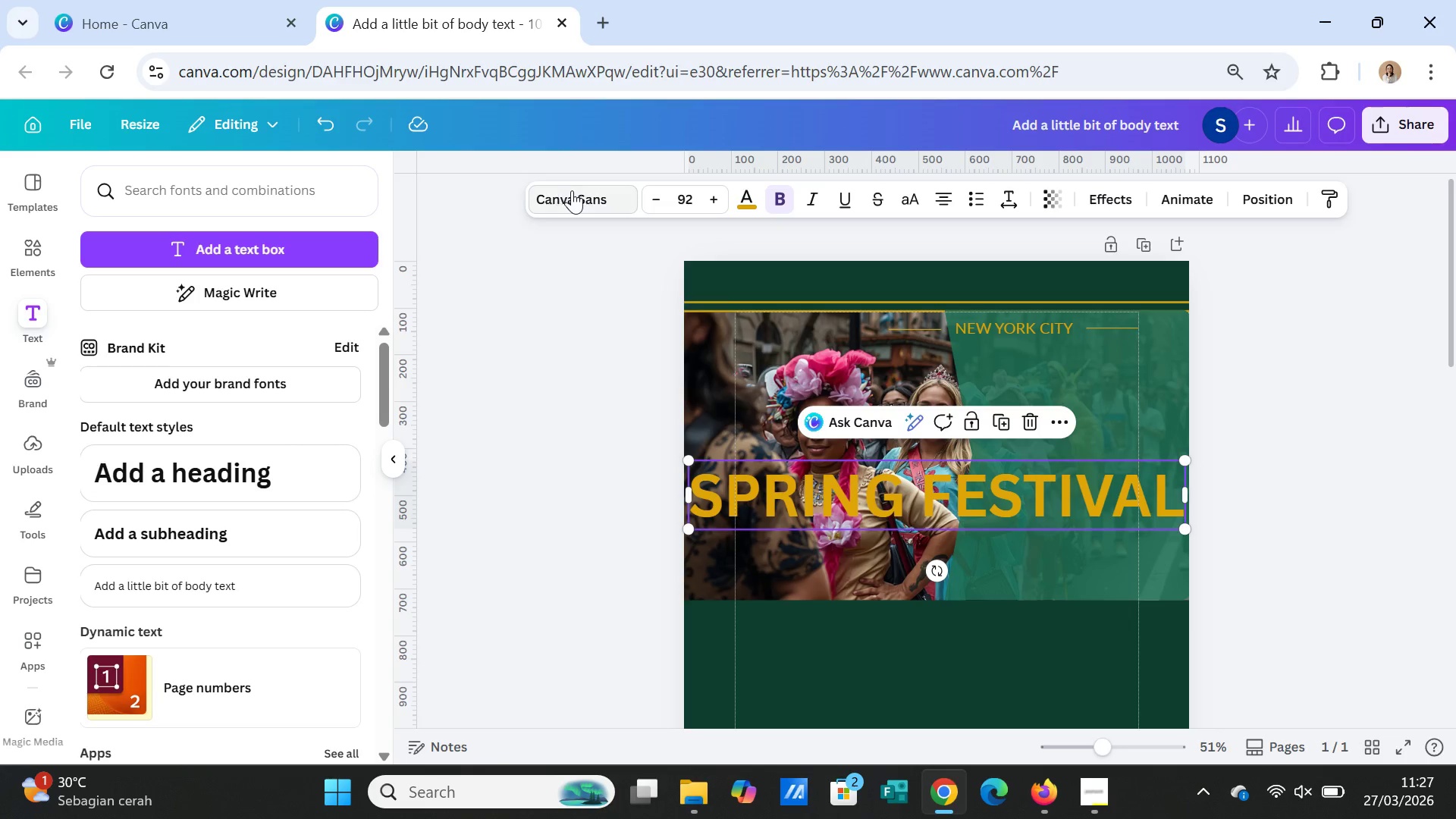 
left_click([586, 191])
 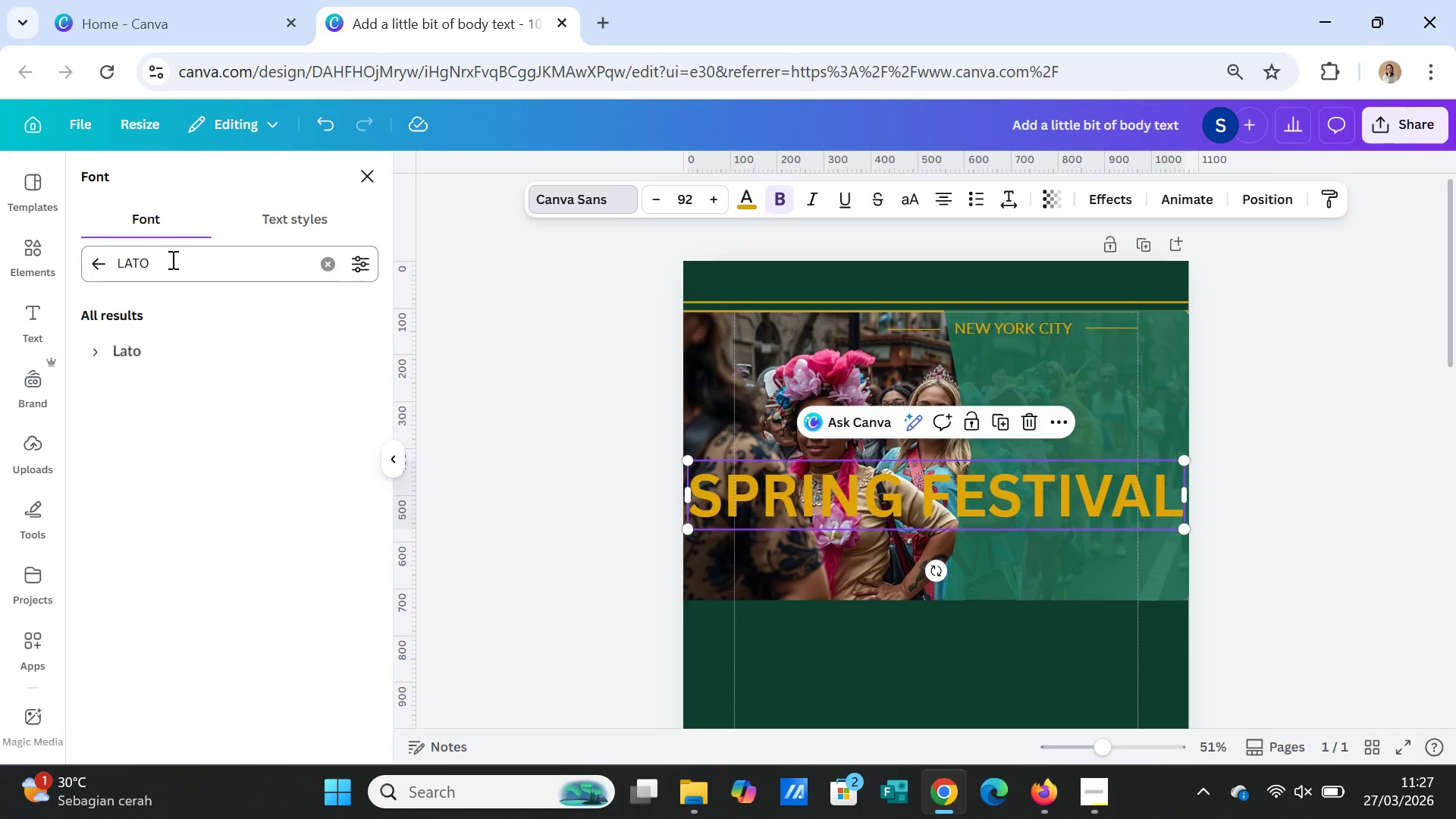 
left_click_drag(start_coordinate=[175, 257], to_coordinate=[85, 253])
 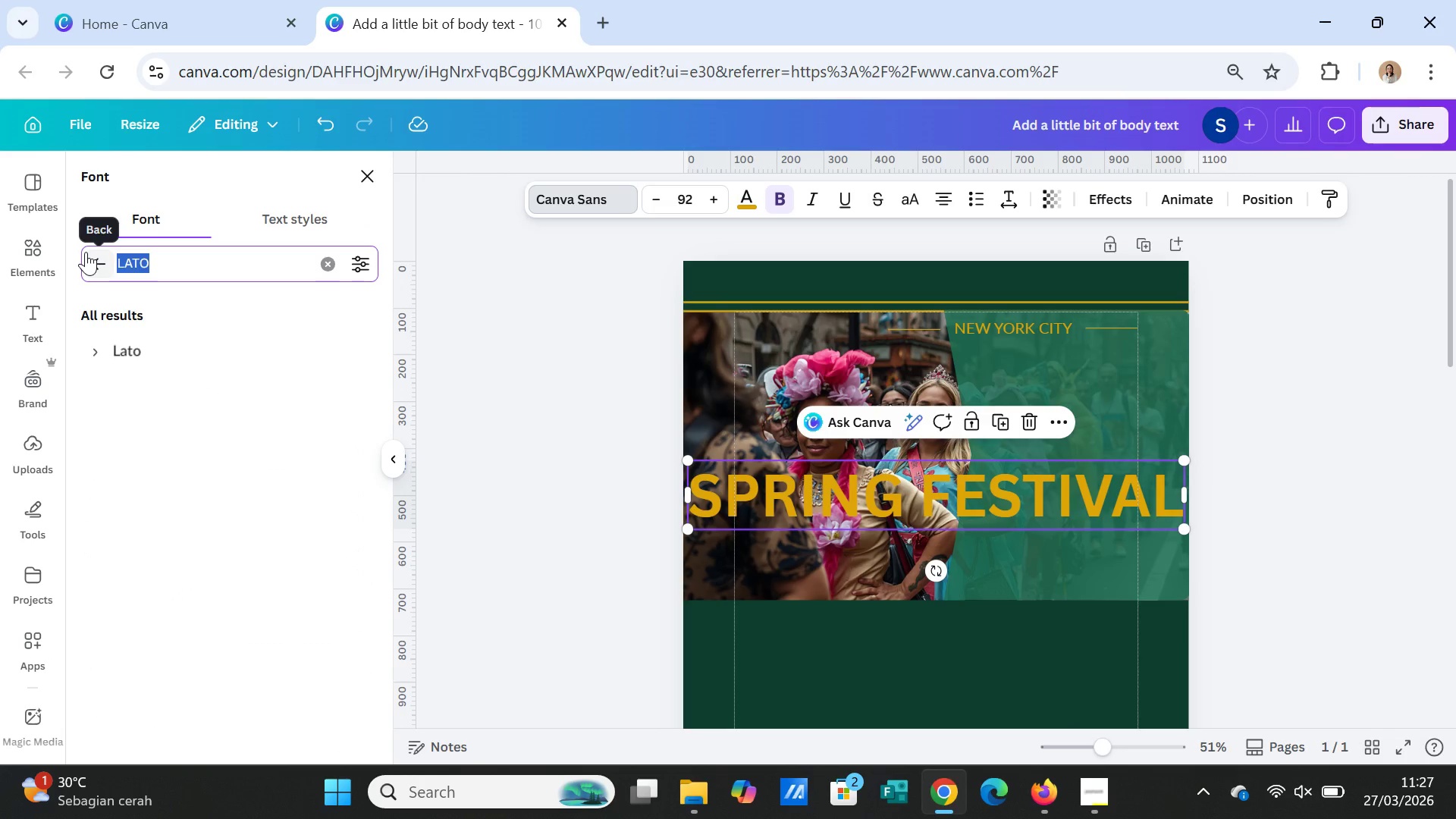 
type(CINZEL)
 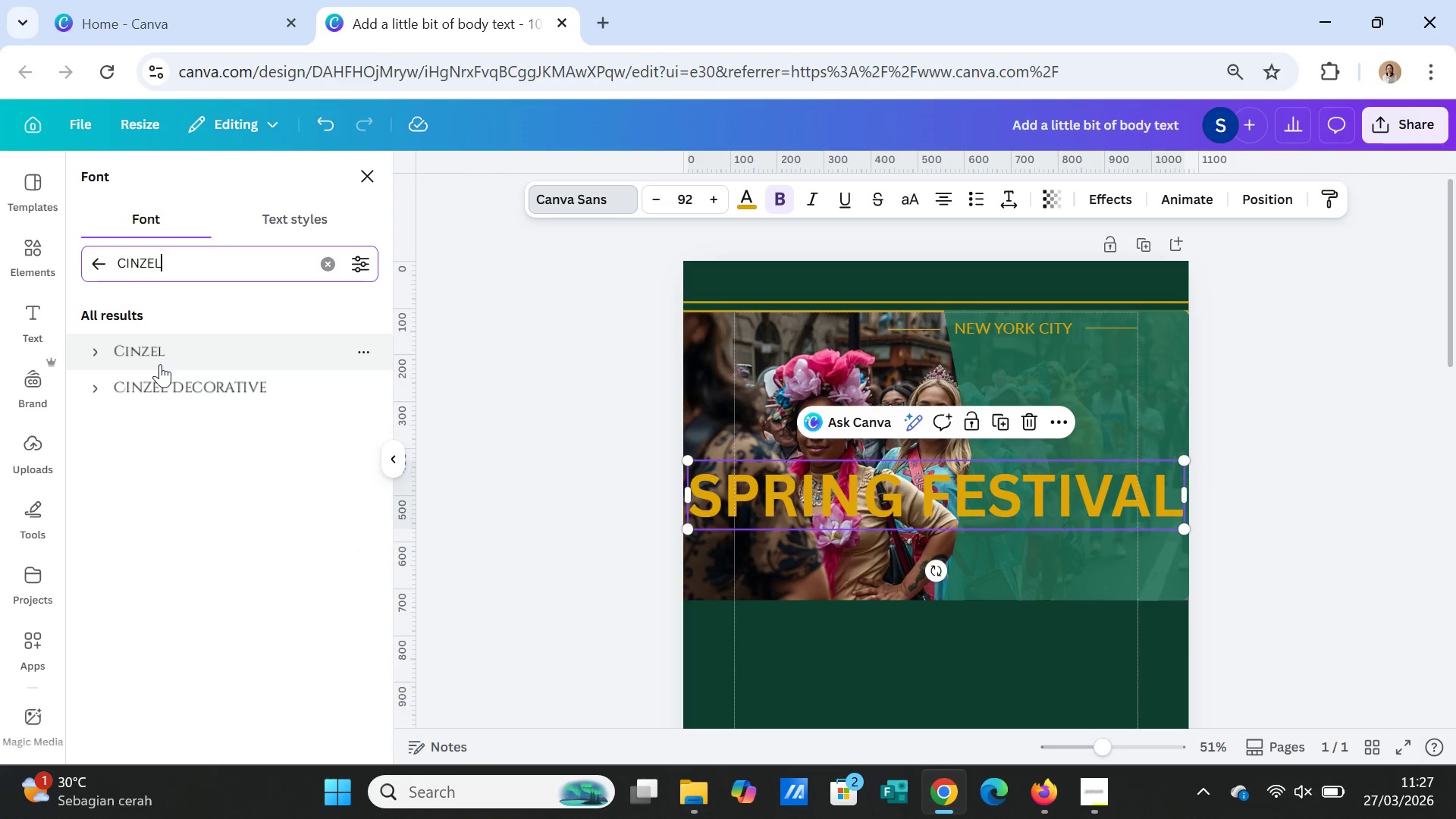 
left_click([155, 347])
 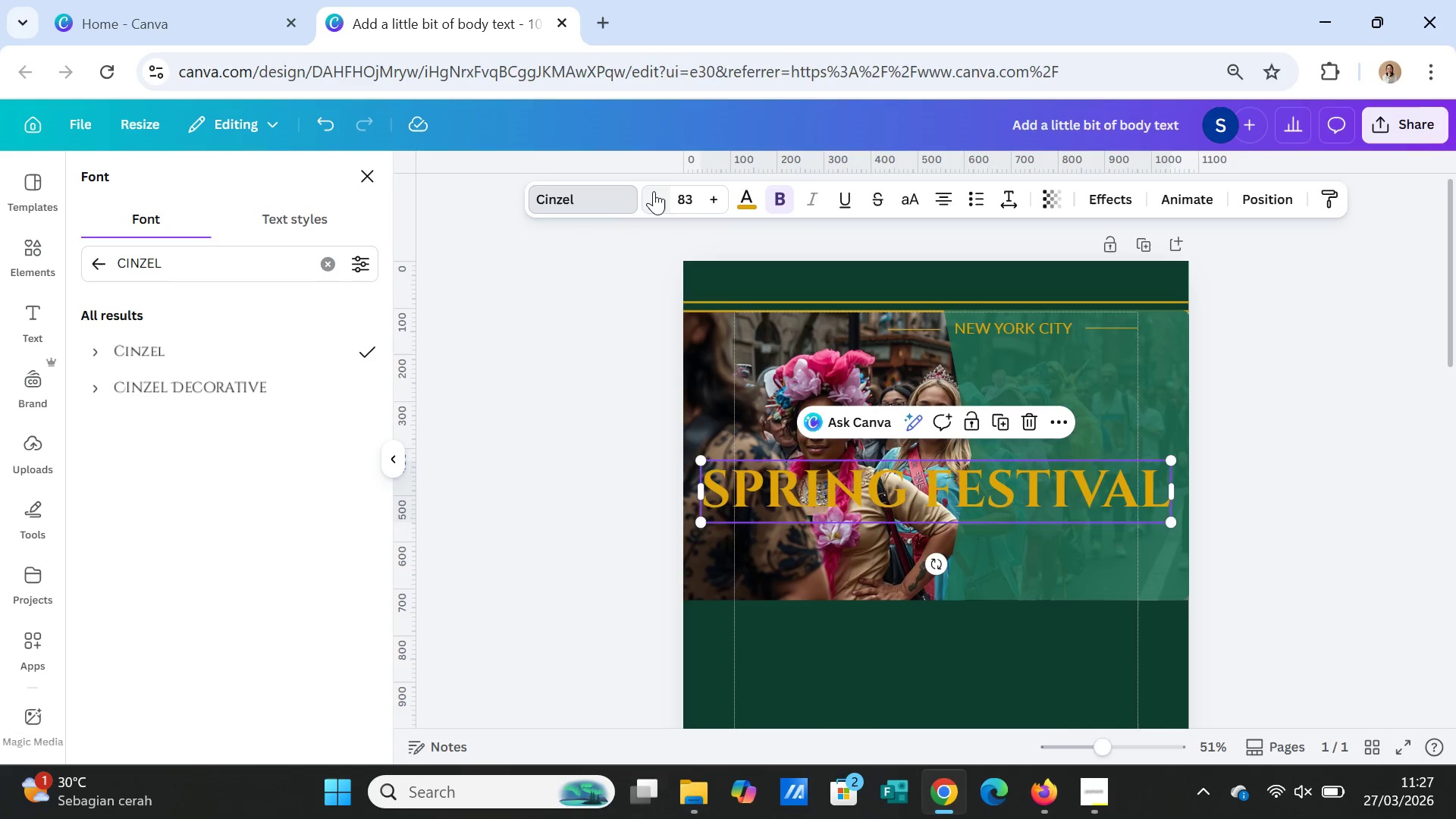 
wait(5.89)
 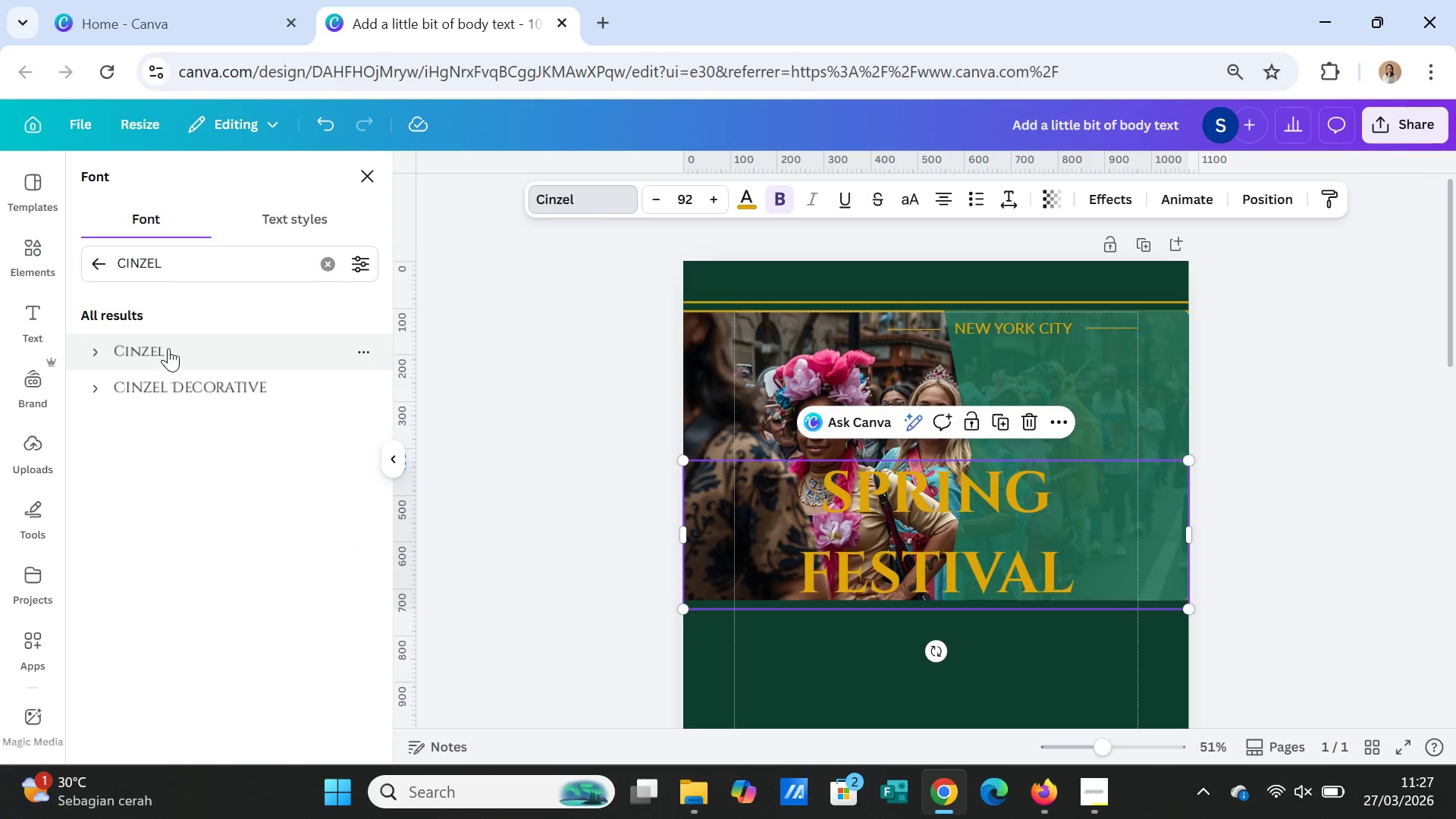 
left_click([654, 191])
 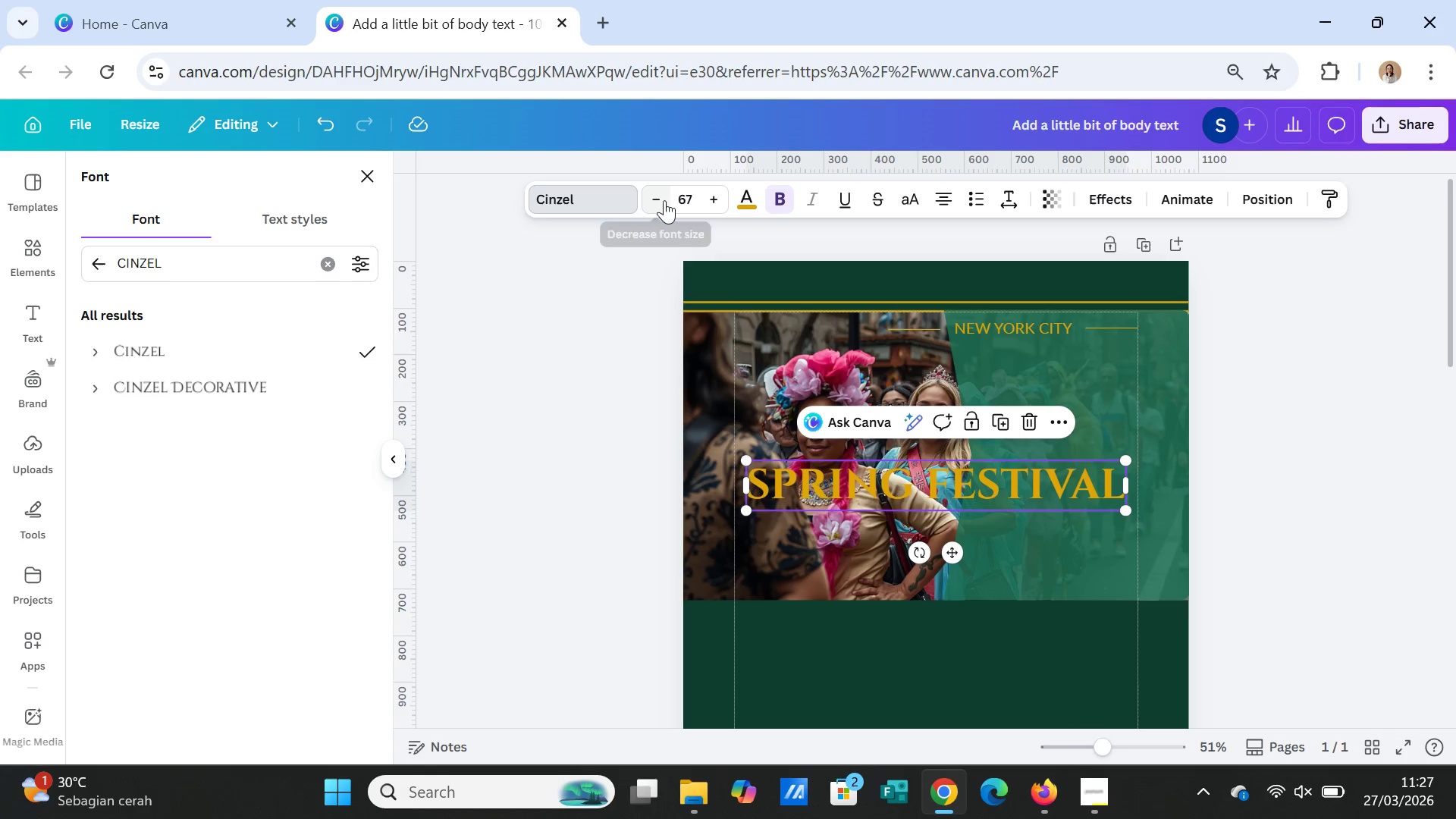 
double_click([664, 199])
 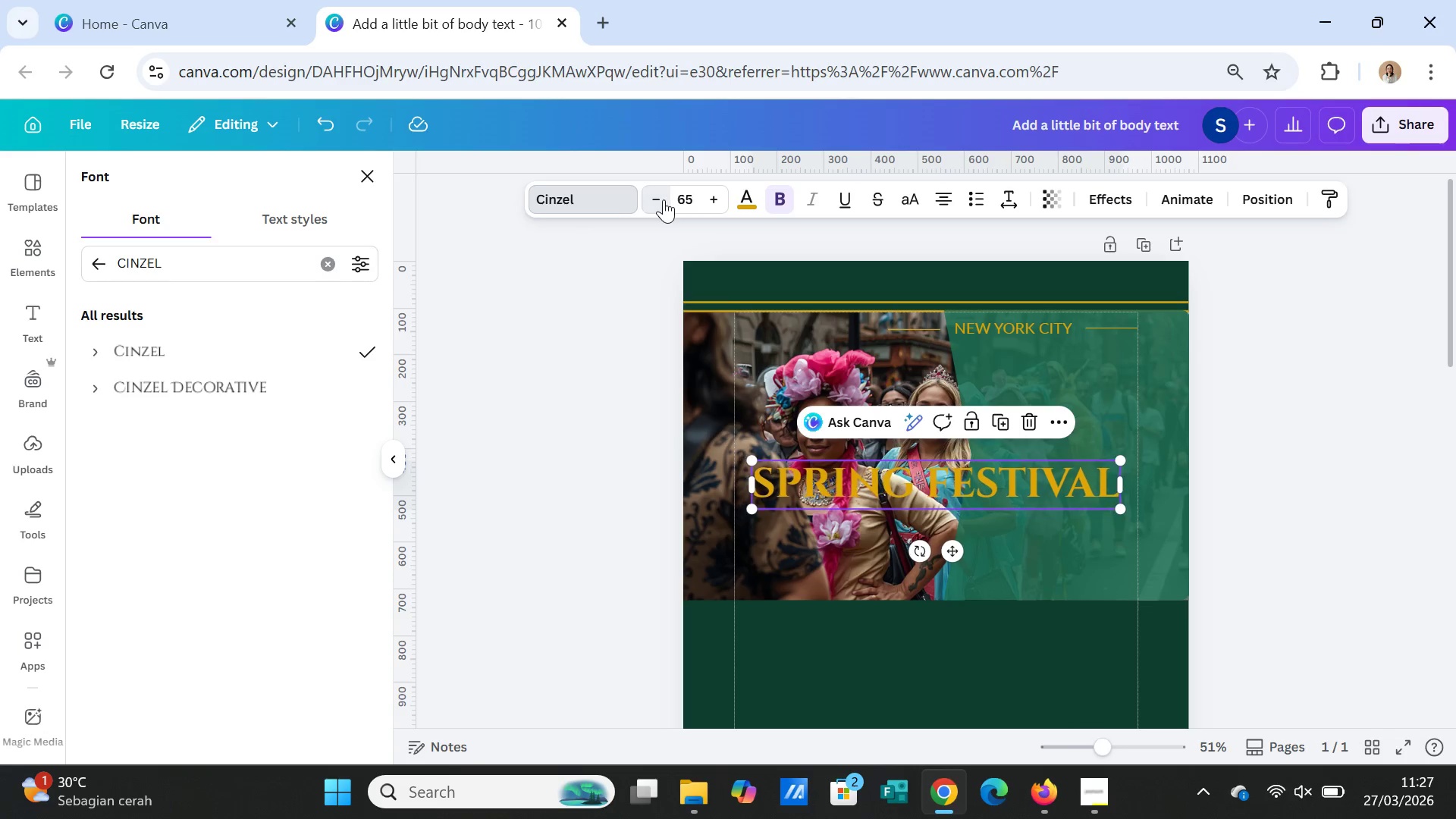 
triple_click([664, 199])
 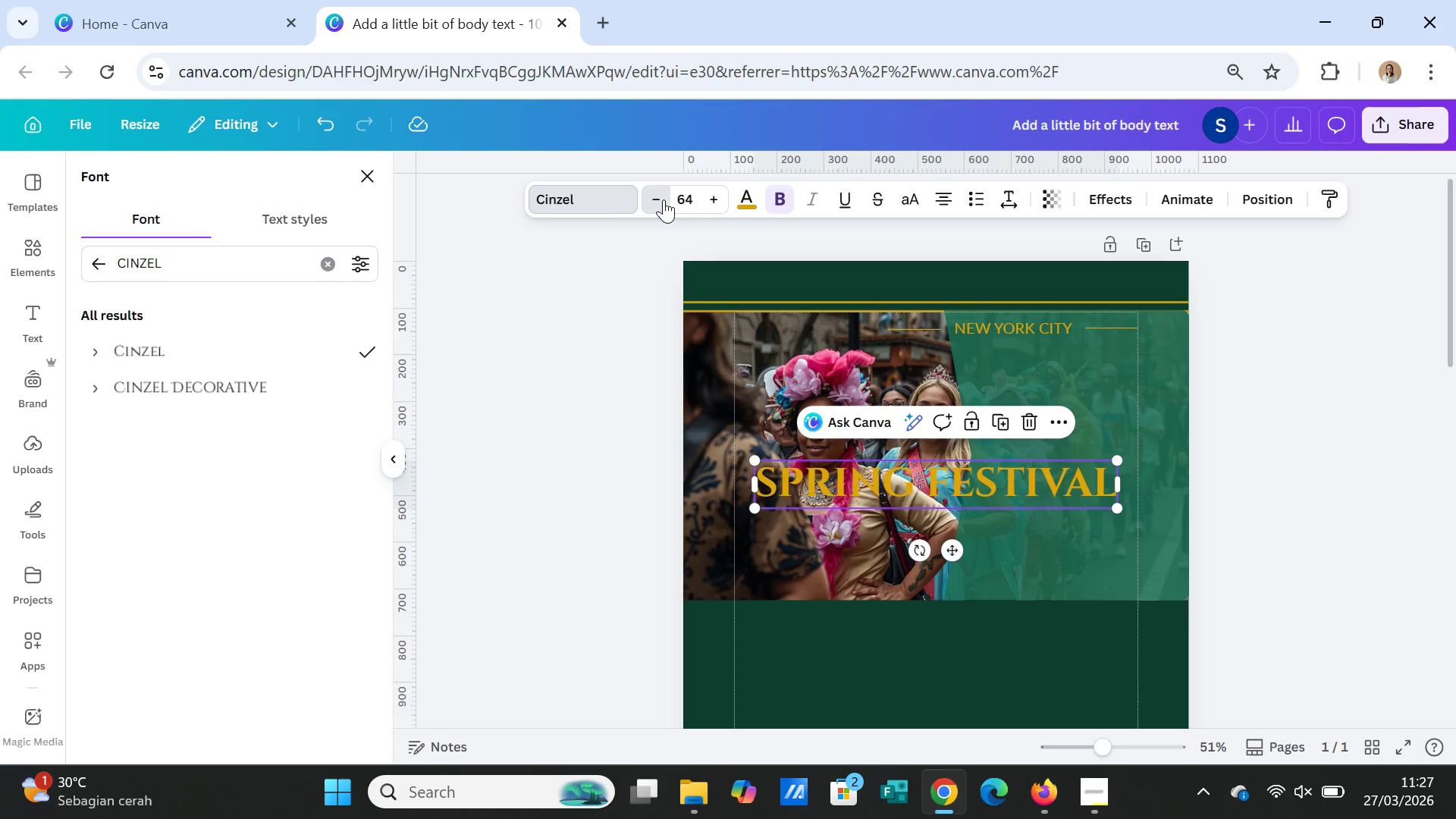 
triple_click([664, 199])
 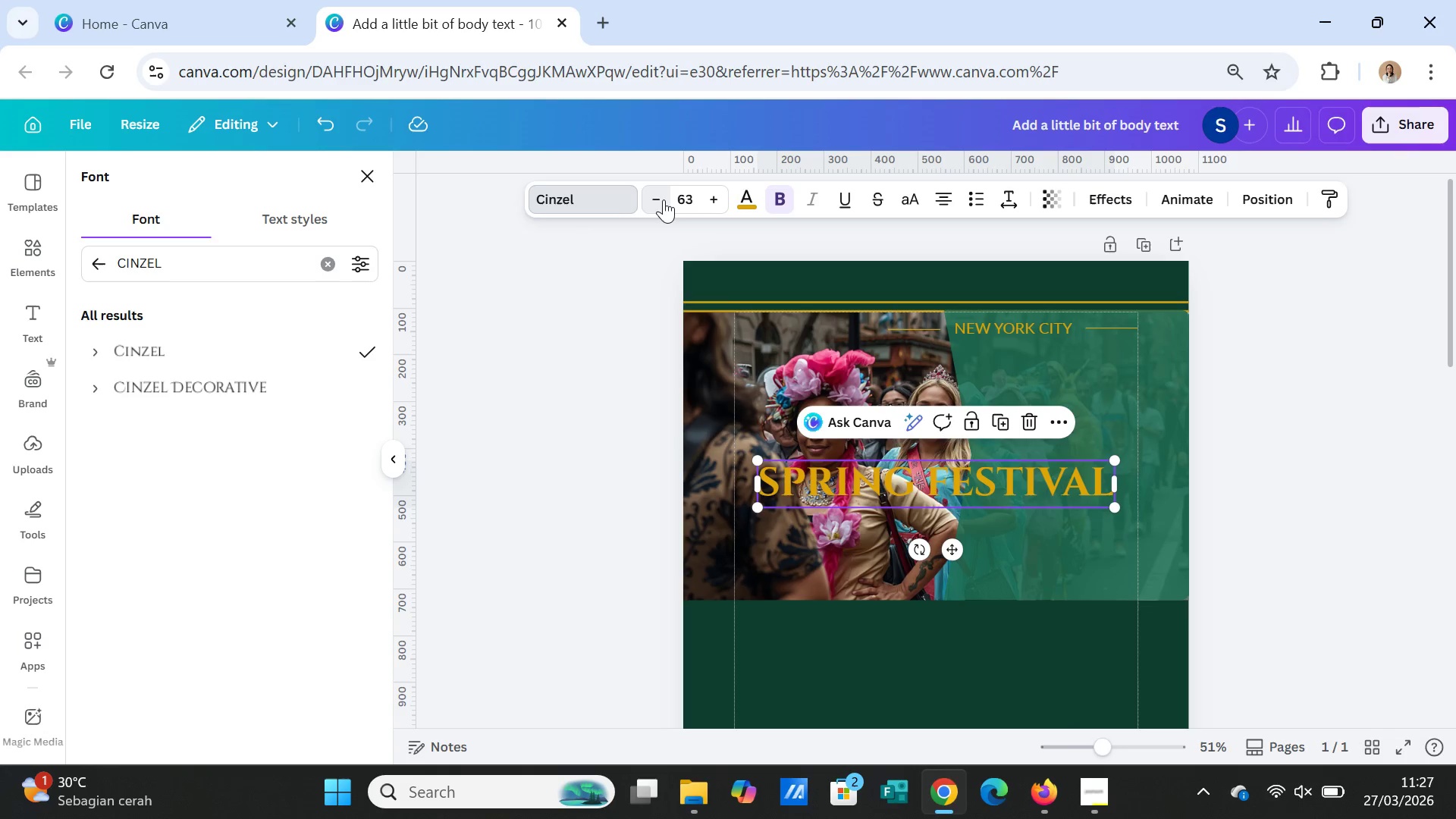 
triple_click([664, 199])
 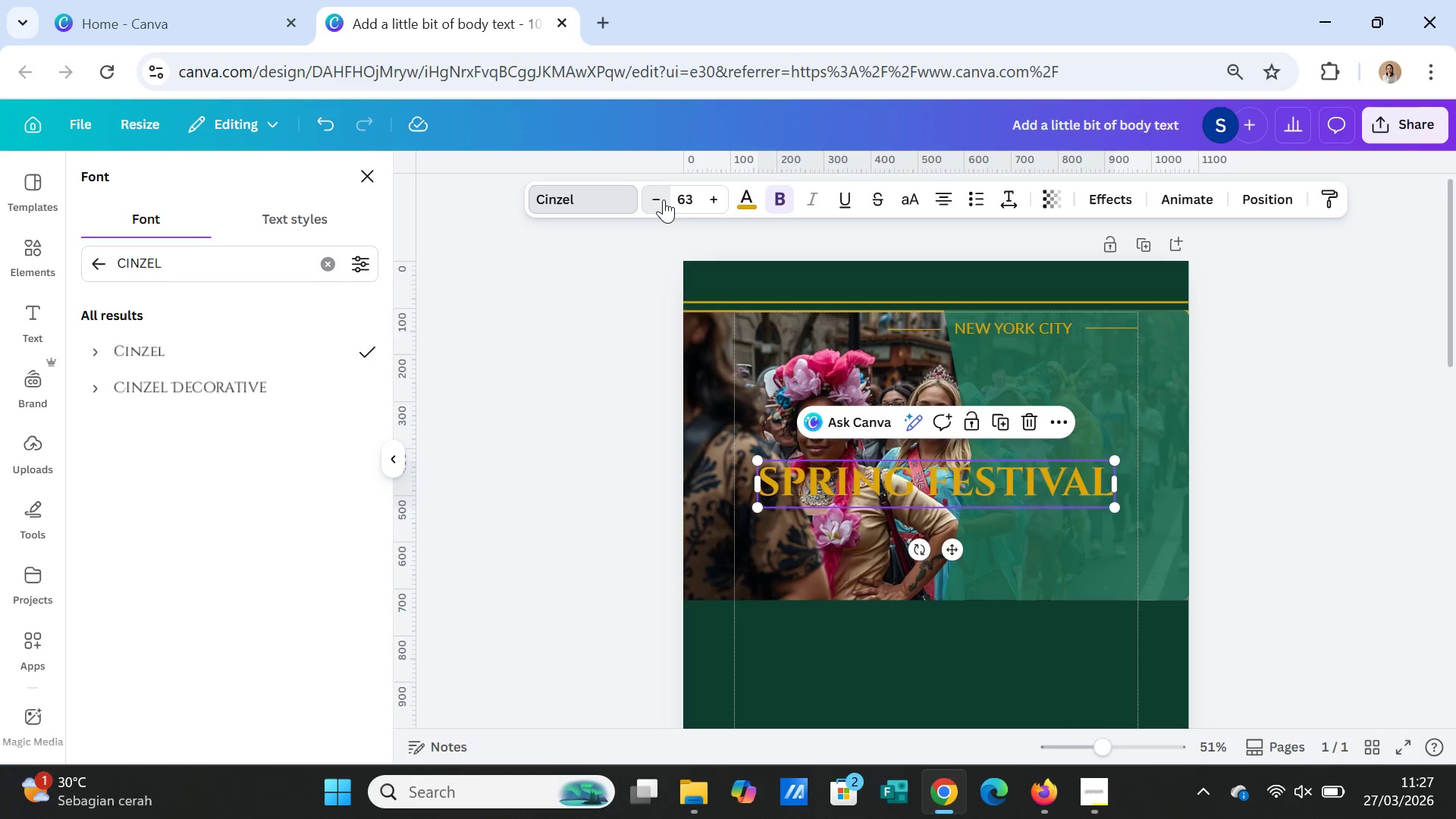 
triple_click([664, 199])
 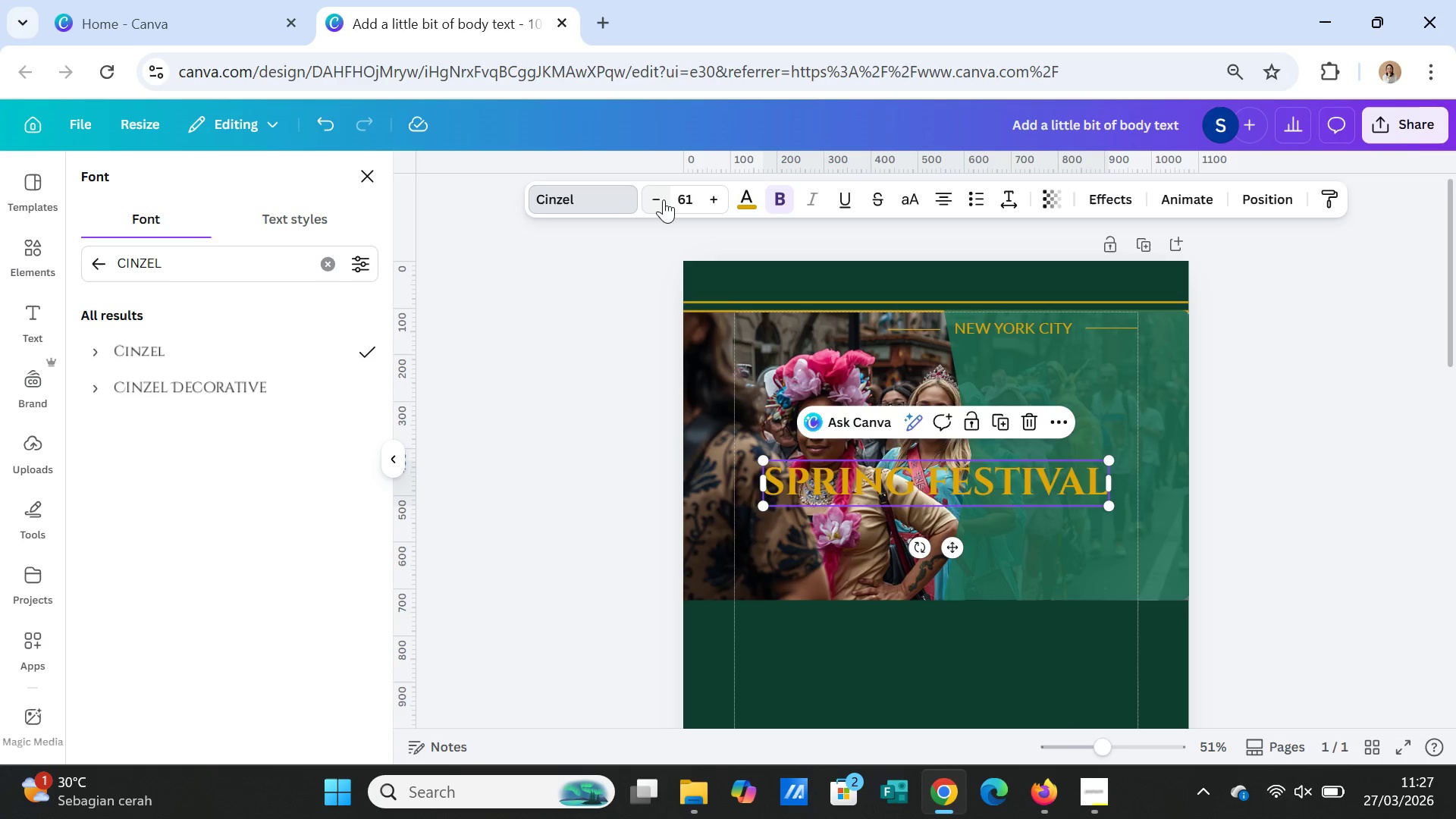 
triple_click([664, 199])
 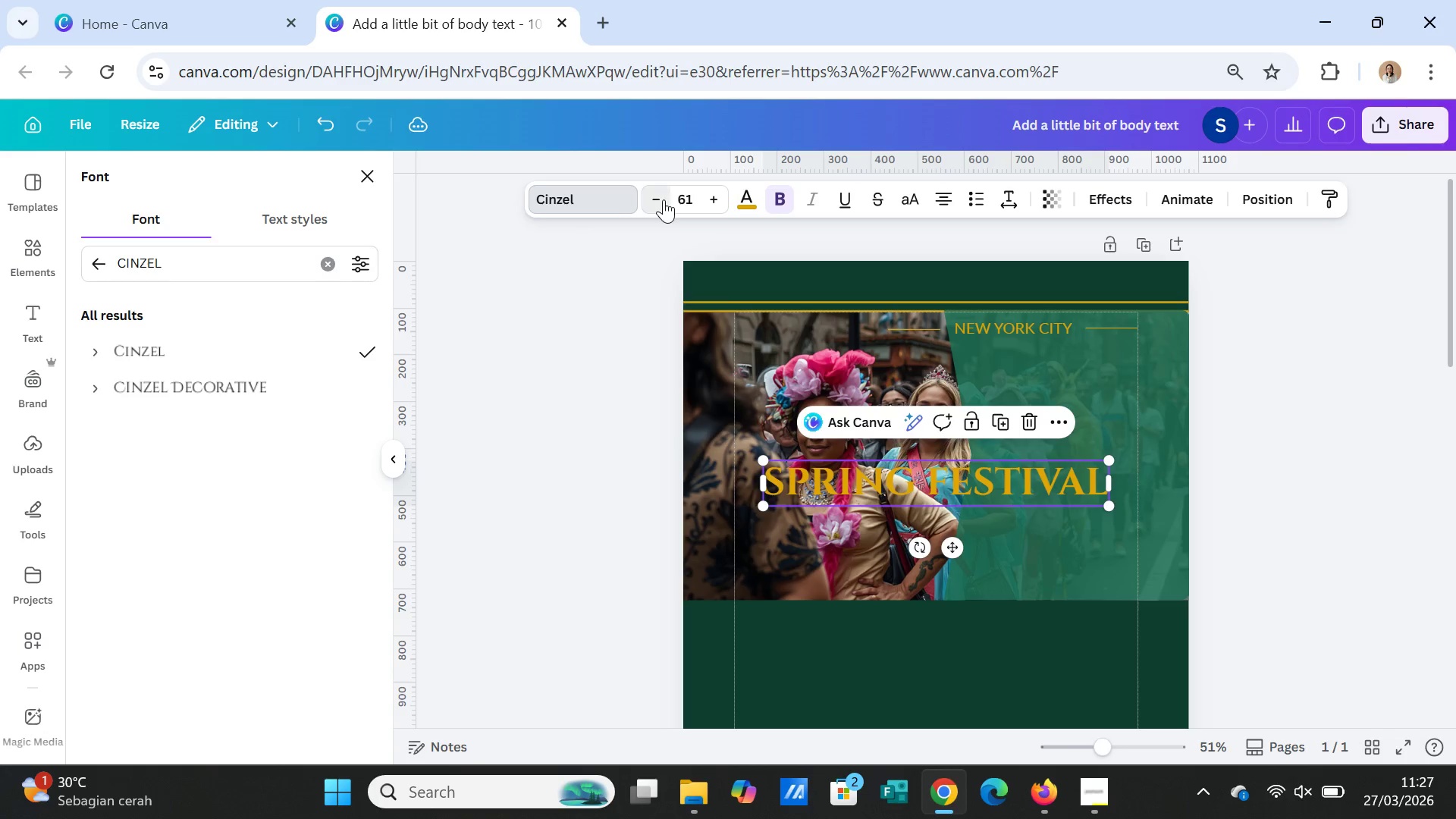 
triple_click([664, 199])
 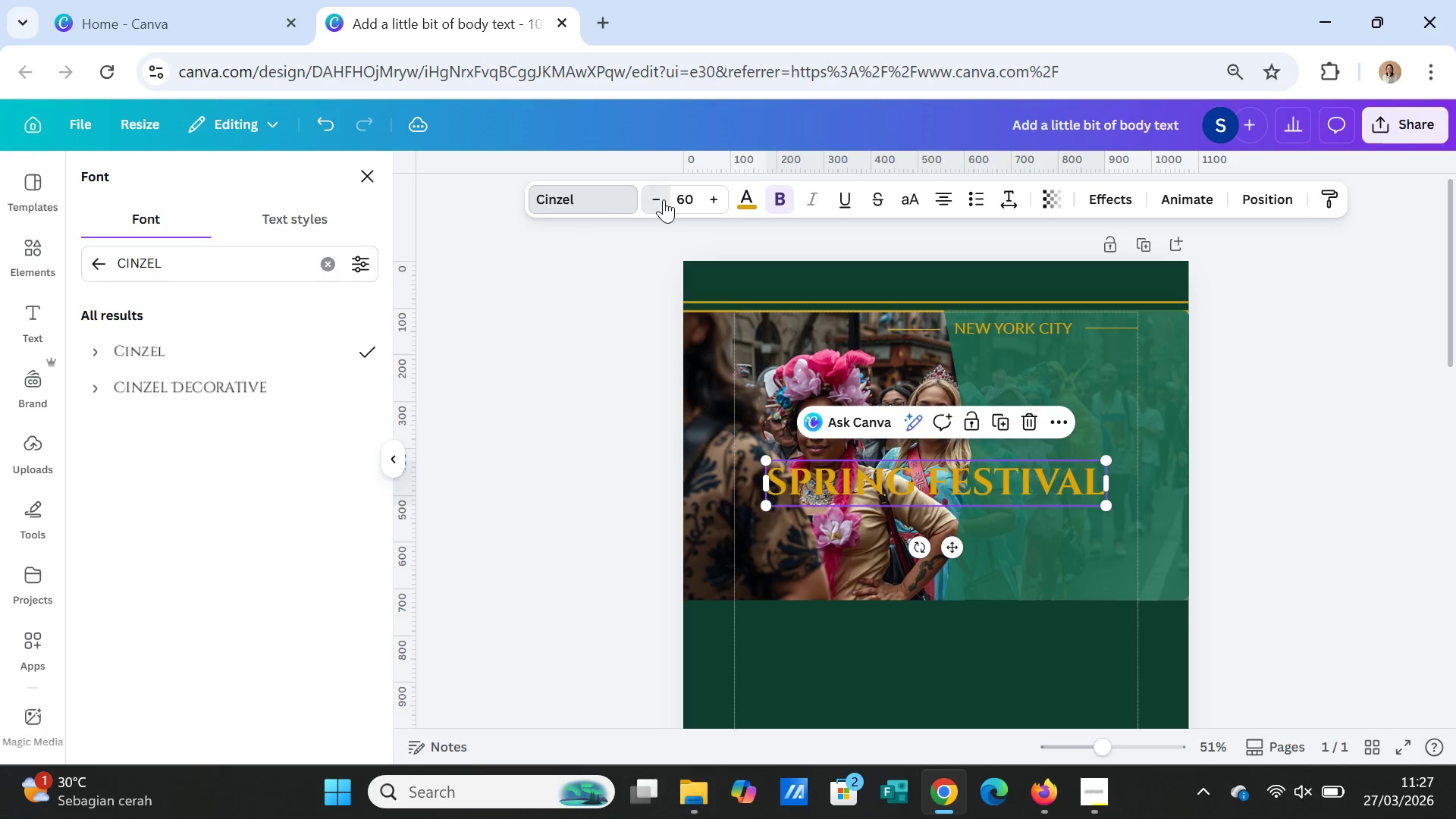 
triple_click([664, 199])
 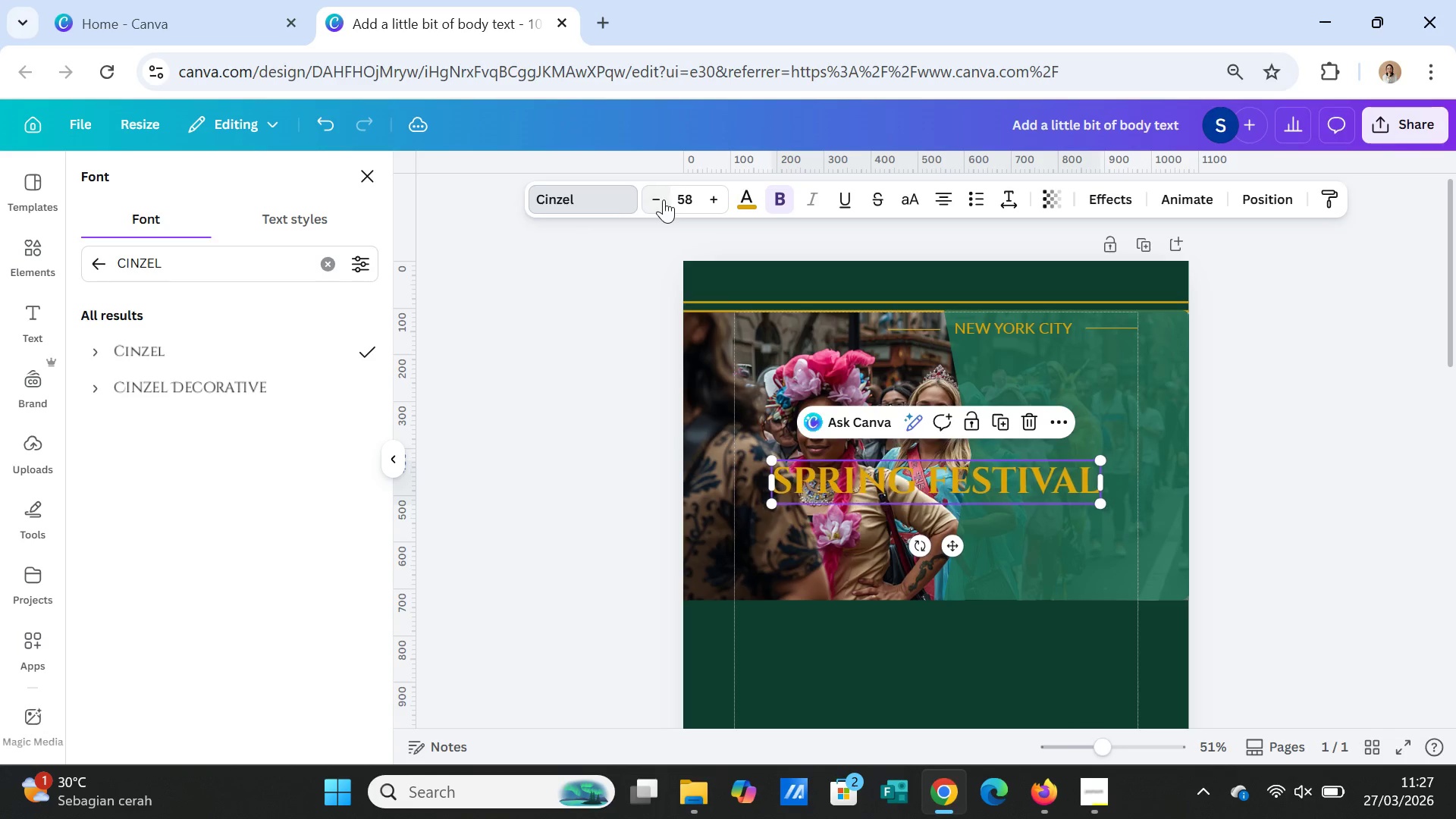 
triple_click([664, 199])
 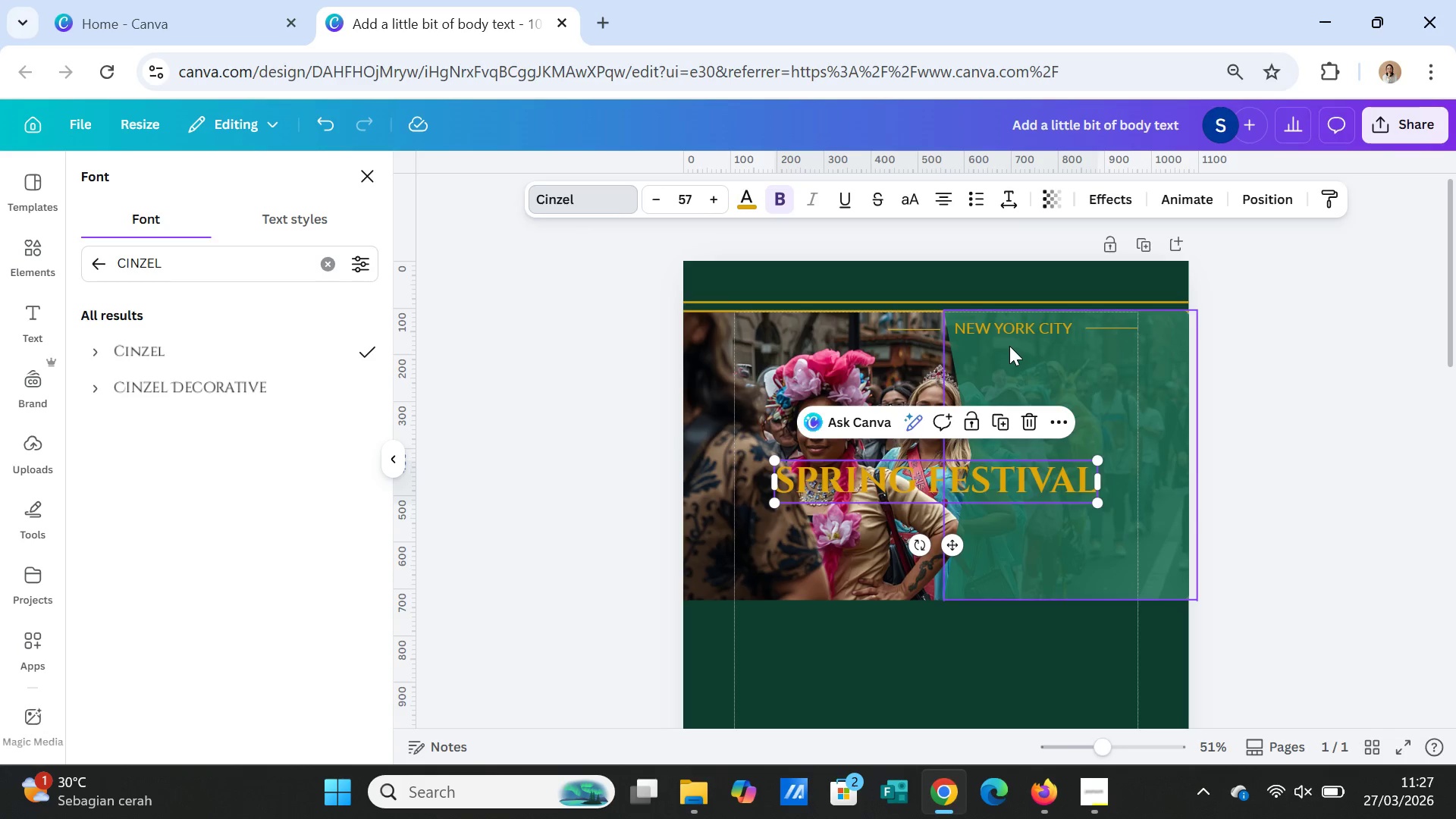 
left_click([1013, 356])
 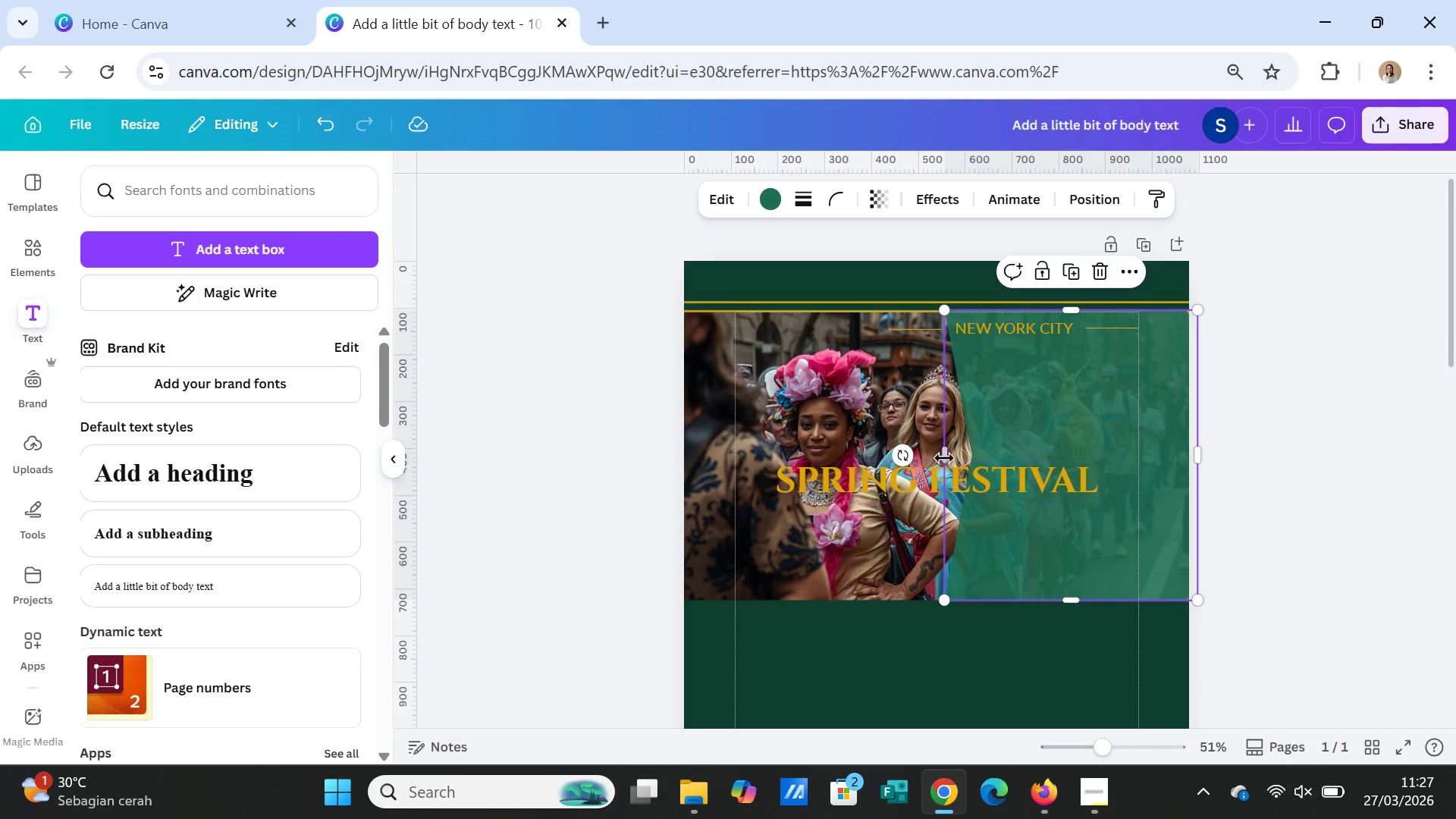 
left_click_drag(start_coordinate=[943, 457], to_coordinate=[880, 457])
 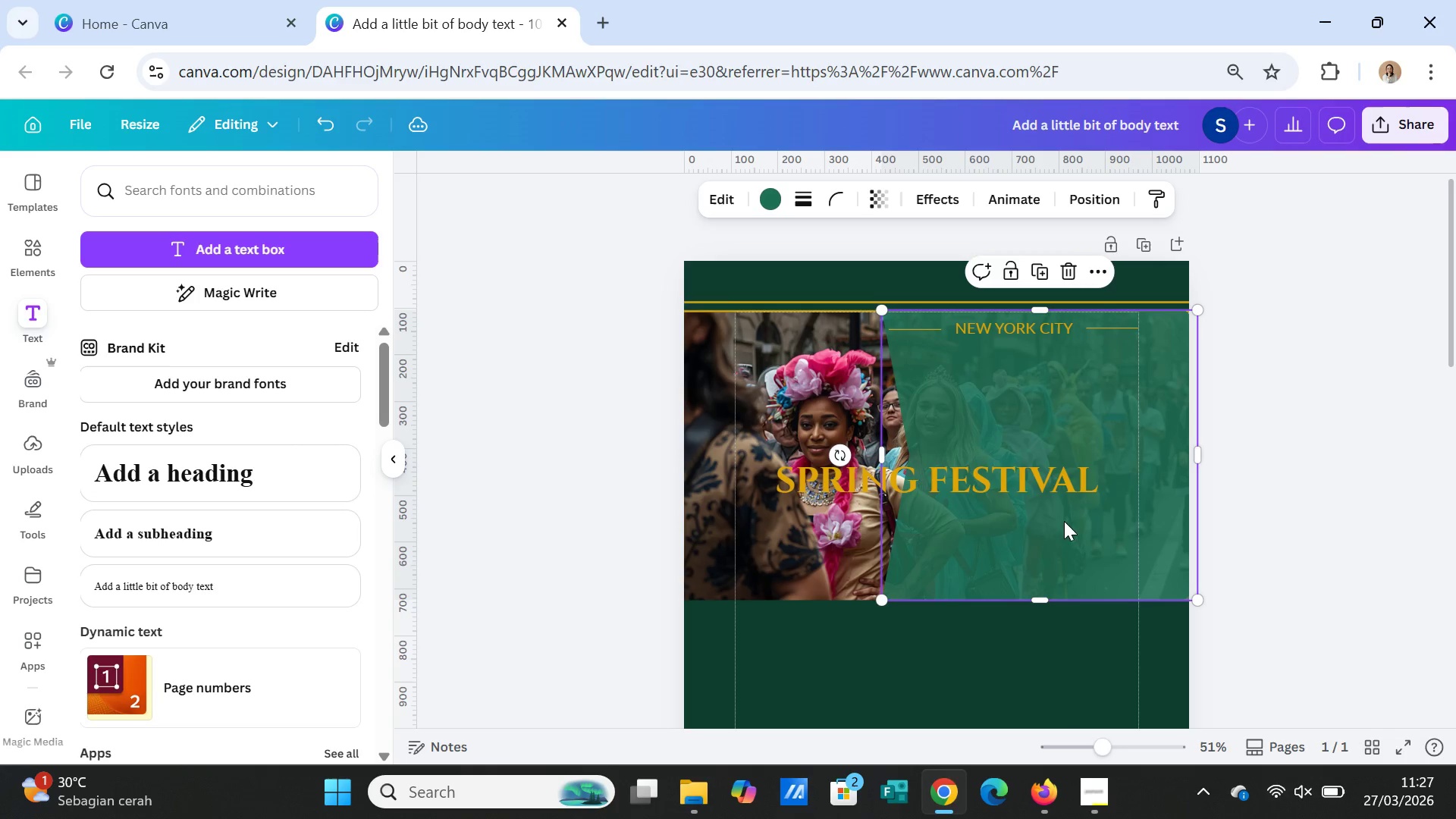 
left_click([1064, 521])
 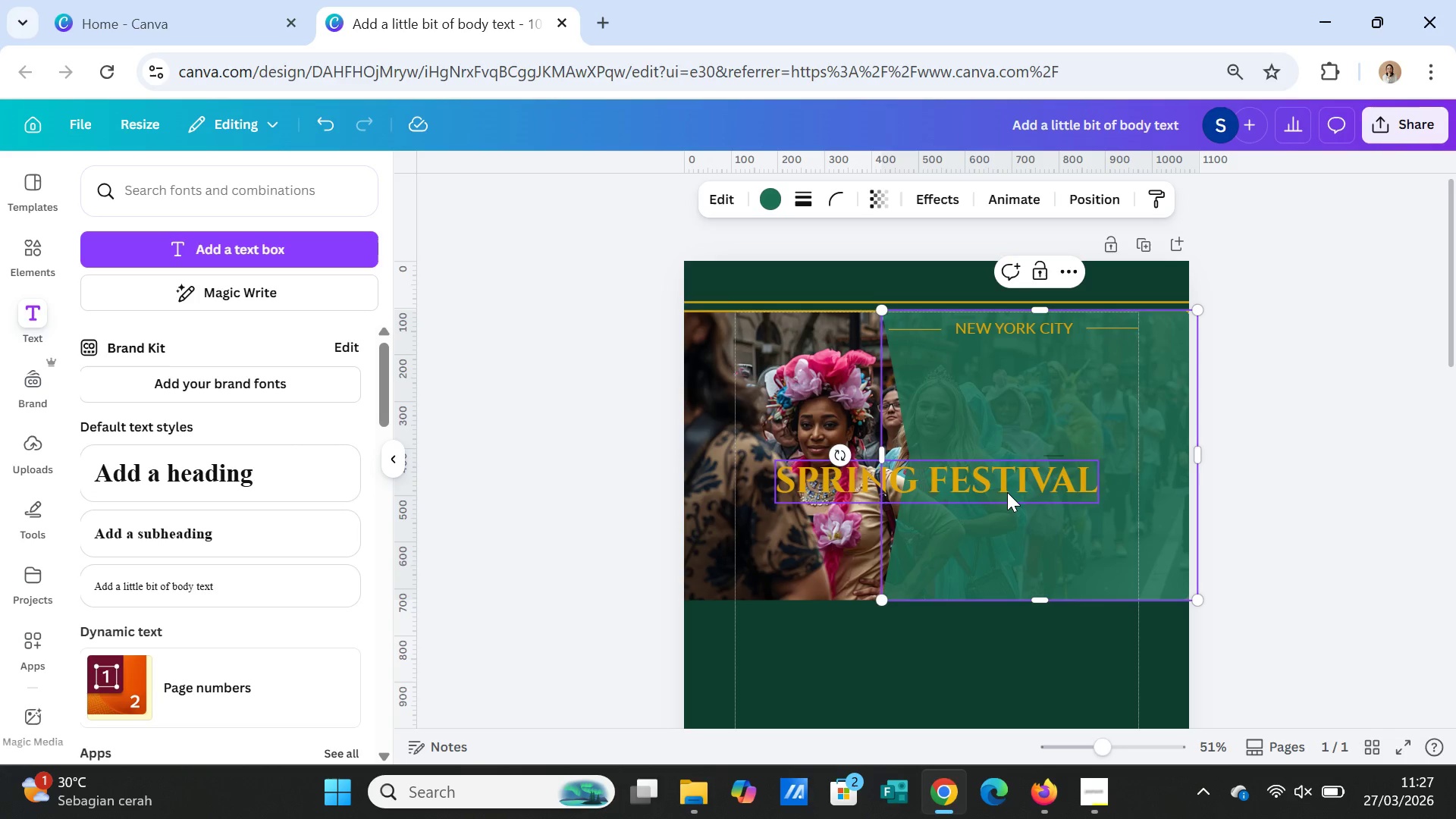 
left_click_drag(start_coordinate=[1007, 492], to_coordinate=[1060, 428])
 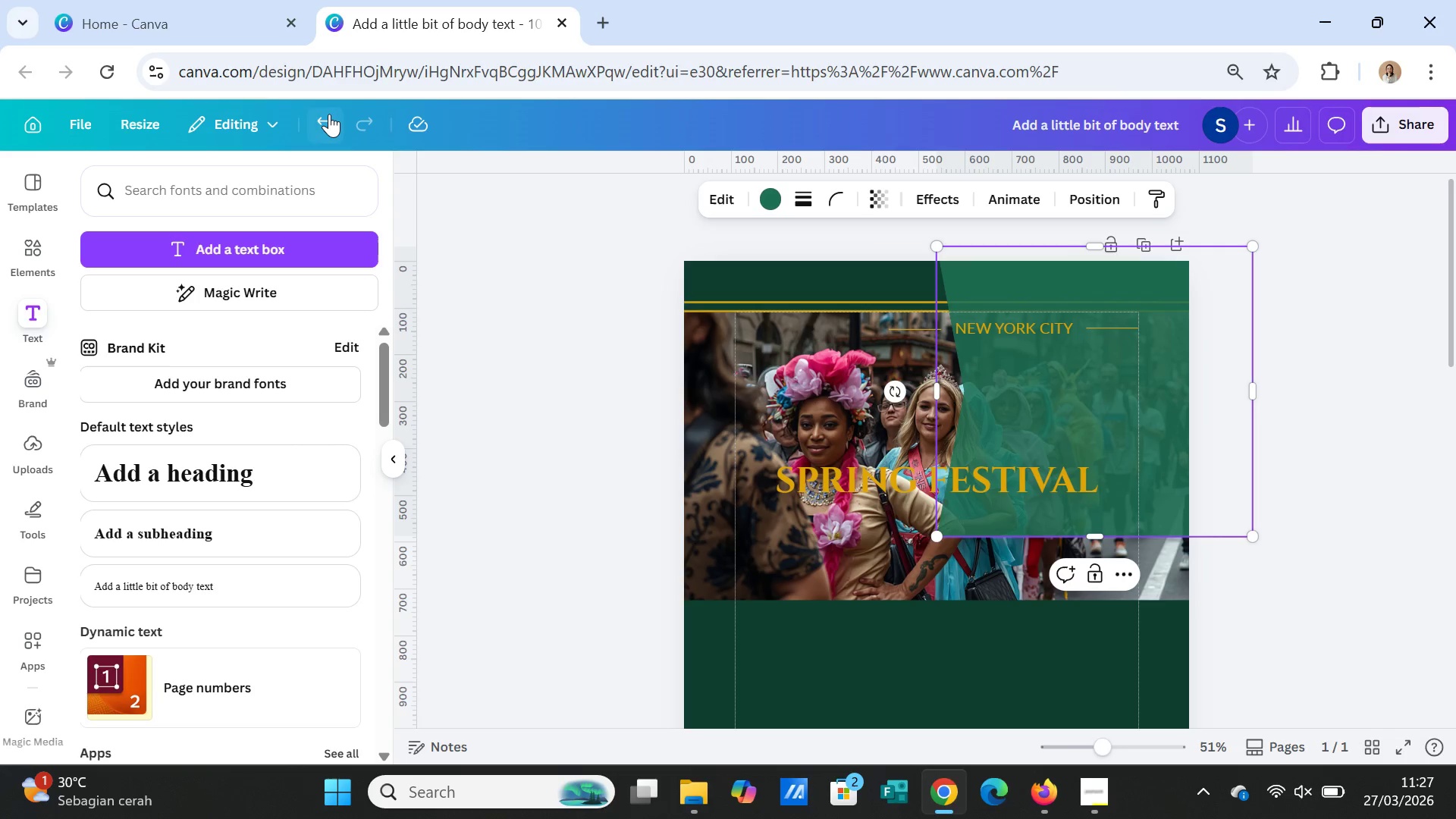 
left_click([329, 115])
 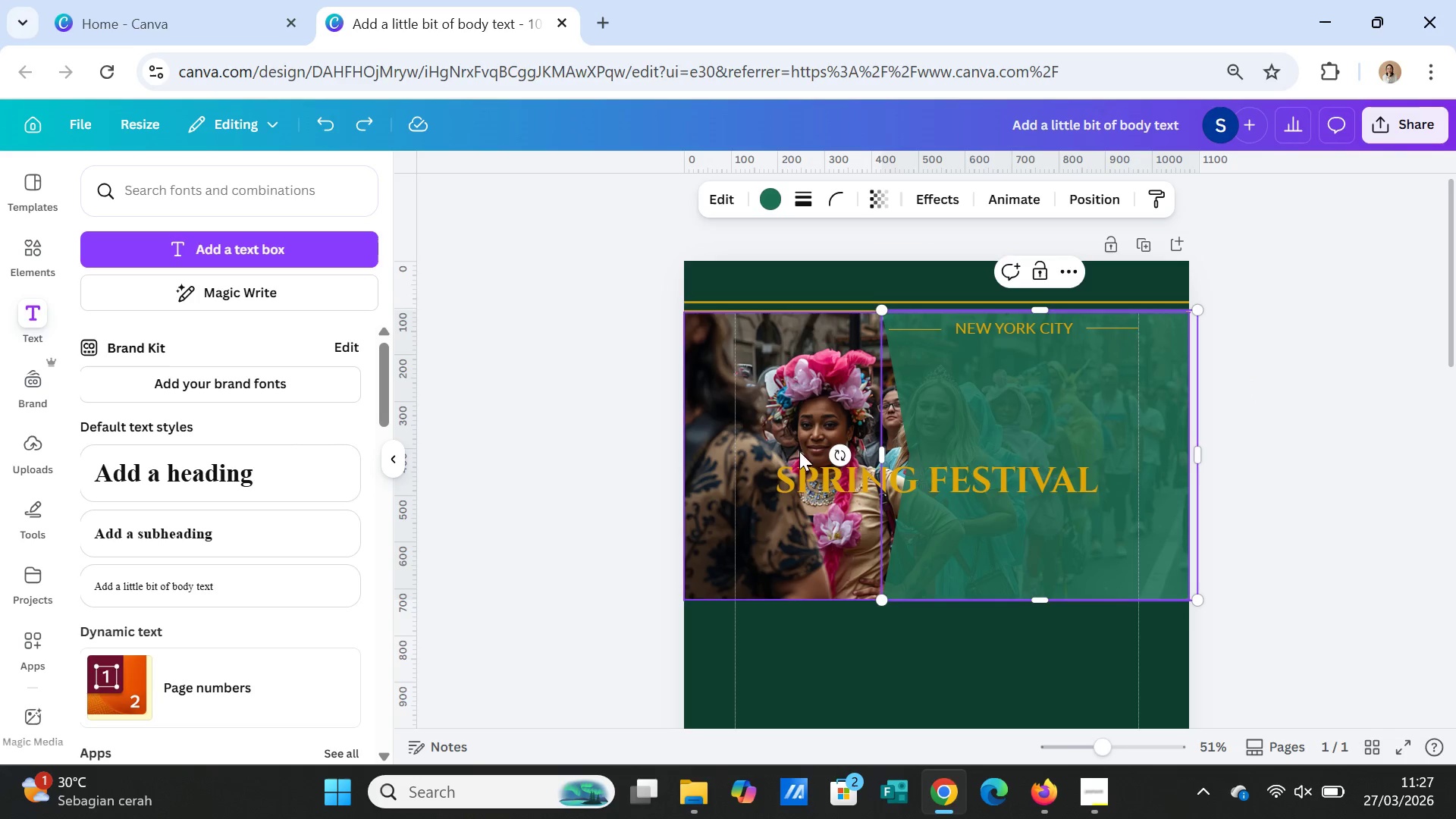 
left_click([808, 471])
 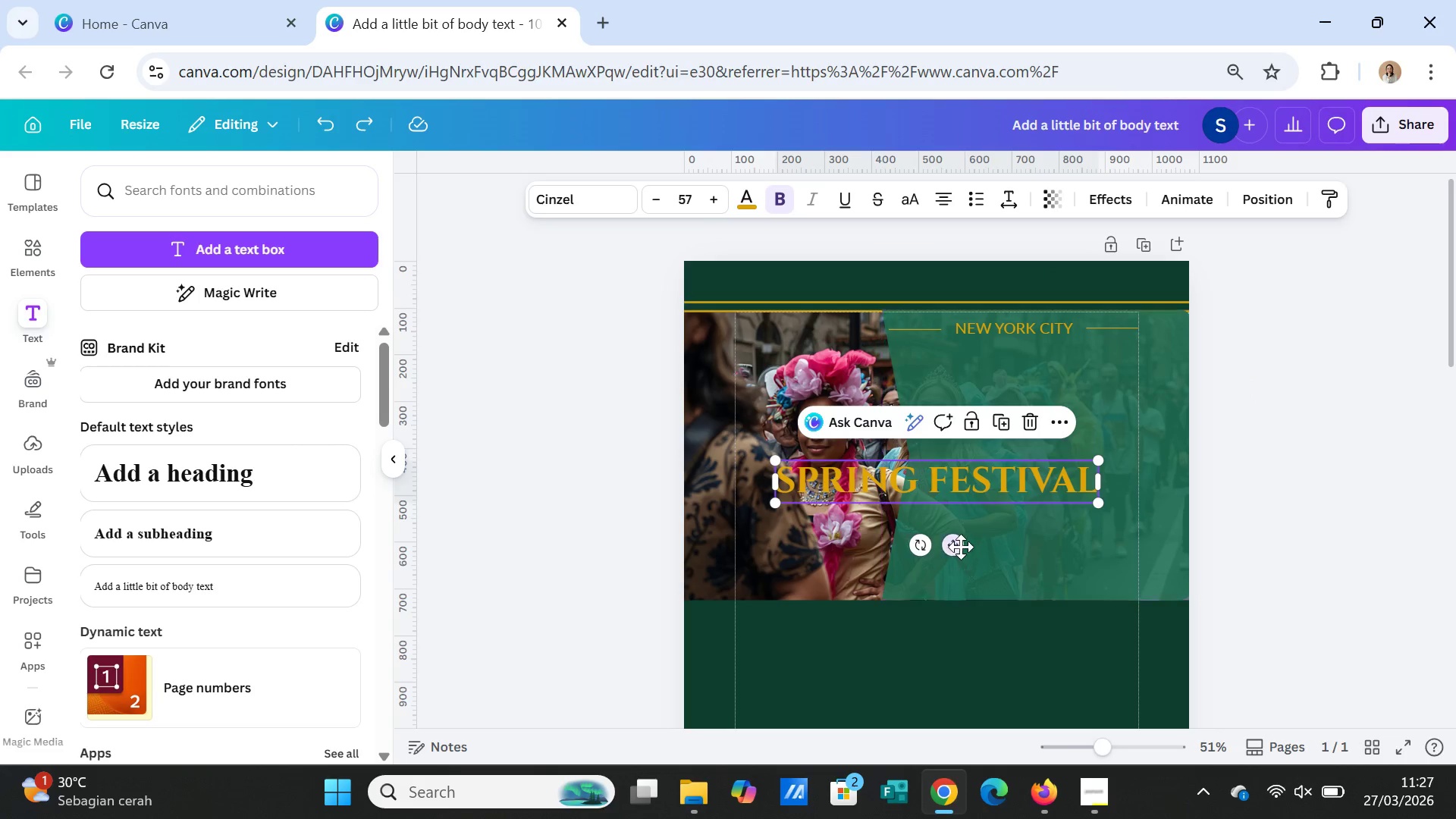 
left_click_drag(start_coordinate=[953, 544], to_coordinate=[997, 431])
 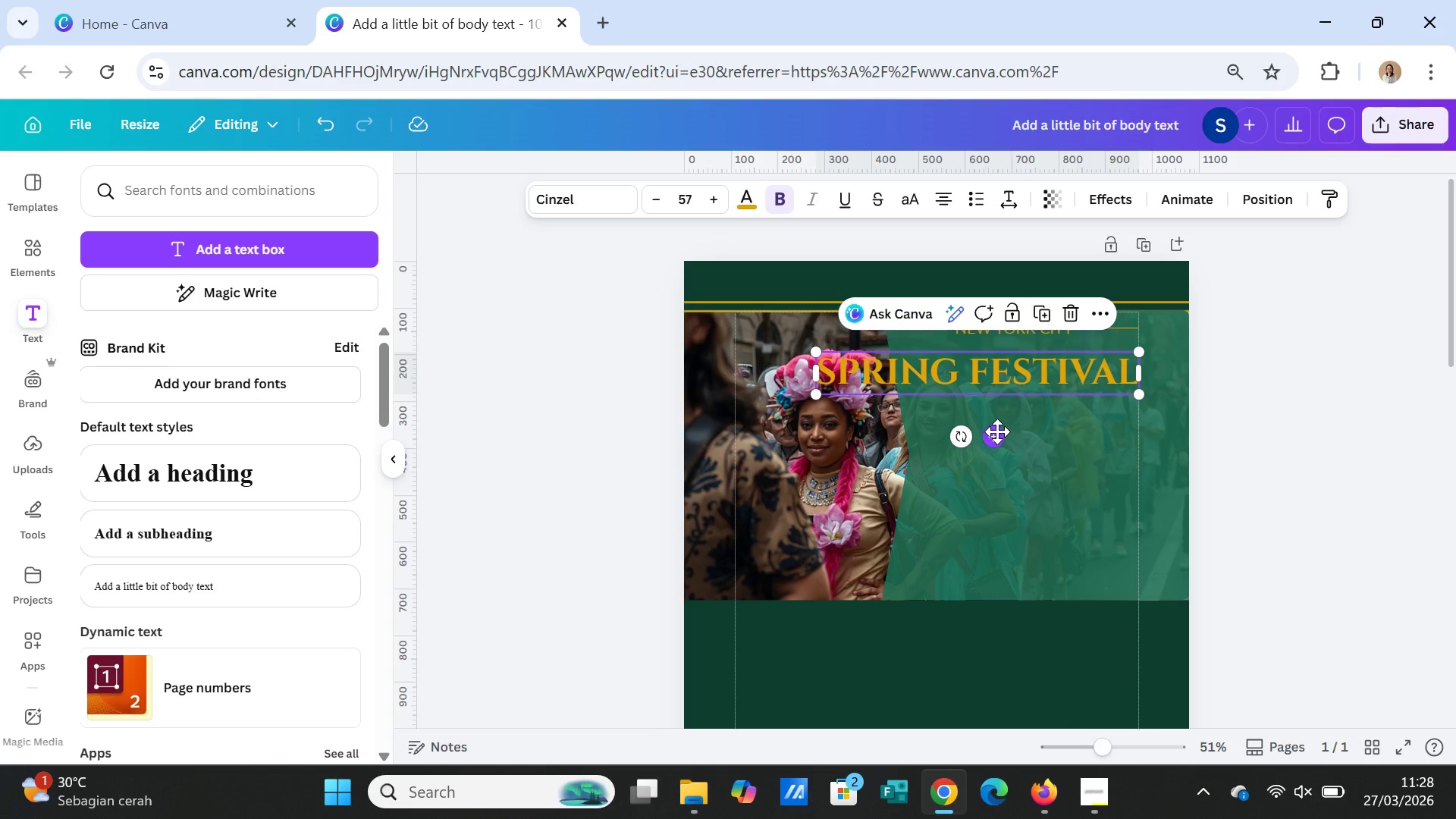 
wait(6.73)
 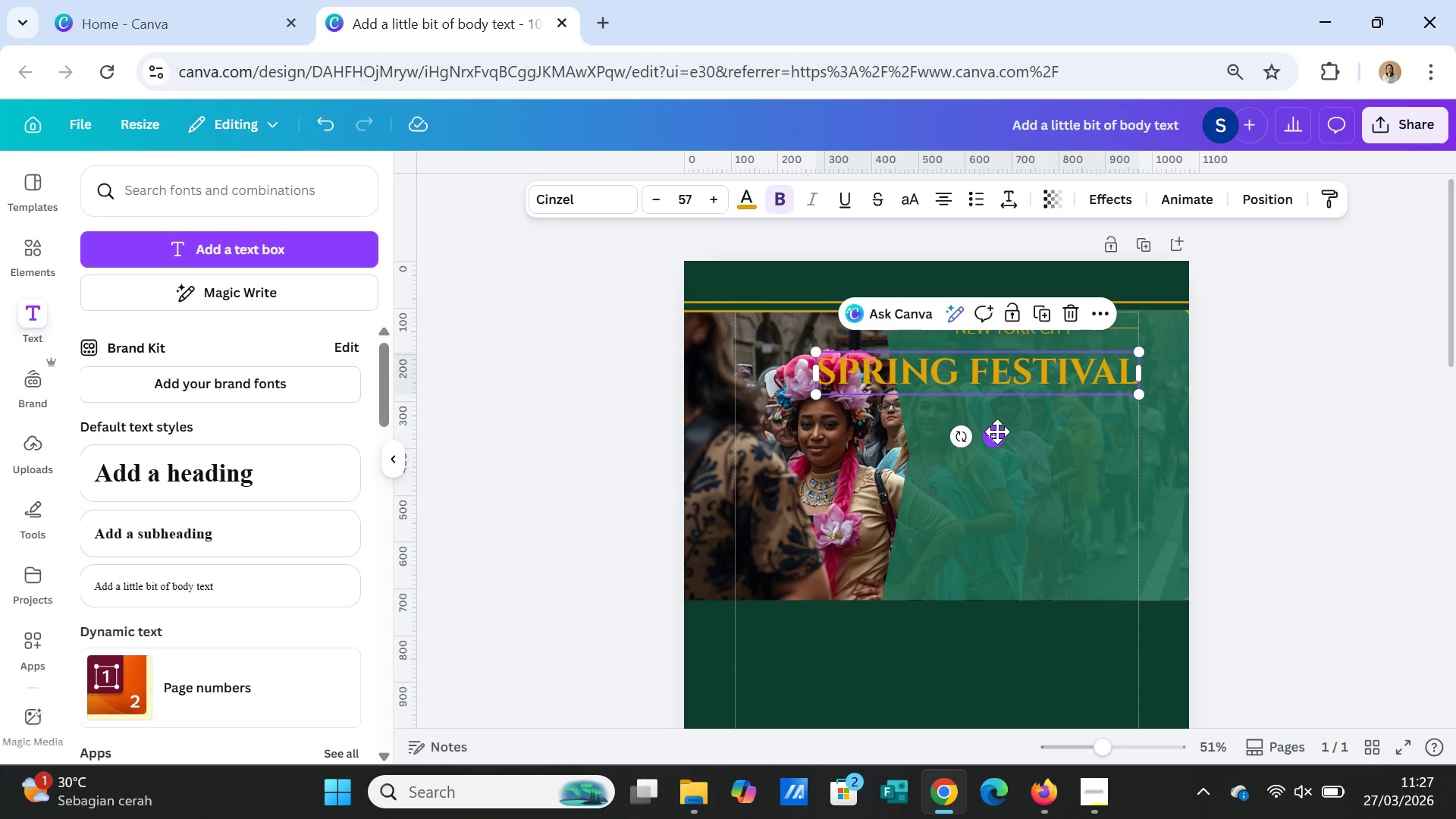 
left_click([1239, 479])
 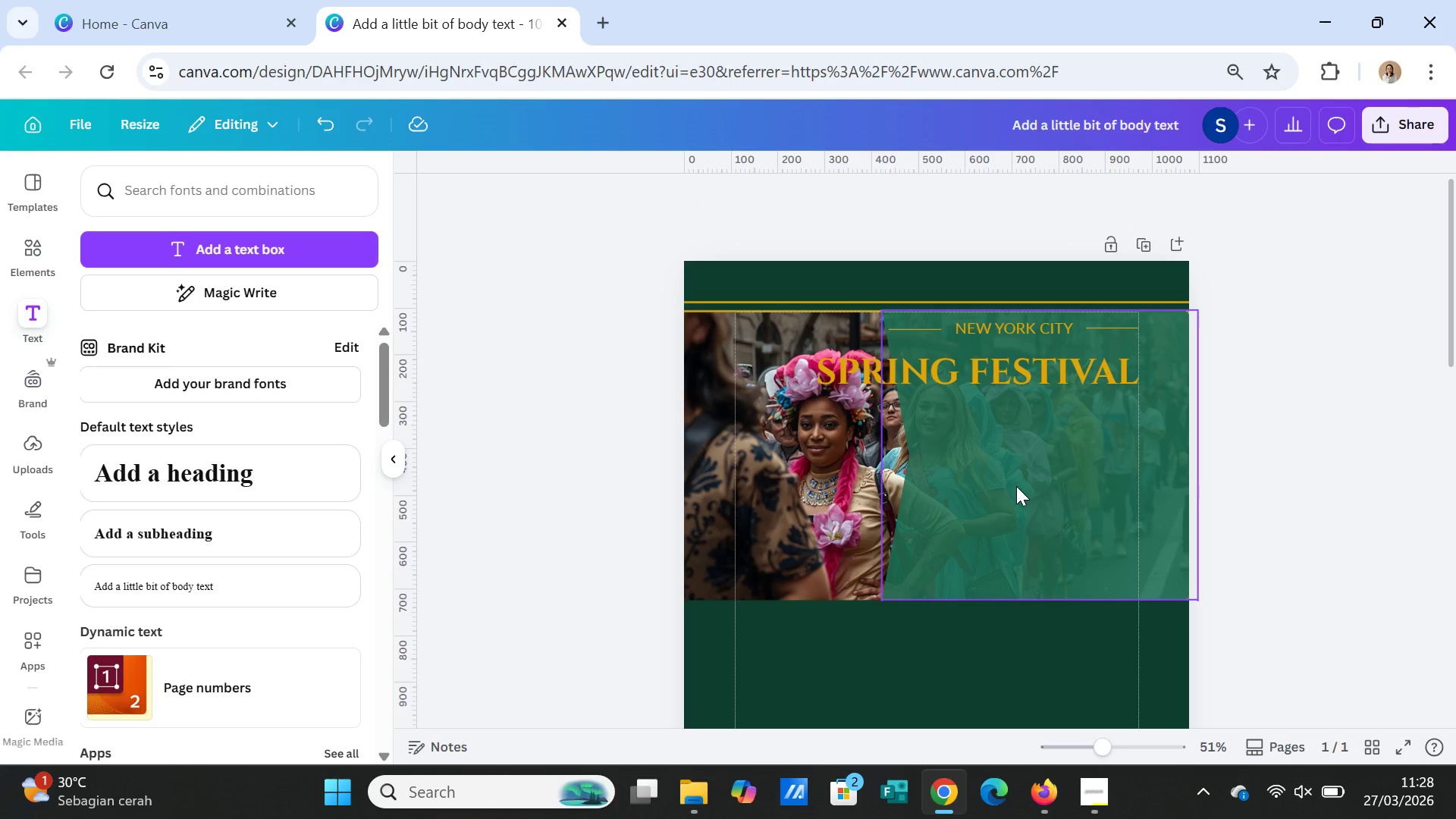 
left_click([1016, 484])
 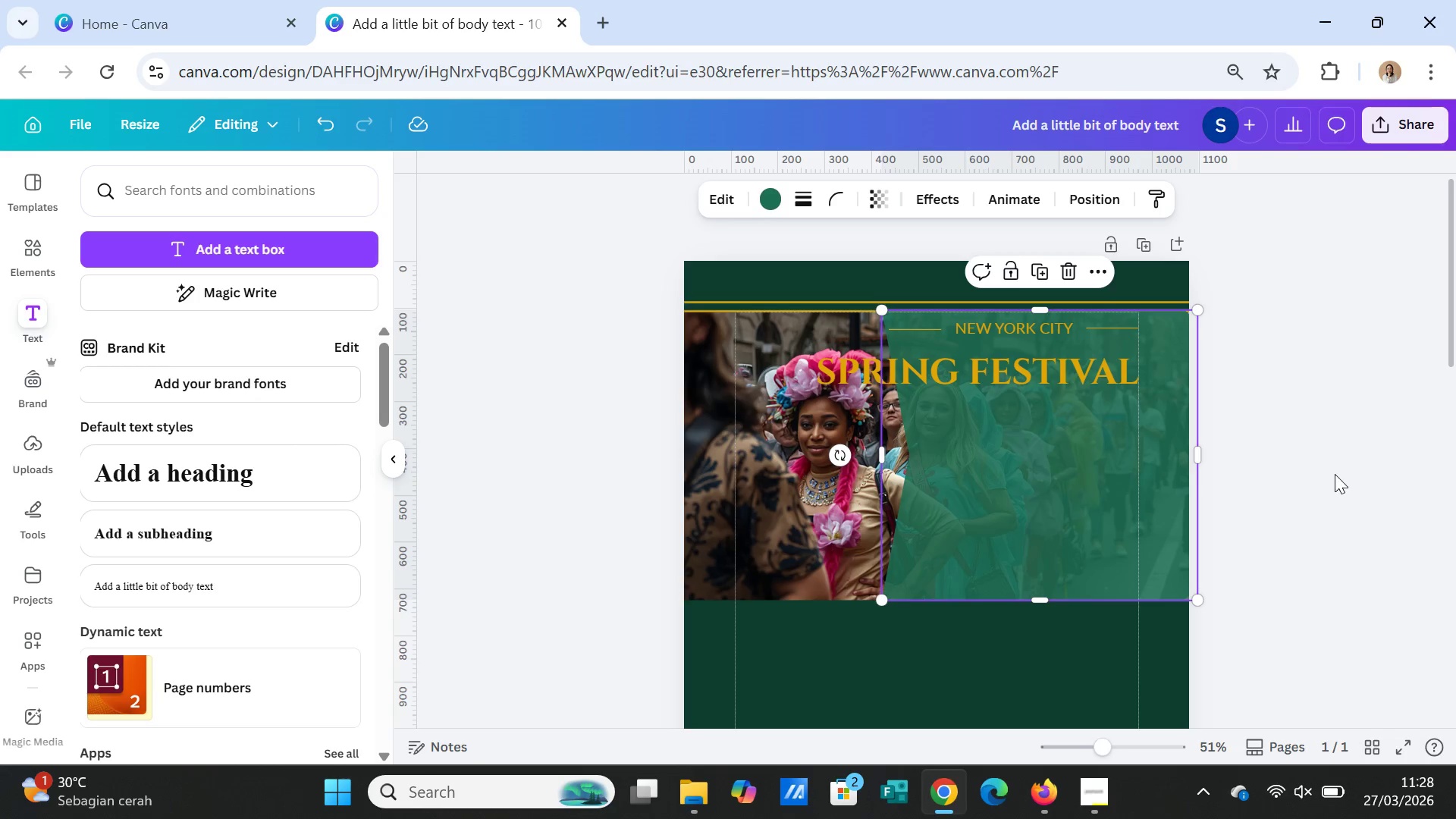 
left_click([1335, 474])
 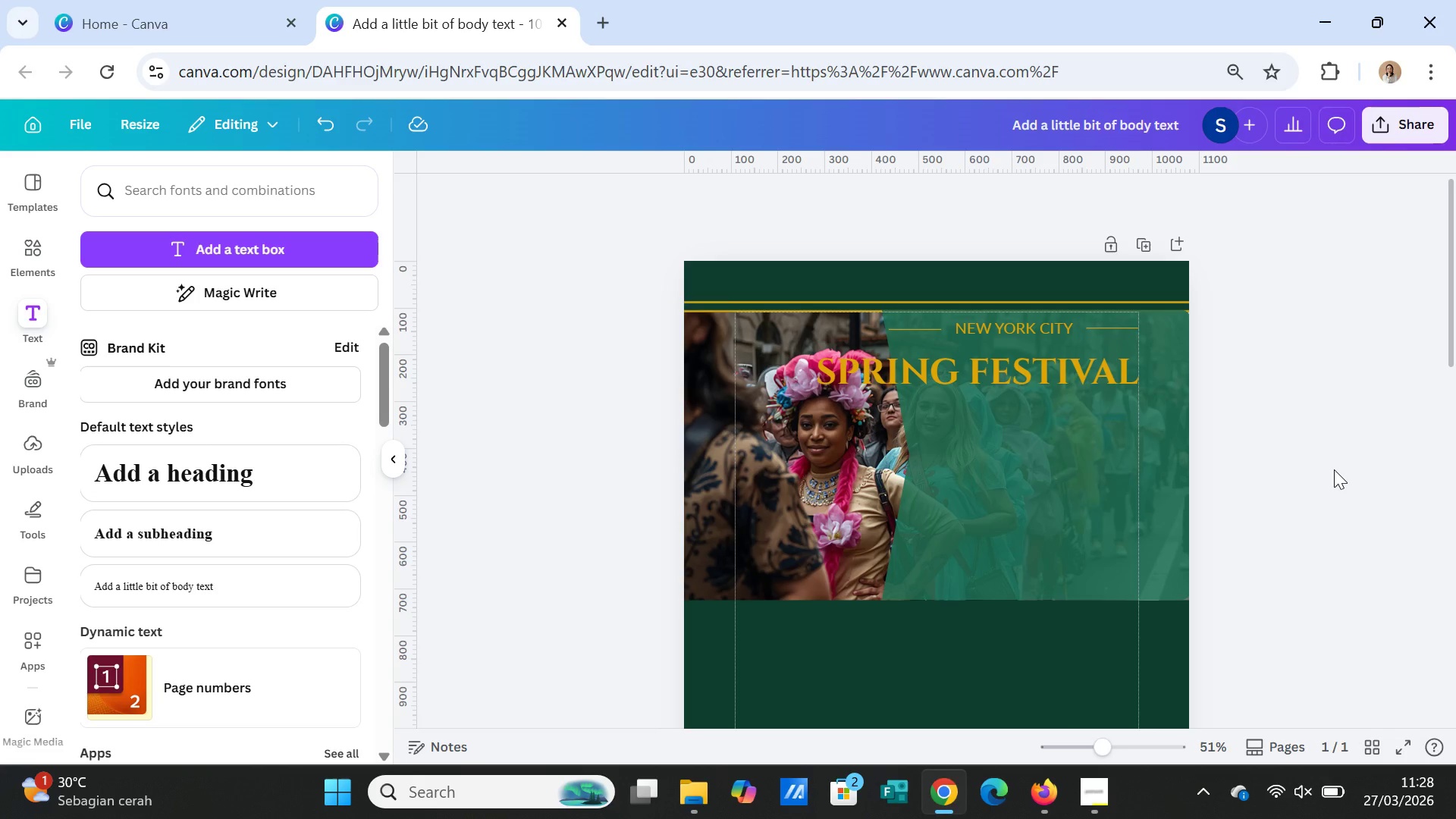 
wait(5.3)
 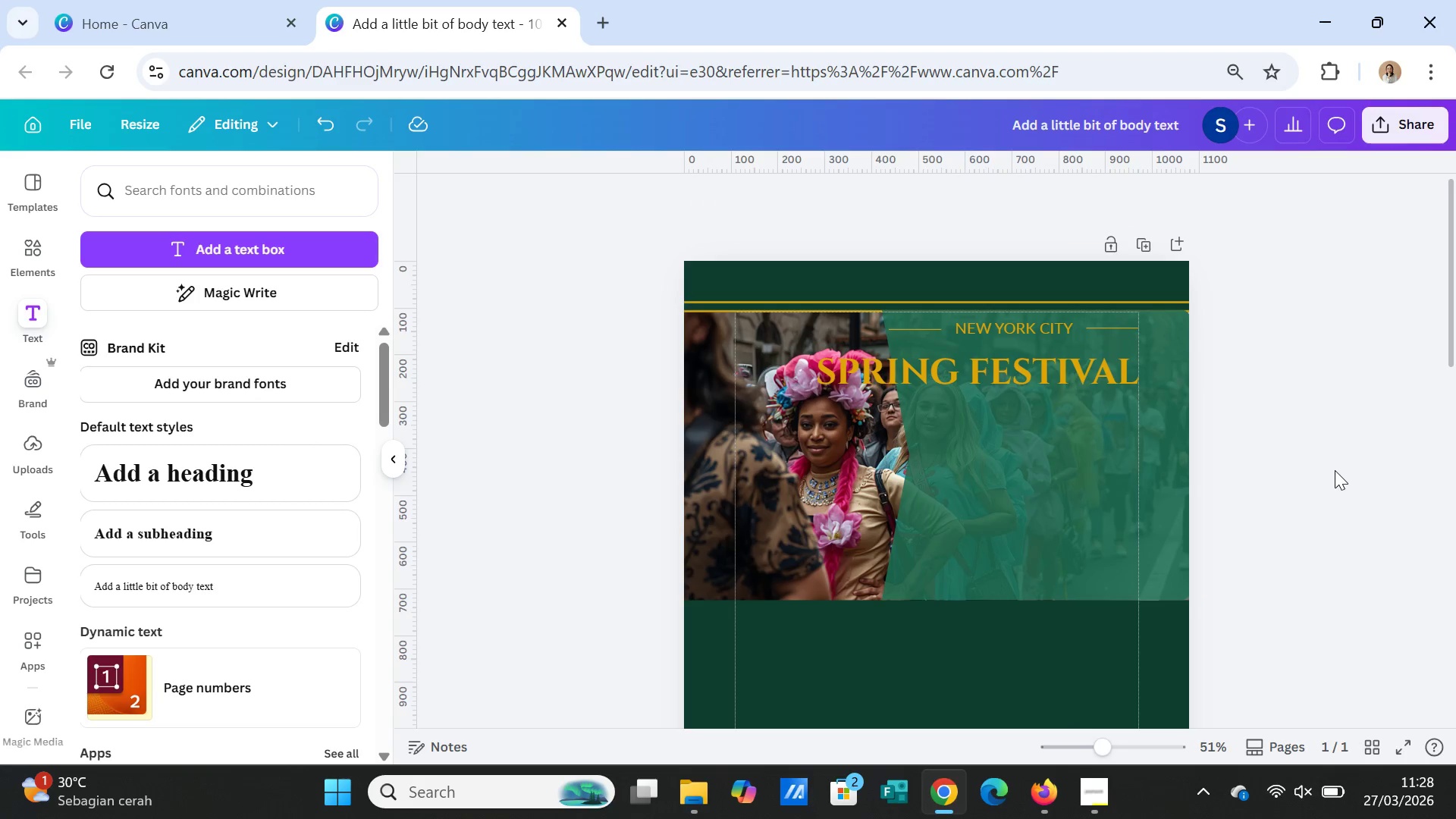 
left_click([1049, 512])
 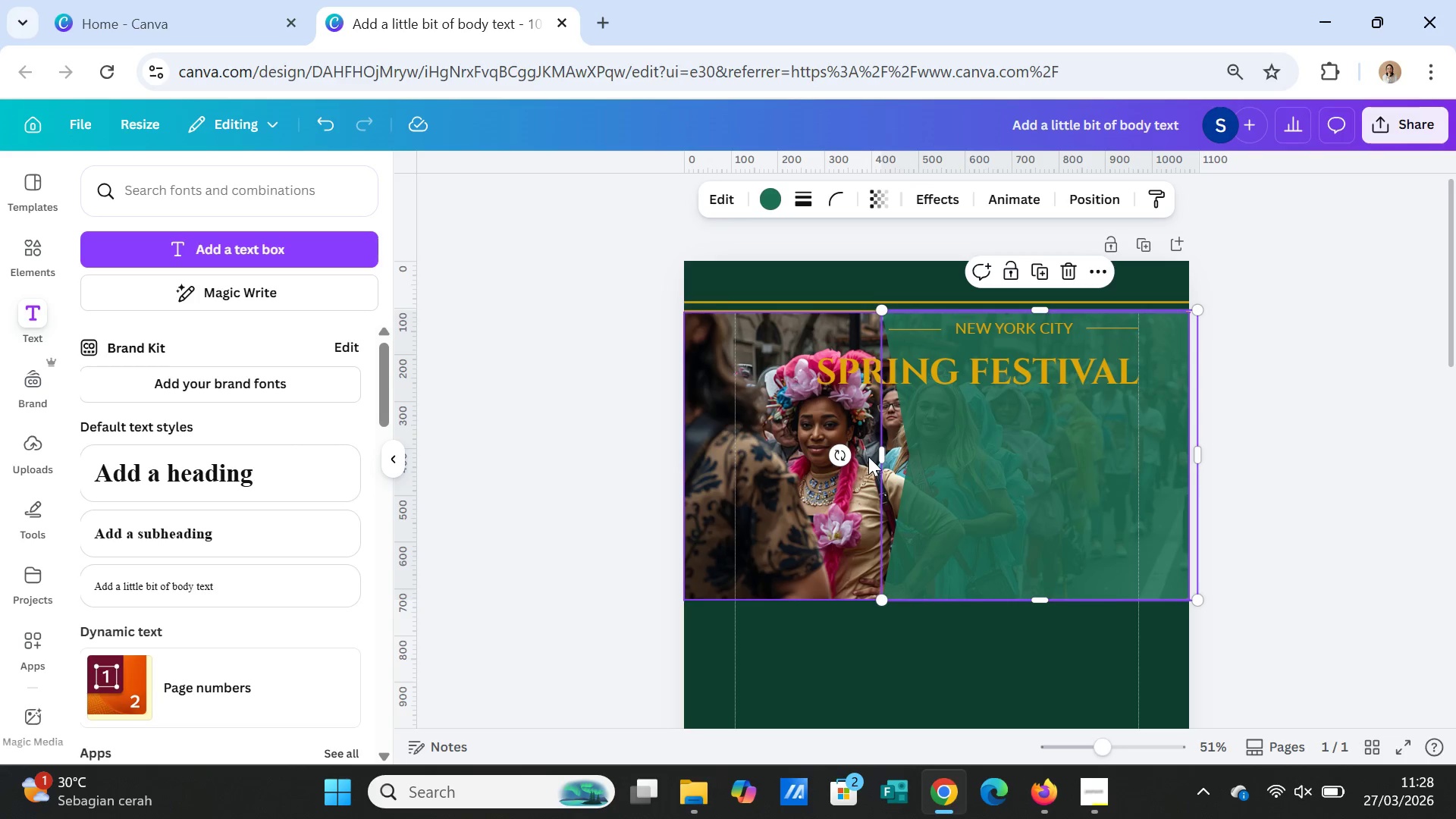 
left_click([855, 379])
 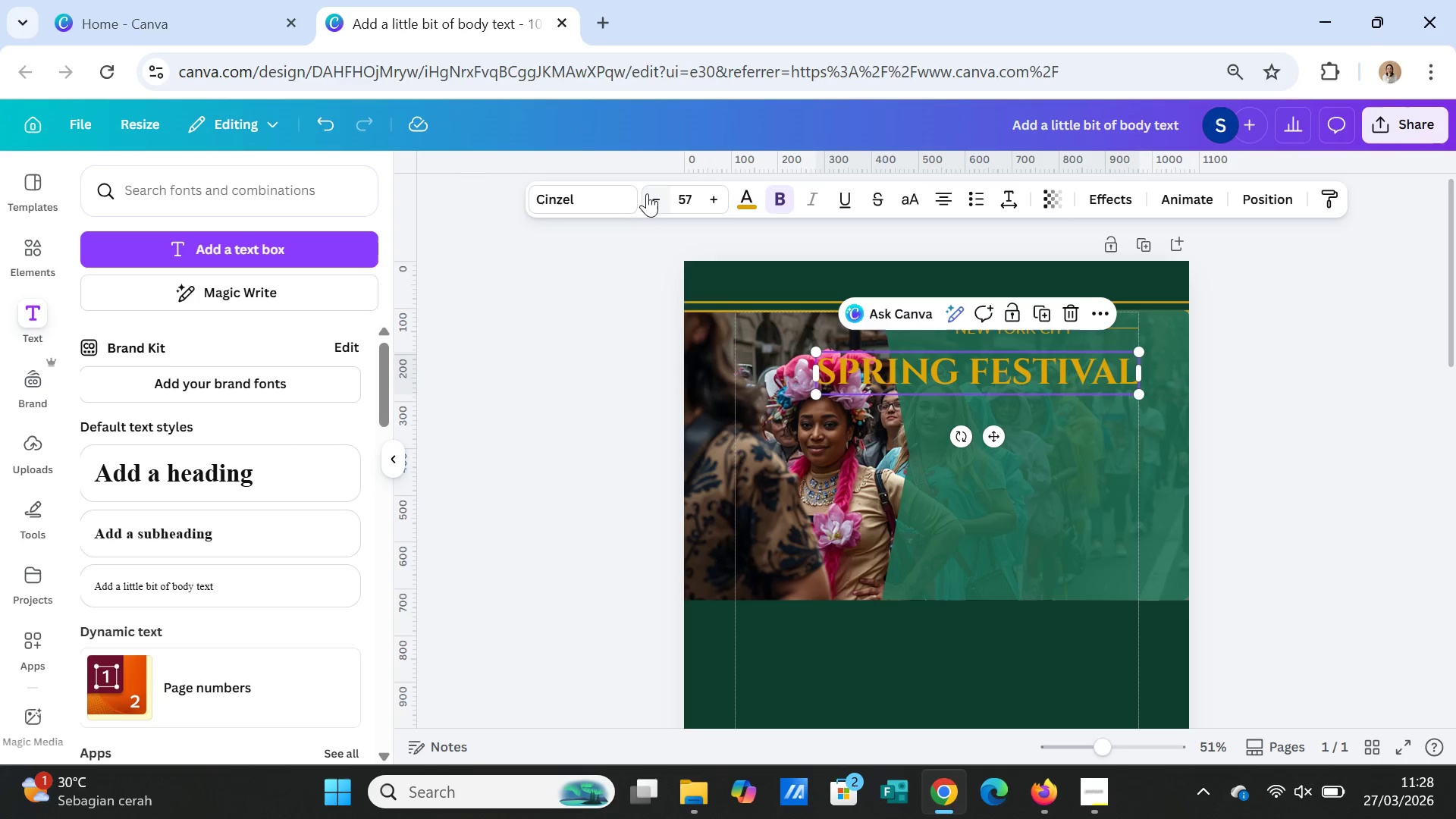 
double_click([653, 193])
 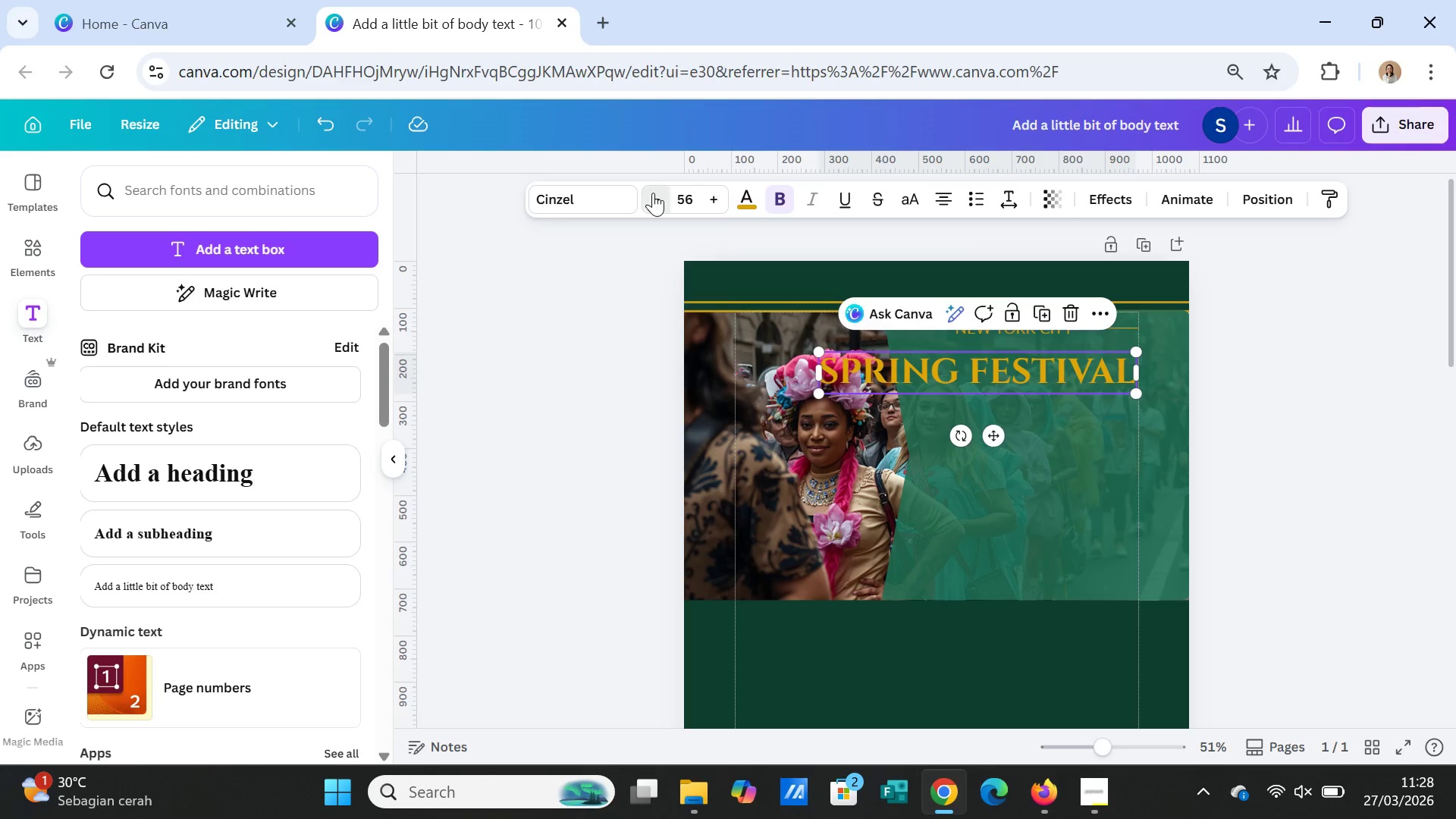 
triple_click([653, 193])
 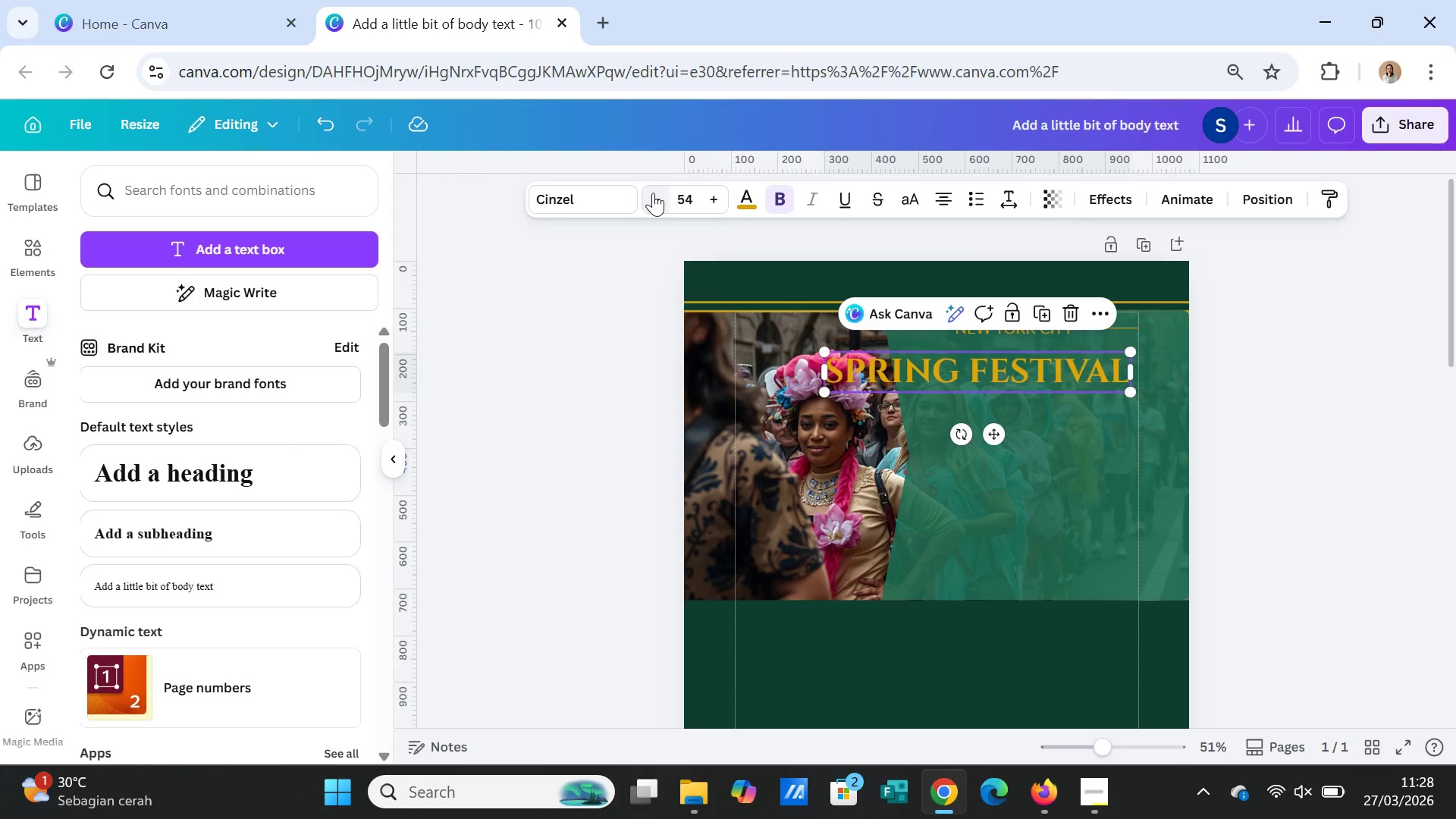 
triple_click([653, 193])
 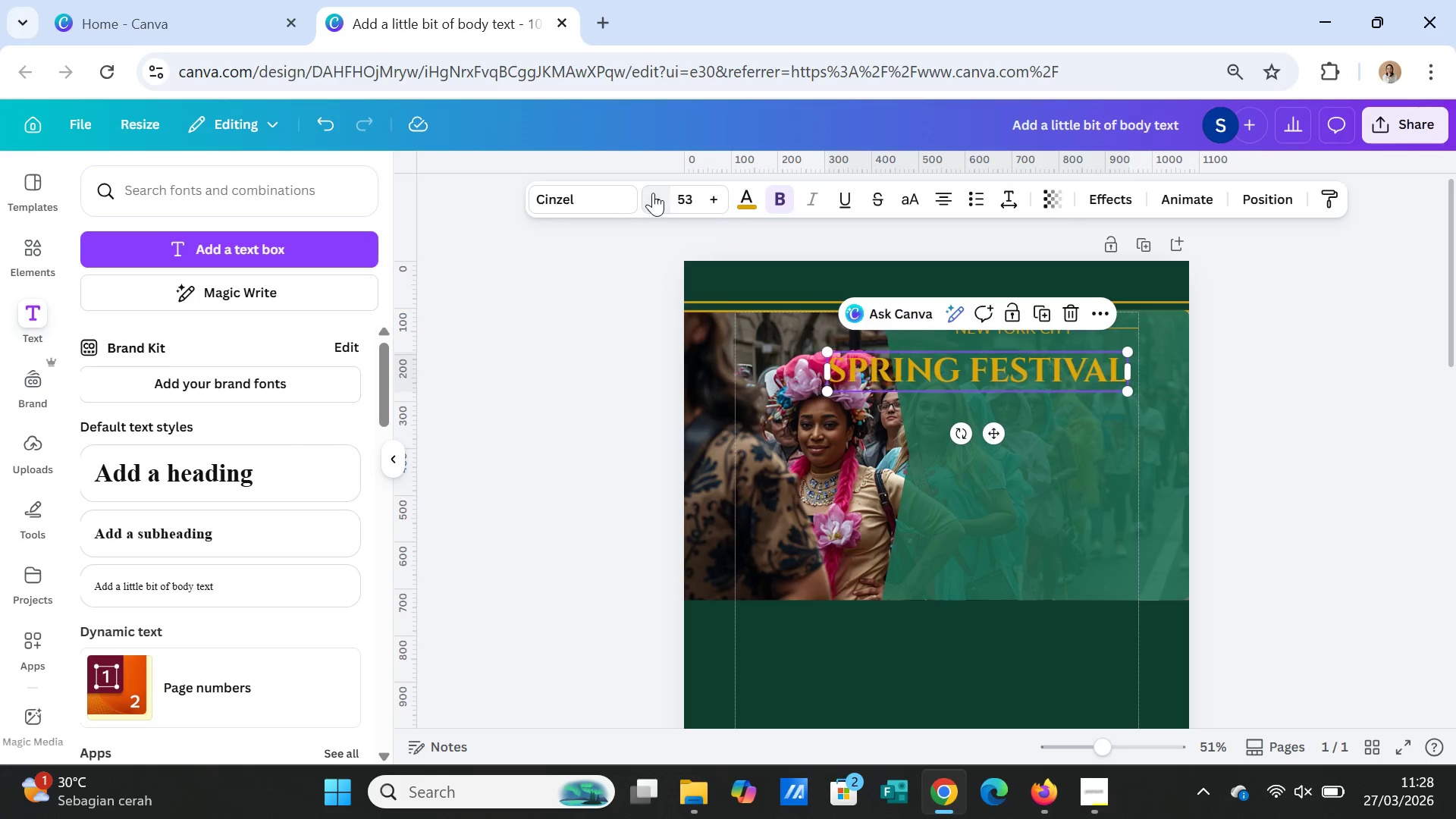 
triple_click([653, 193])
 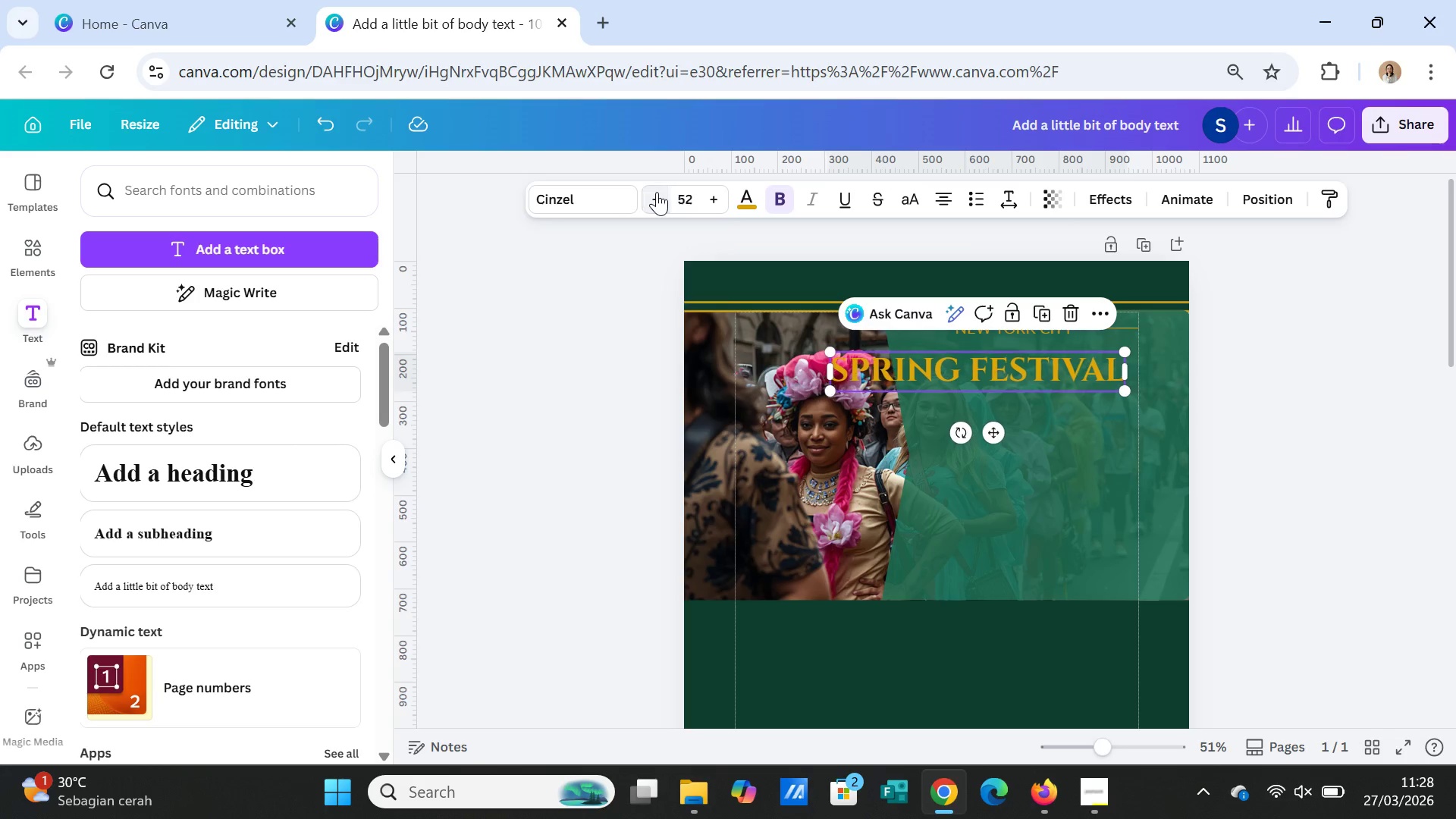 
triple_click([657, 192])
 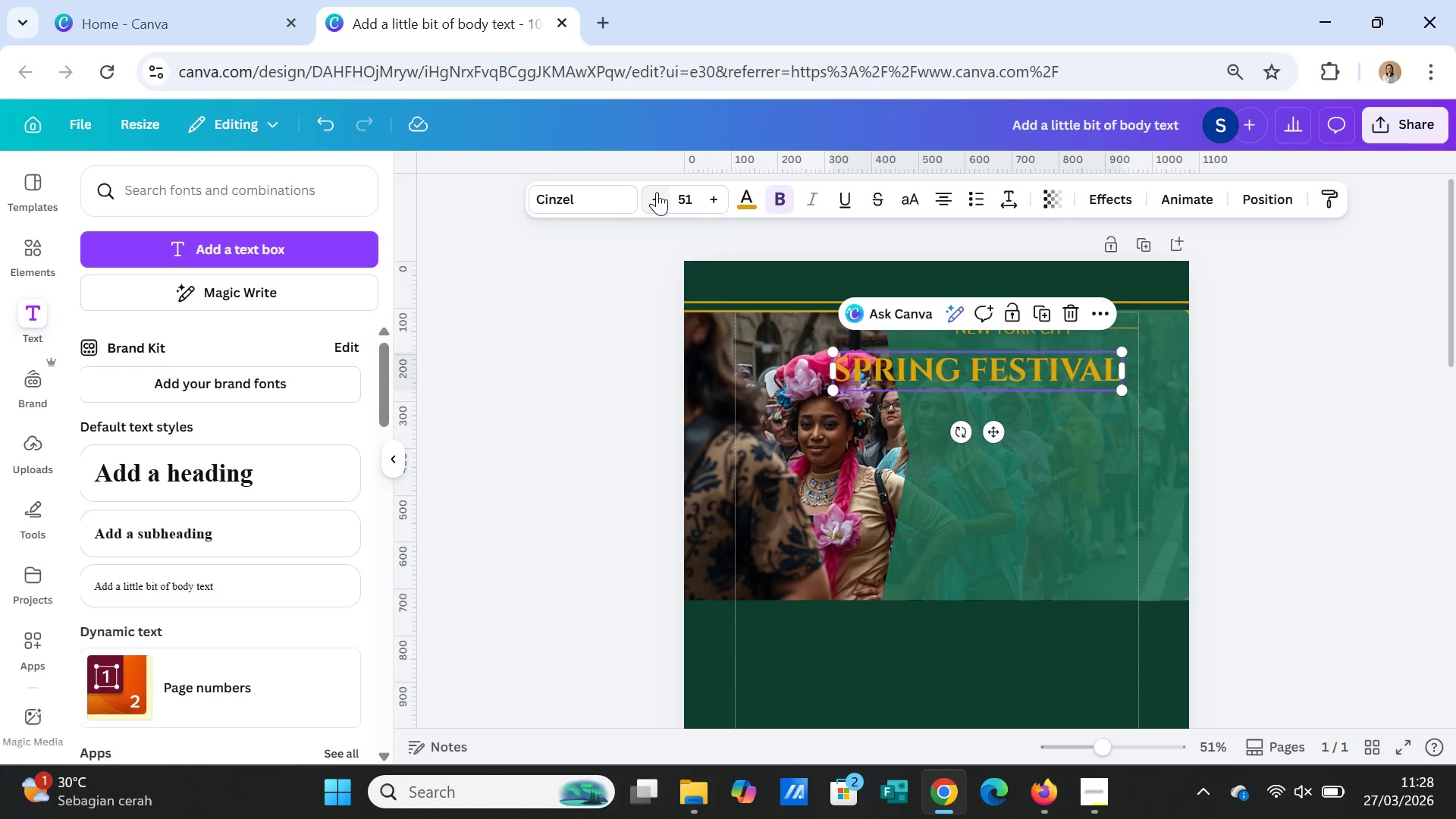 
triple_click([657, 192])
 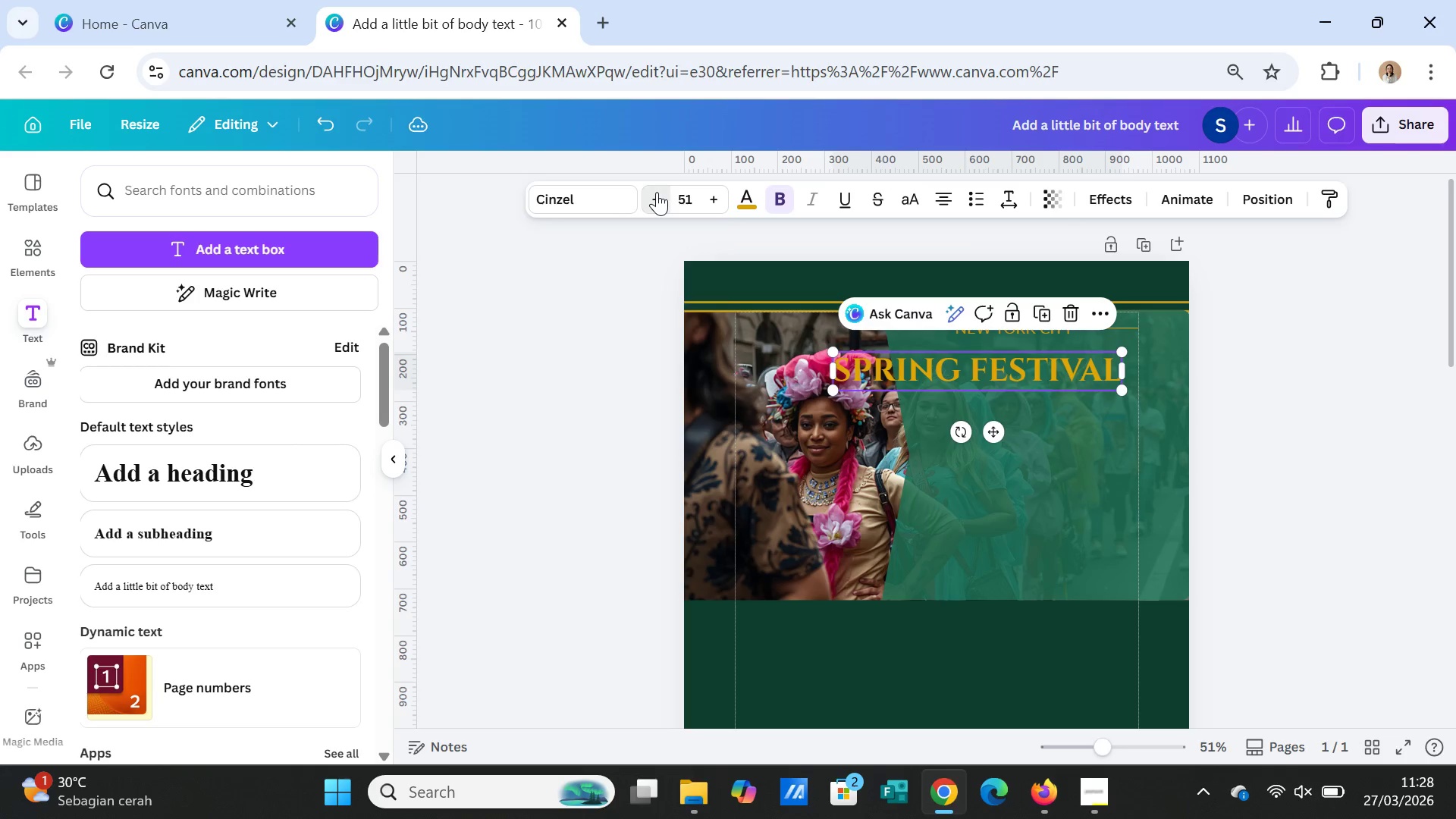 
triple_click([657, 192])
 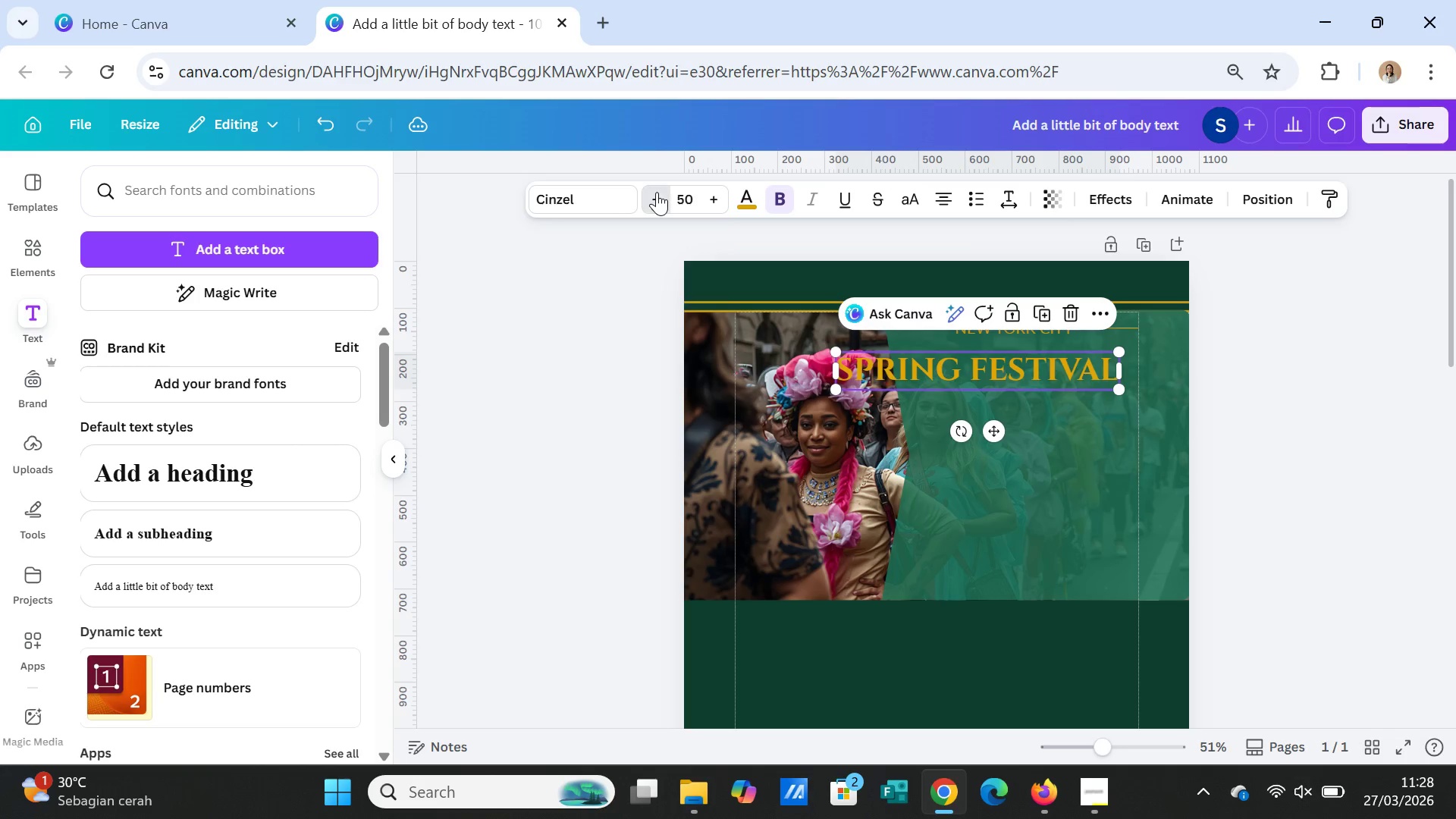 
triple_click([657, 192])
 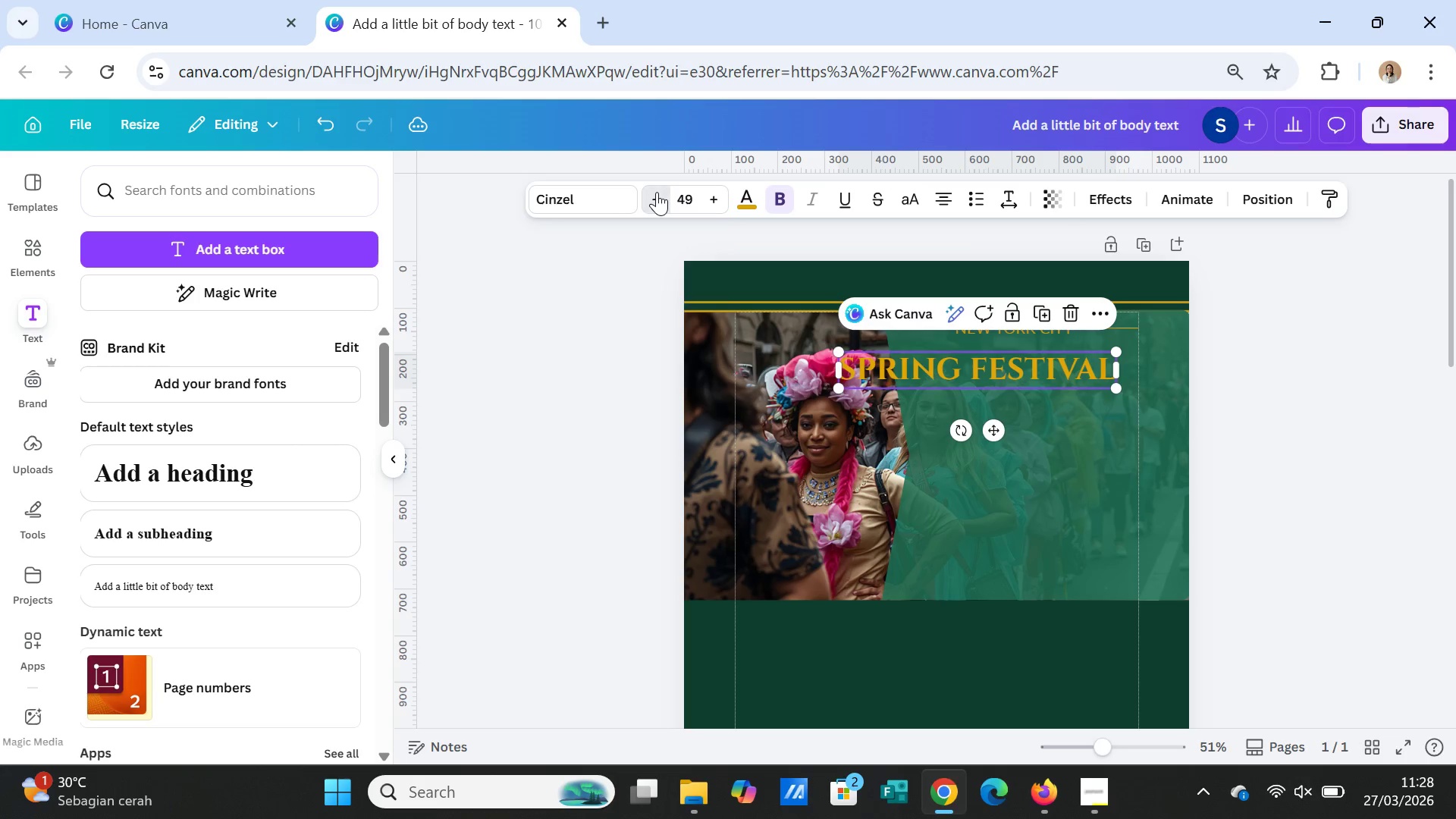 
triple_click([657, 192])
 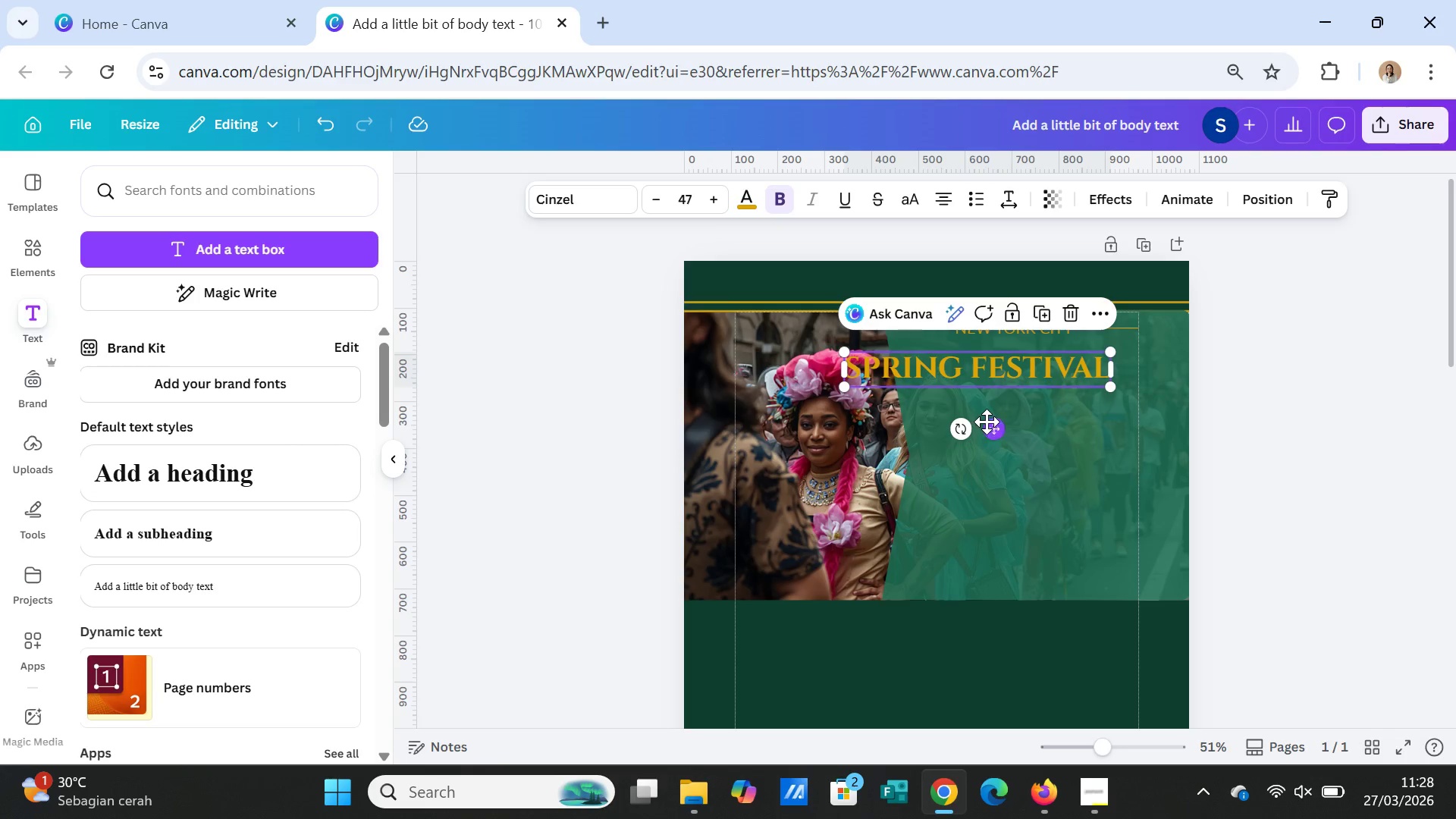 
left_click_drag(start_coordinate=[993, 429], to_coordinate=[1020, 428])
 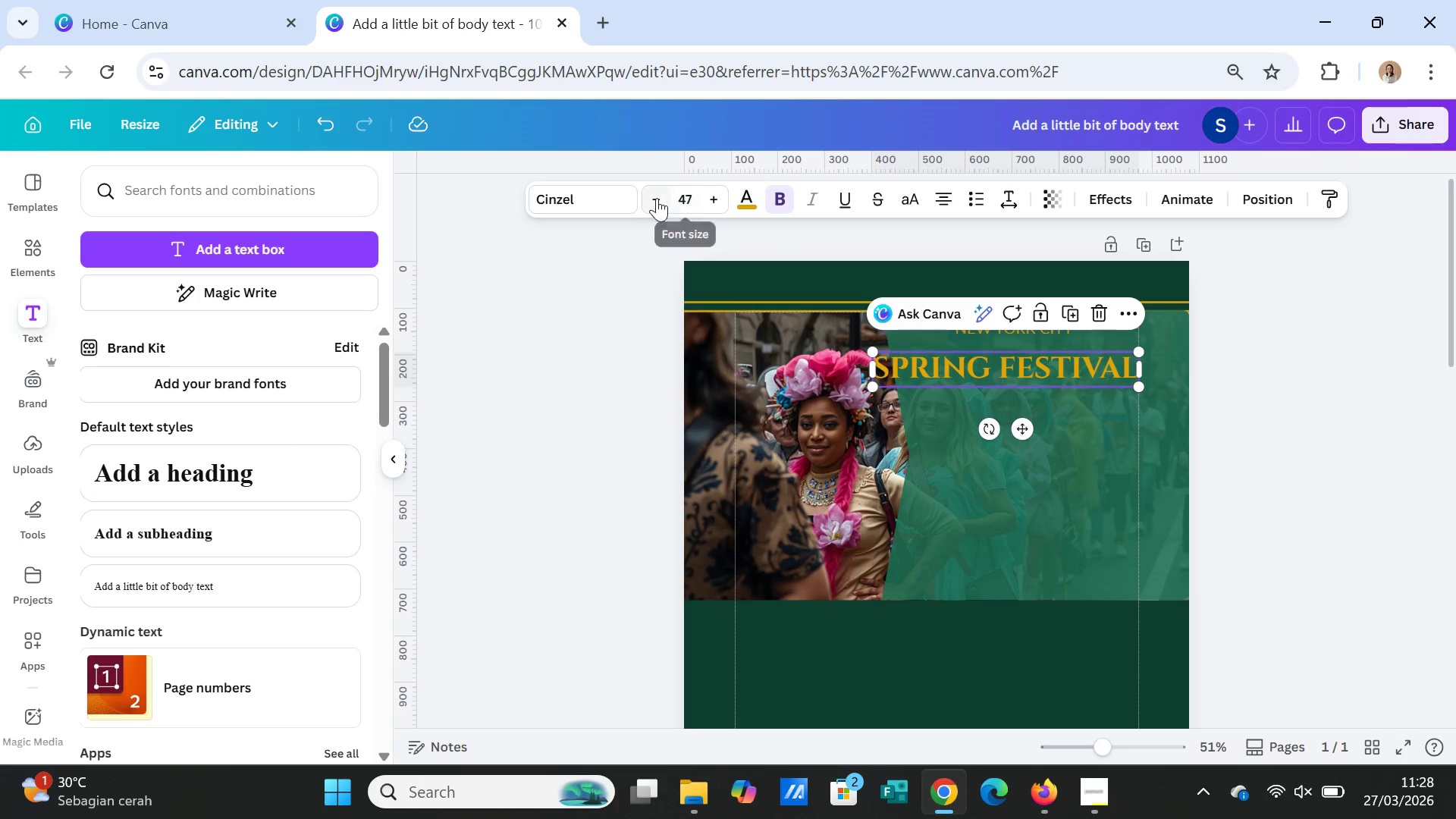 
double_click([652, 199])
 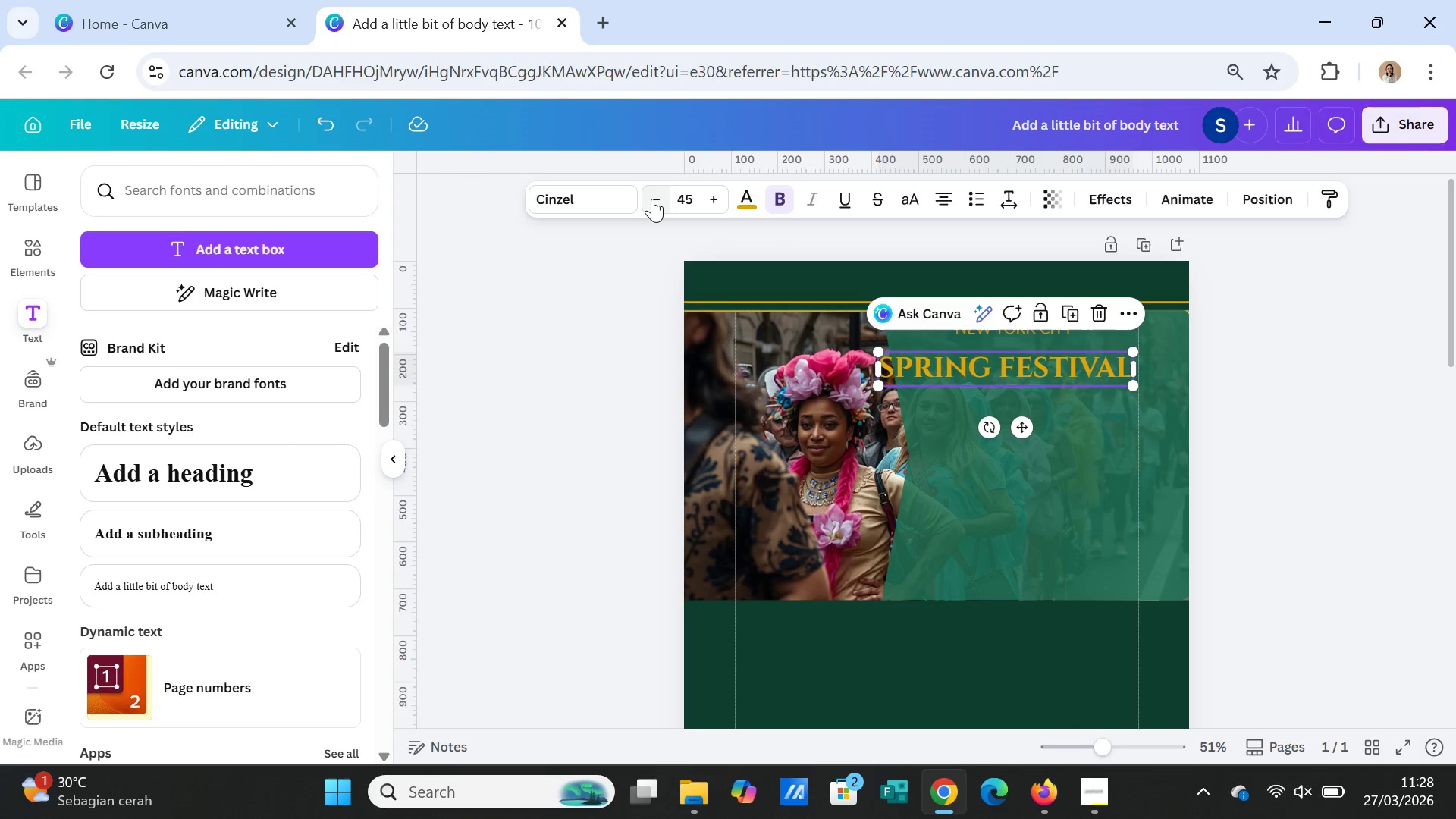 
left_click([652, 199])
 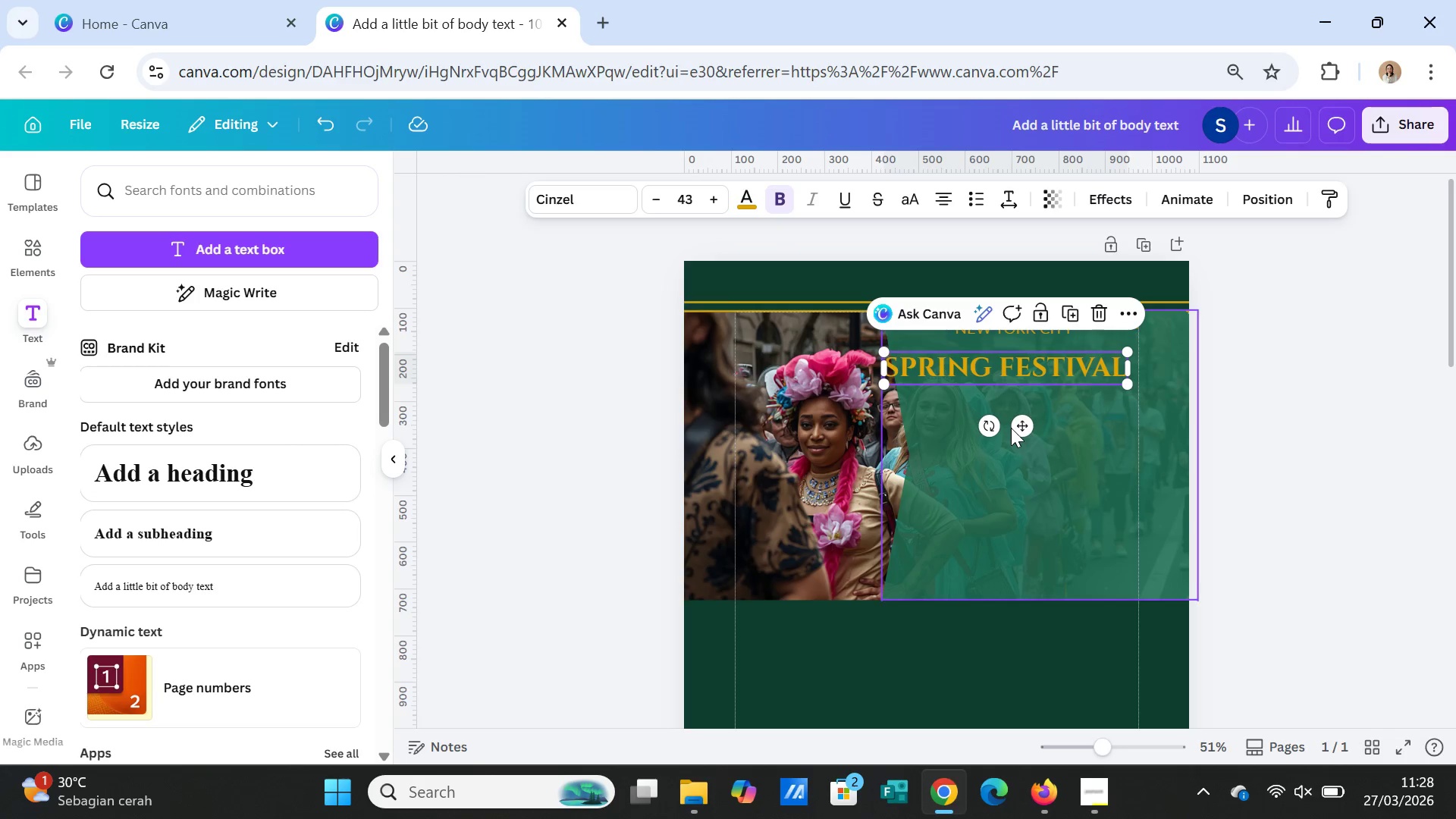 
left_click_drag(start_coordinate=[1025, 426], to_coordinate=[1035, 435])
 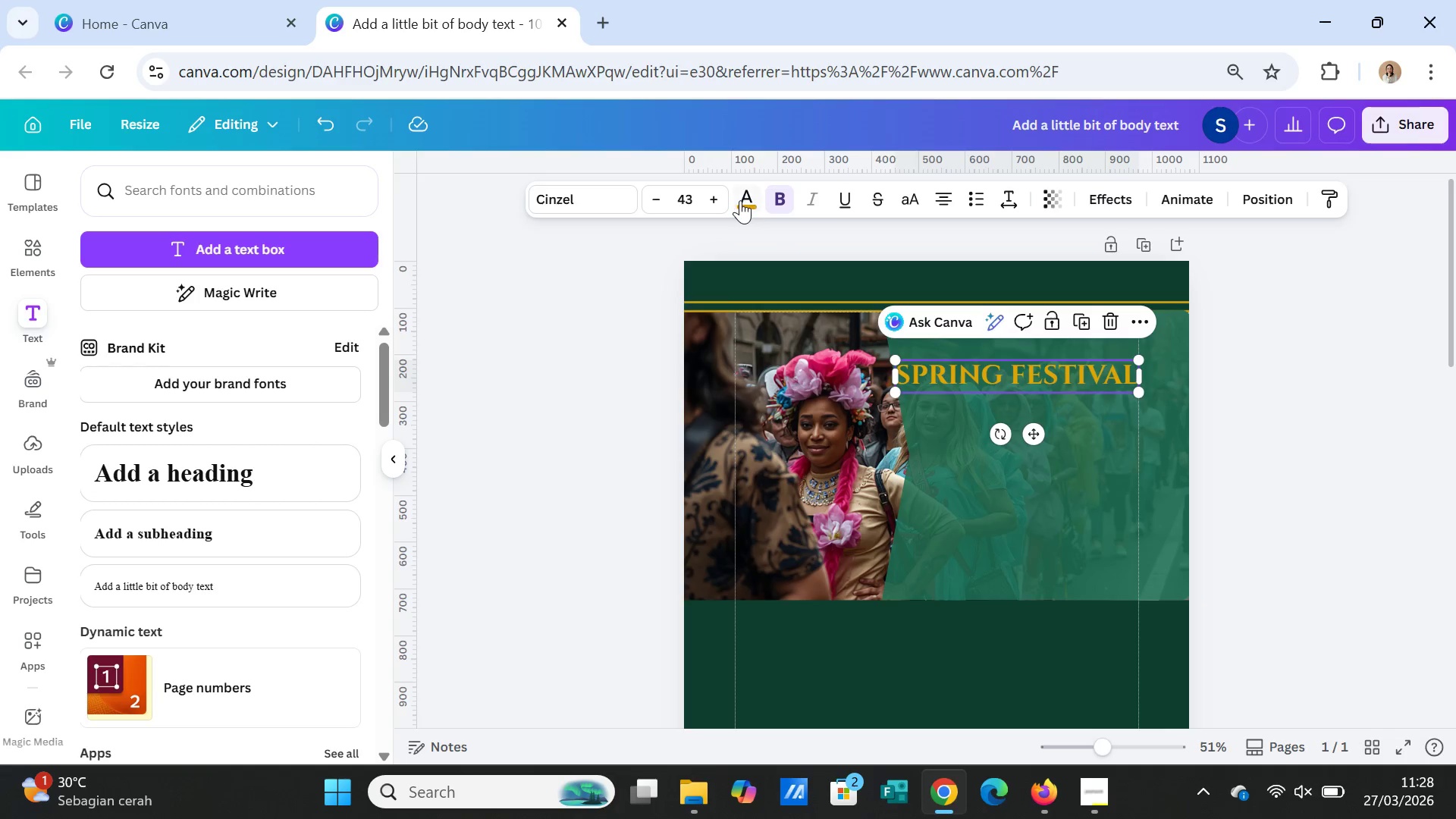 
left_click([740, 198])
 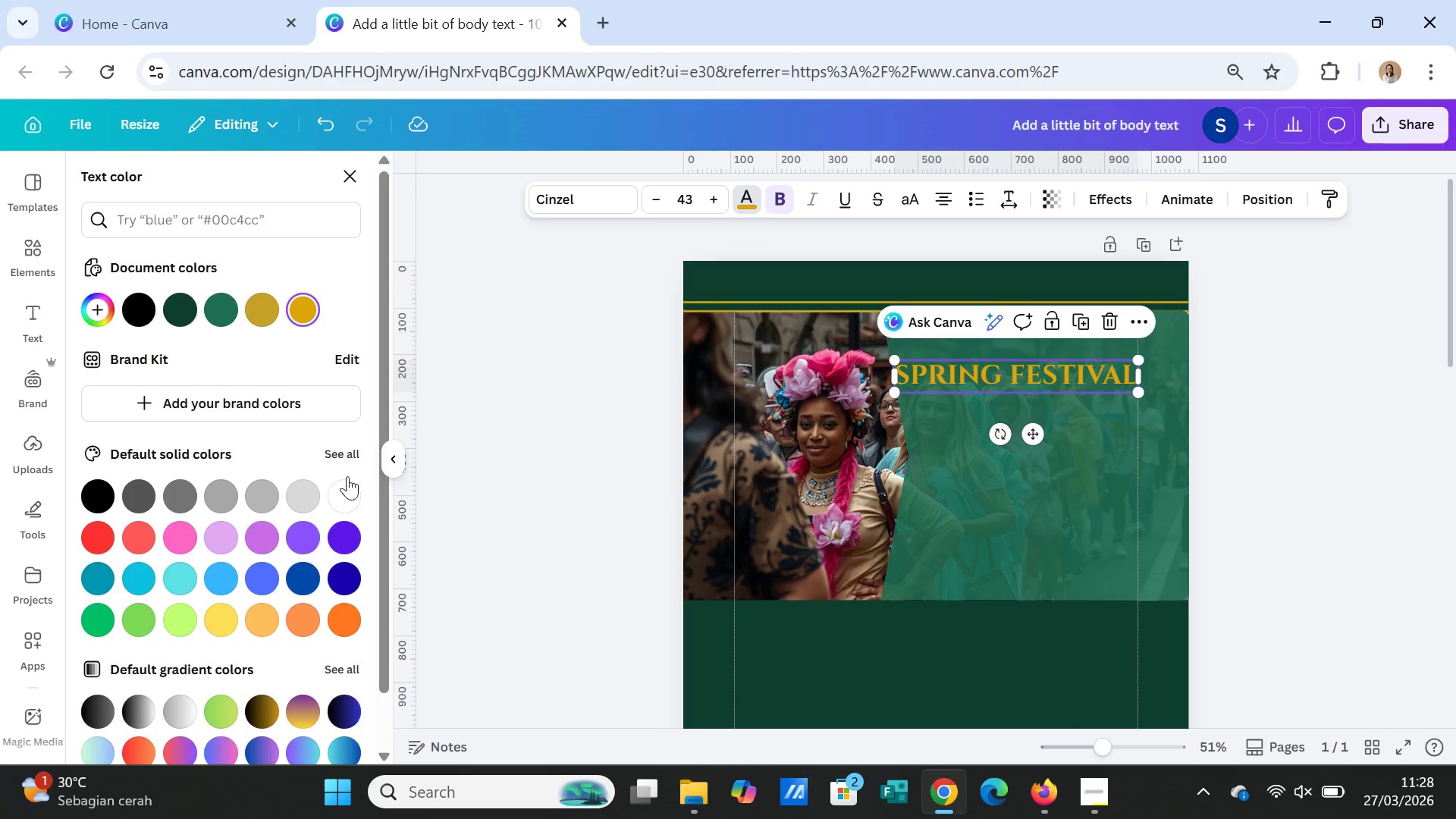 
left_click([348, 497])
 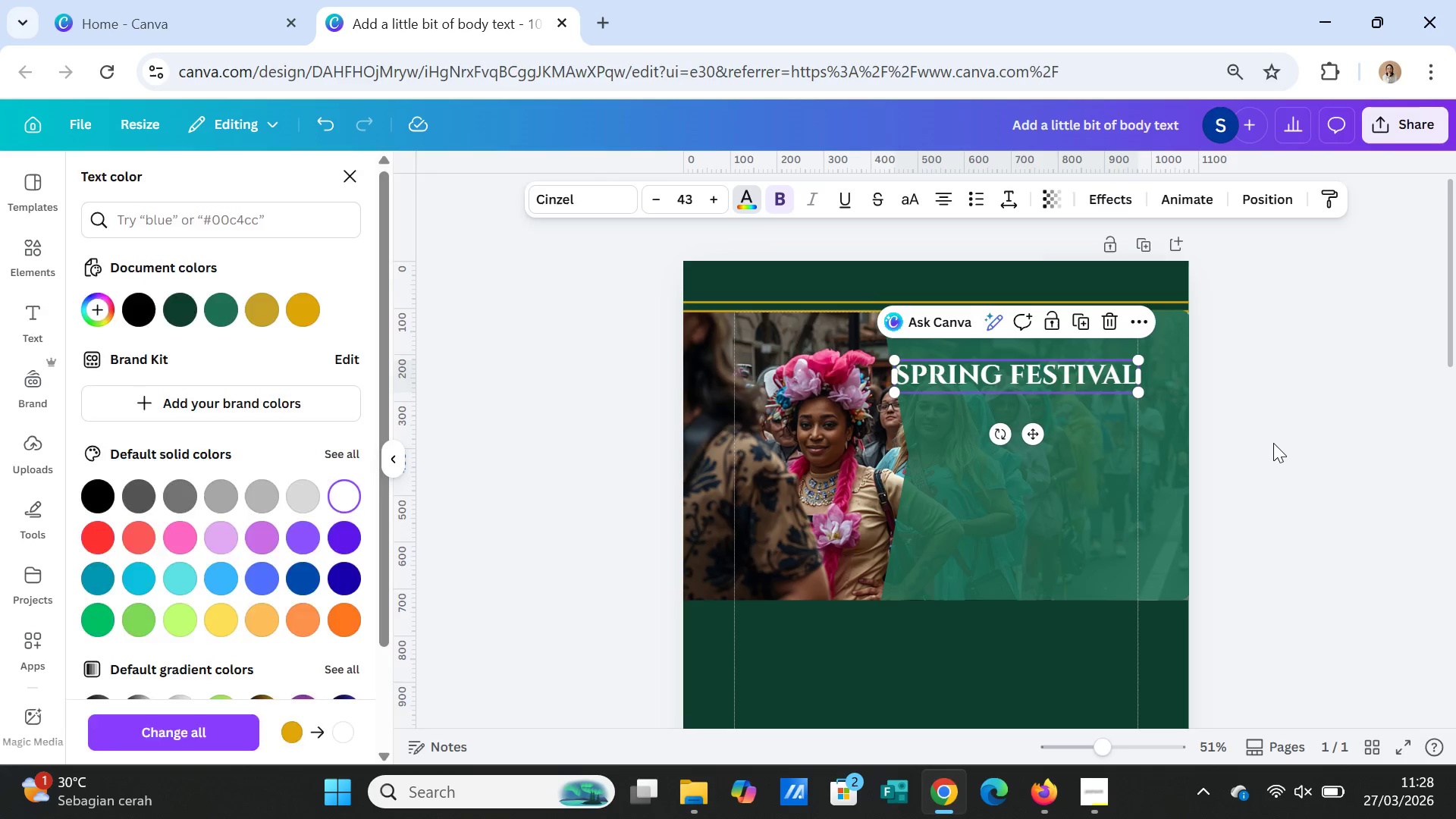 
double_click([1275, 446])
 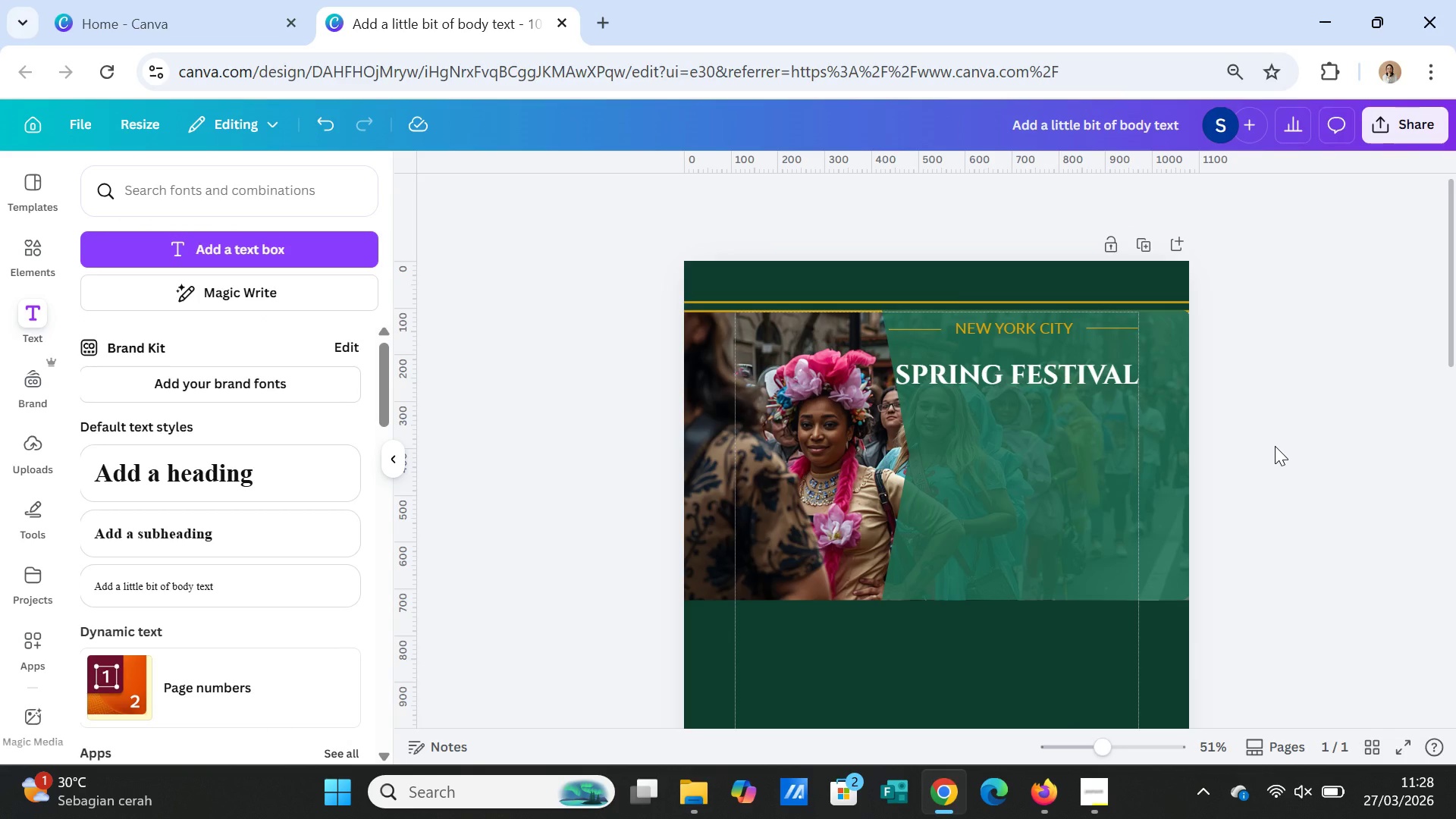 
wait(8.84)
 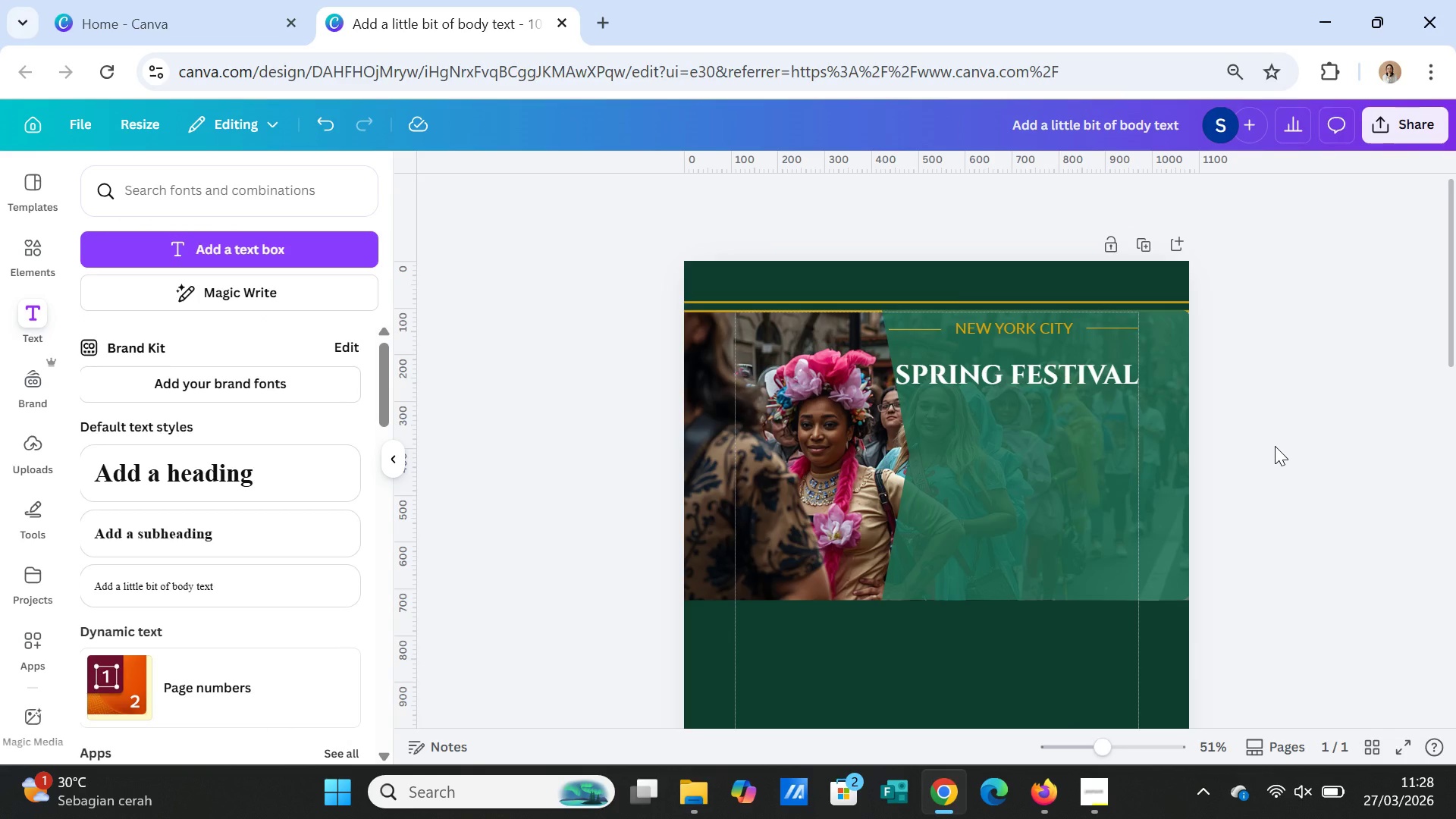 
left_click([1332, 333])
 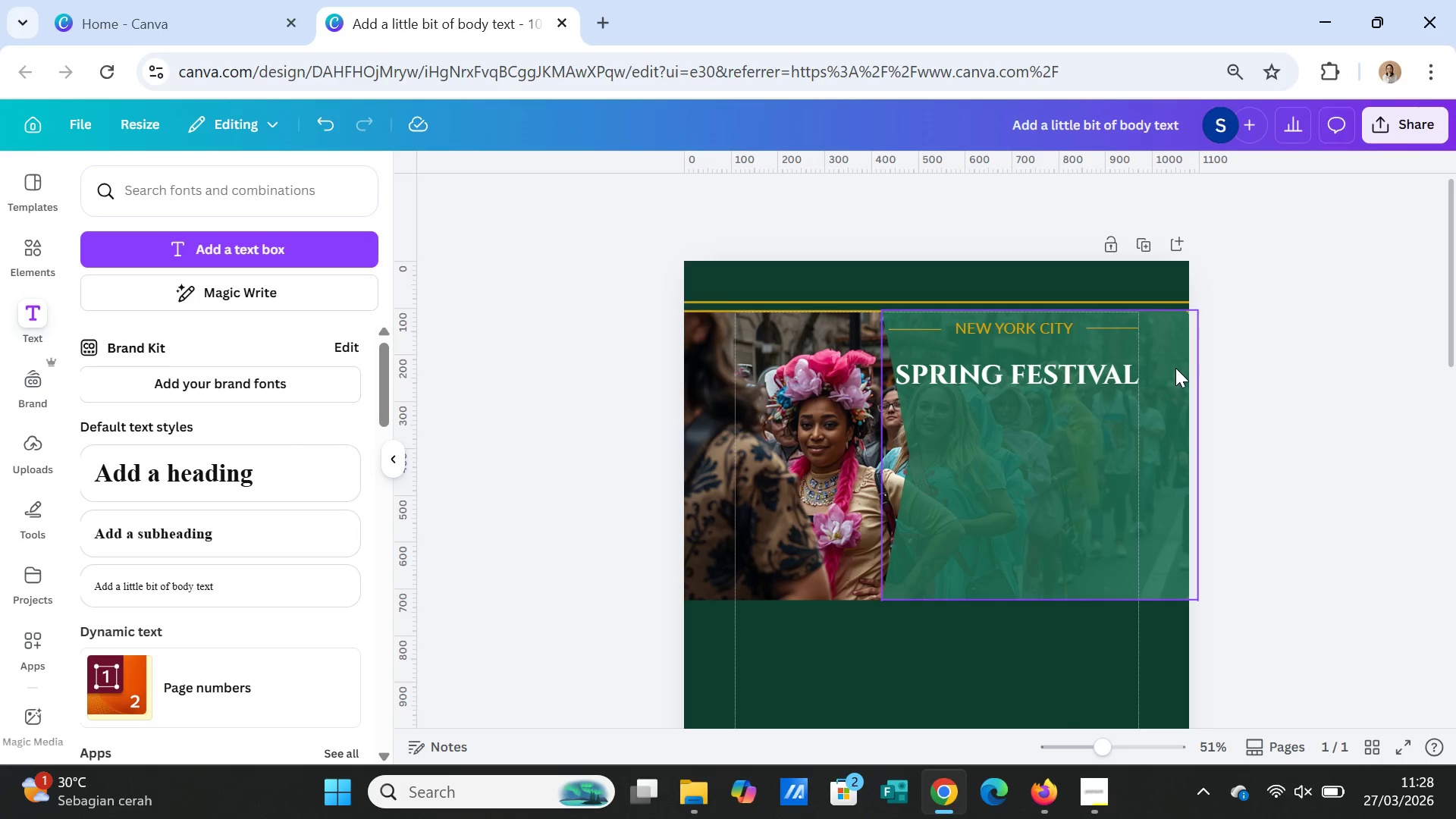 
left_click([1159, 362])
 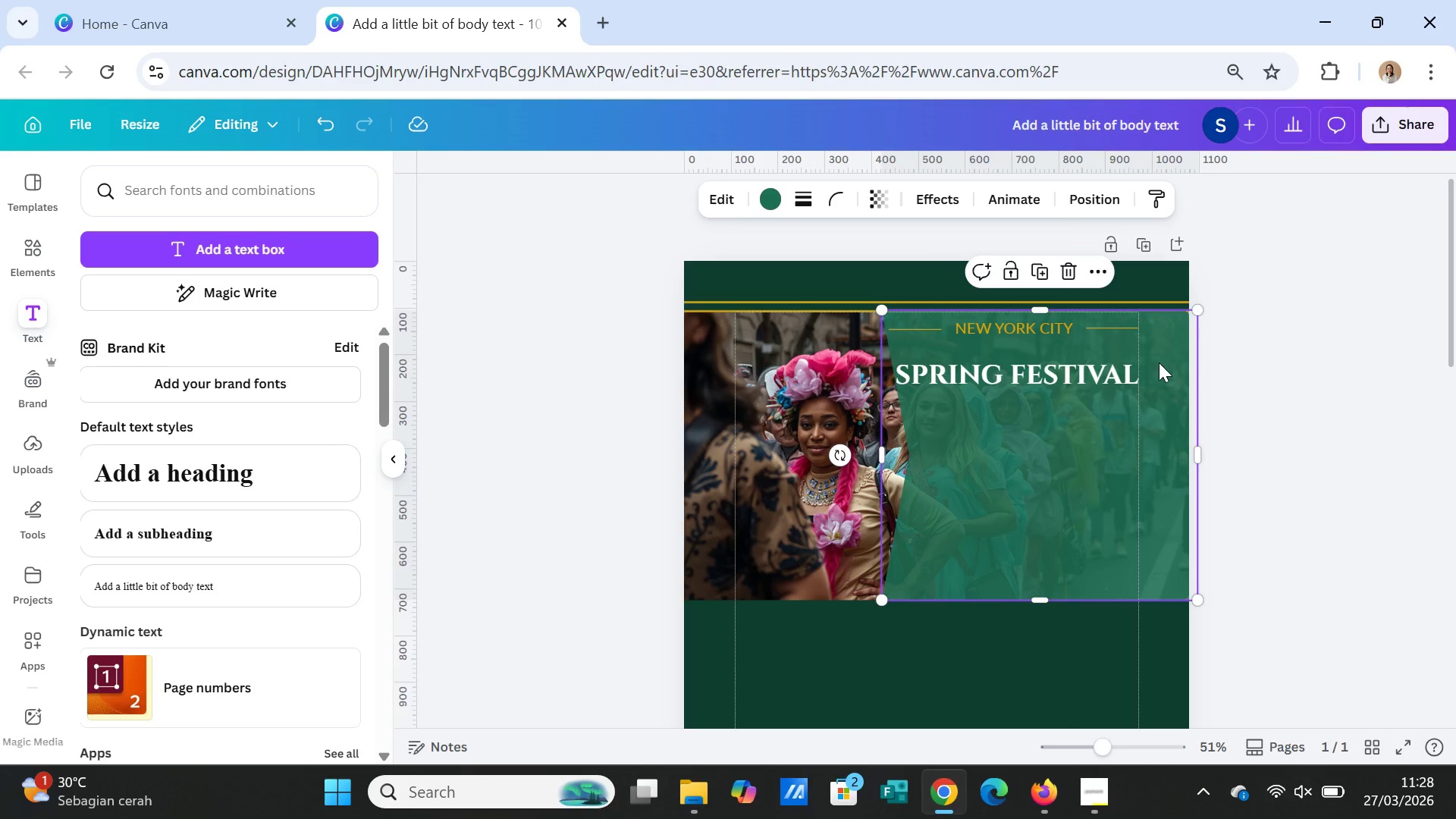 
right_click([1159, 362])
 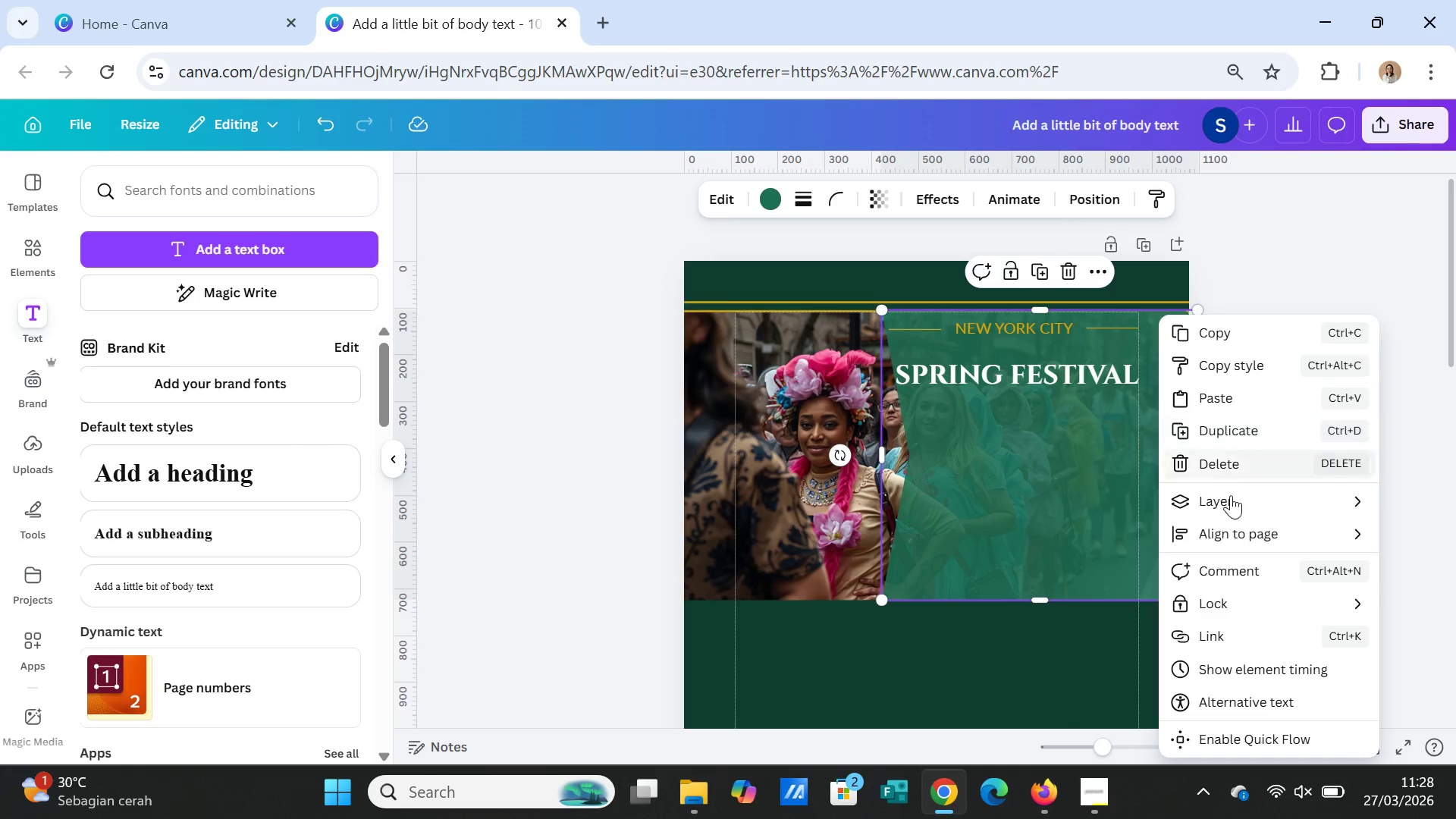 
left_click([1232, 502])
 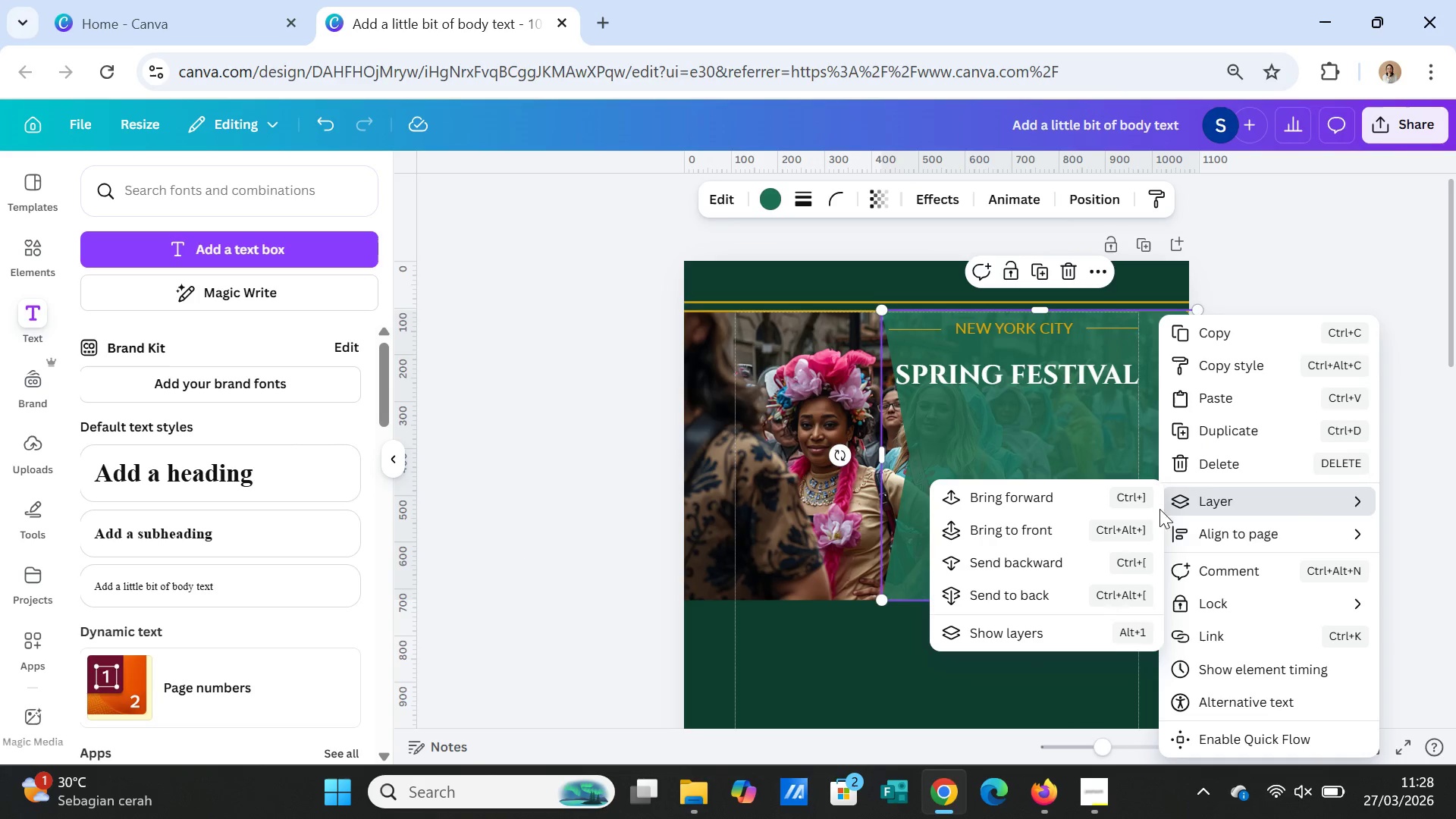 
left_click([1037, 558])
 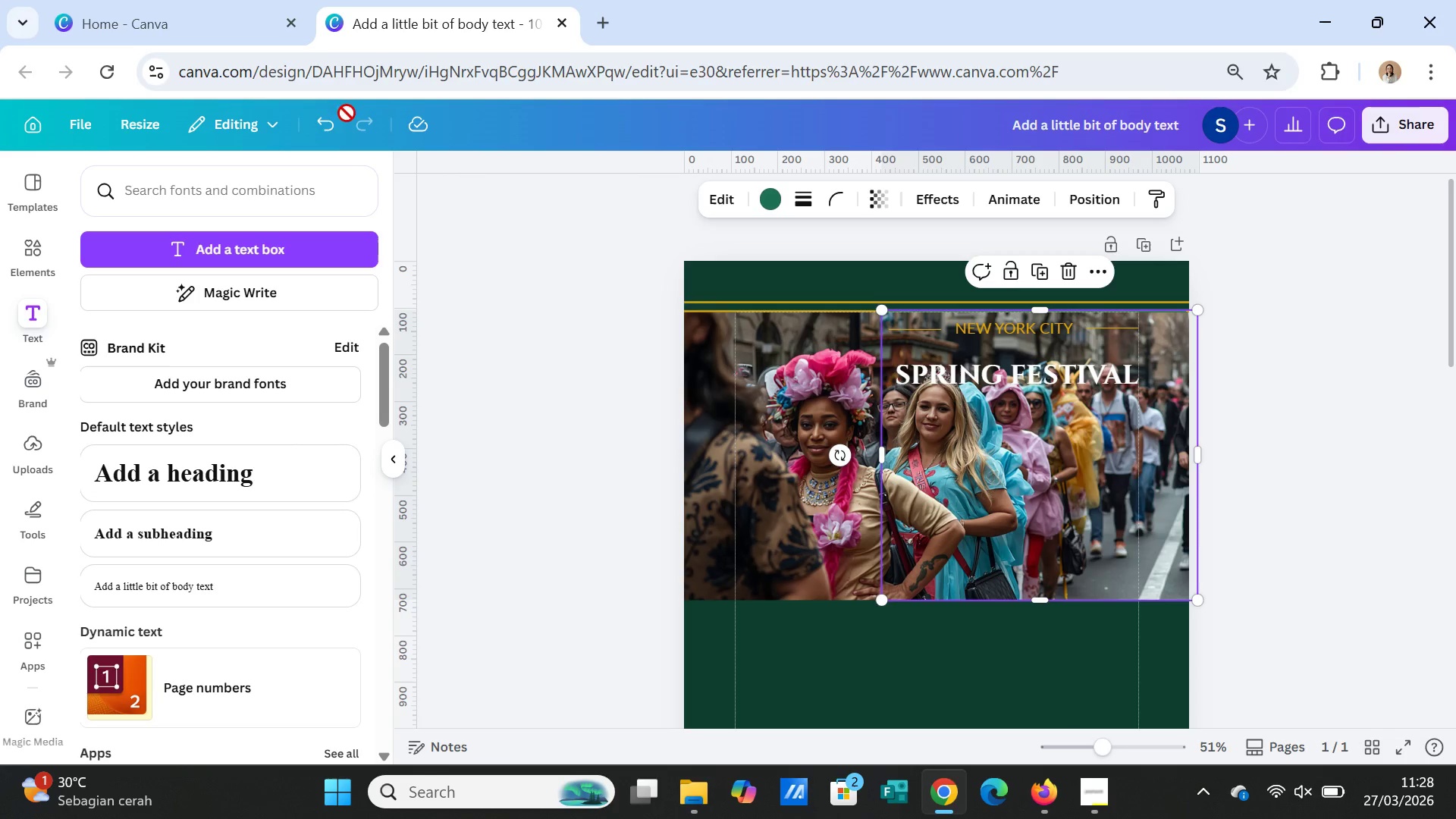 
left_click([315, 121])
 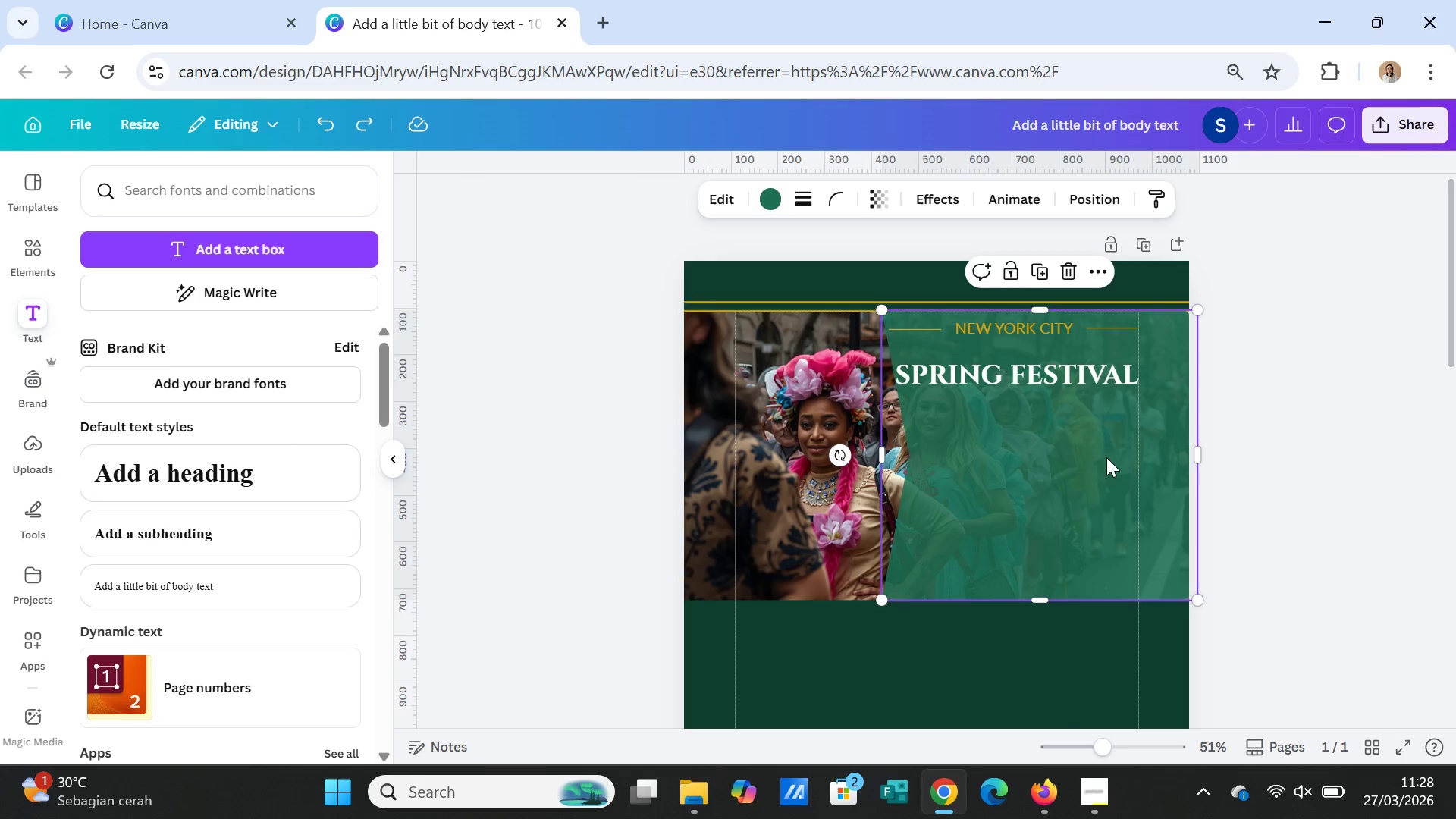 
right_click([1102, 448])
 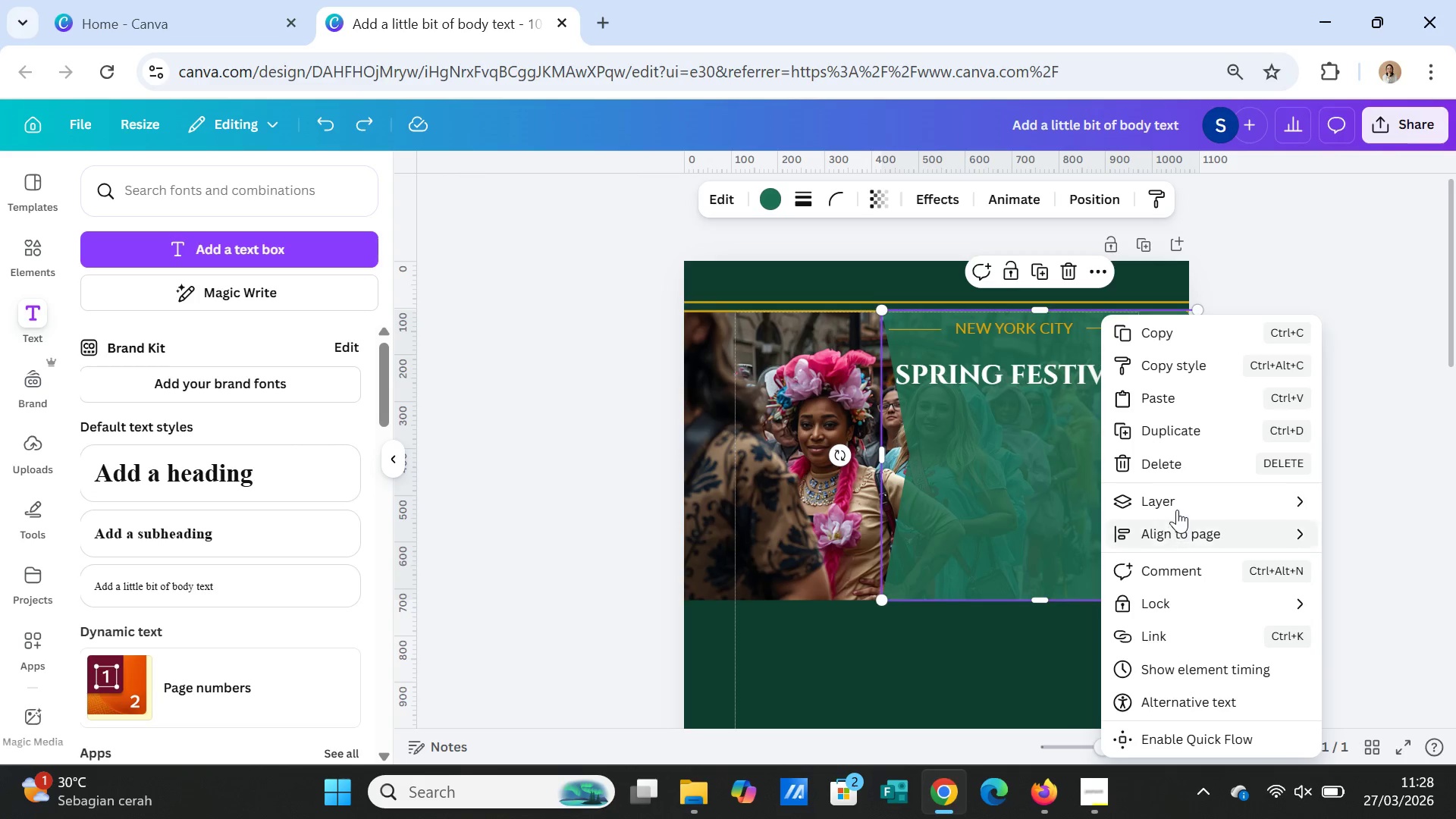 
left_click([1177, 500])
 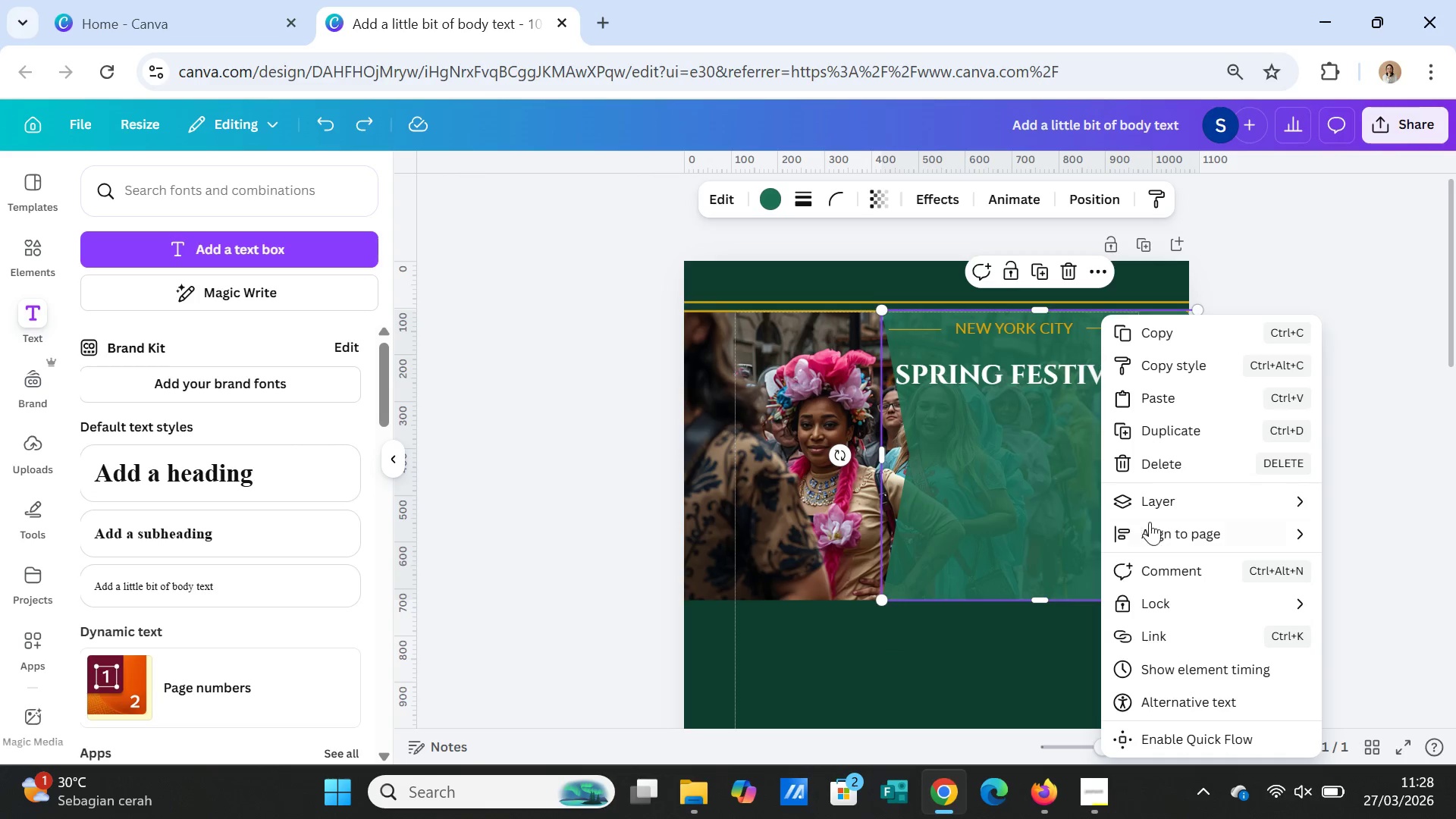 
left_click([1157, 497])
 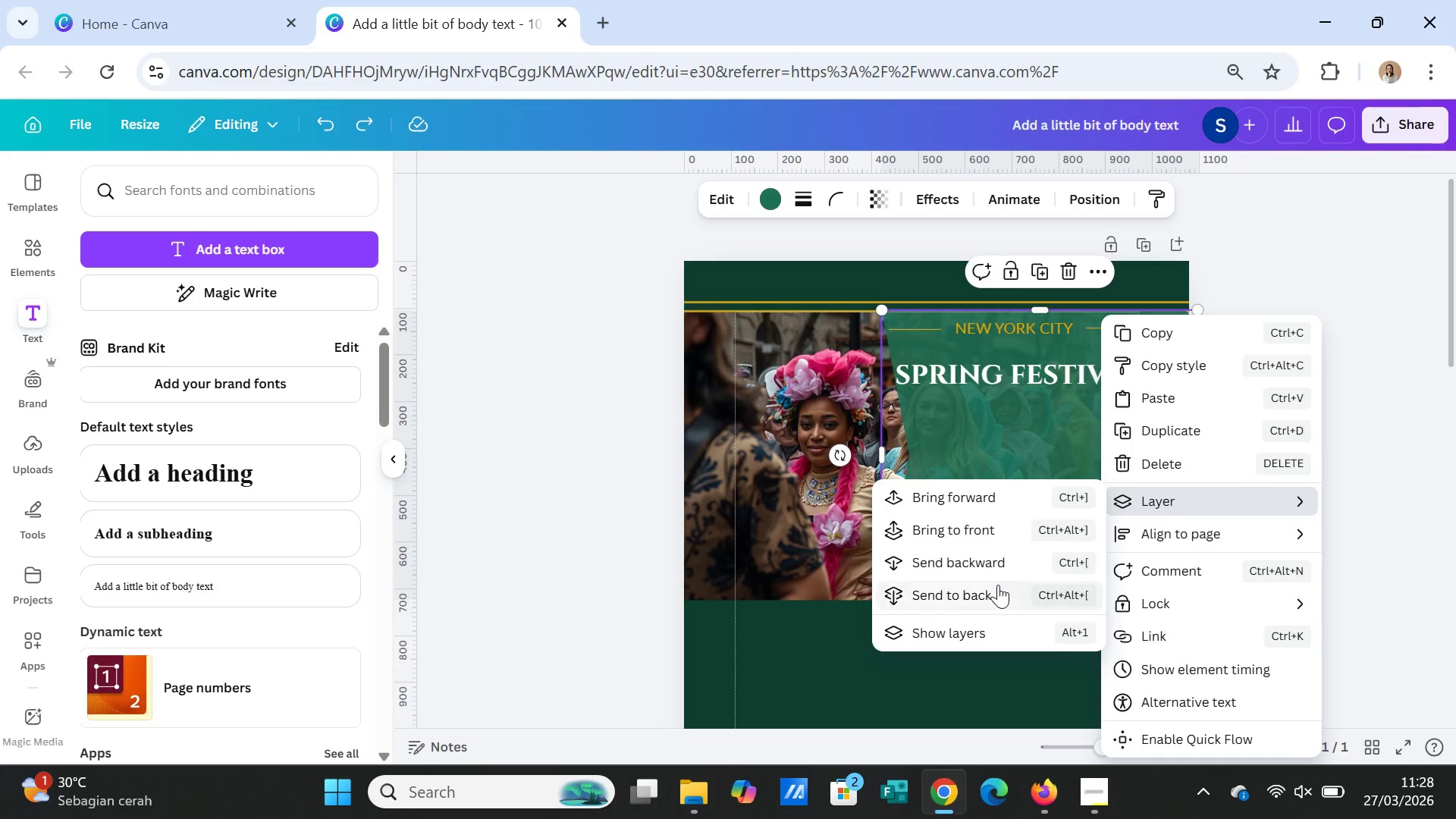 
left_click([998, 587])
 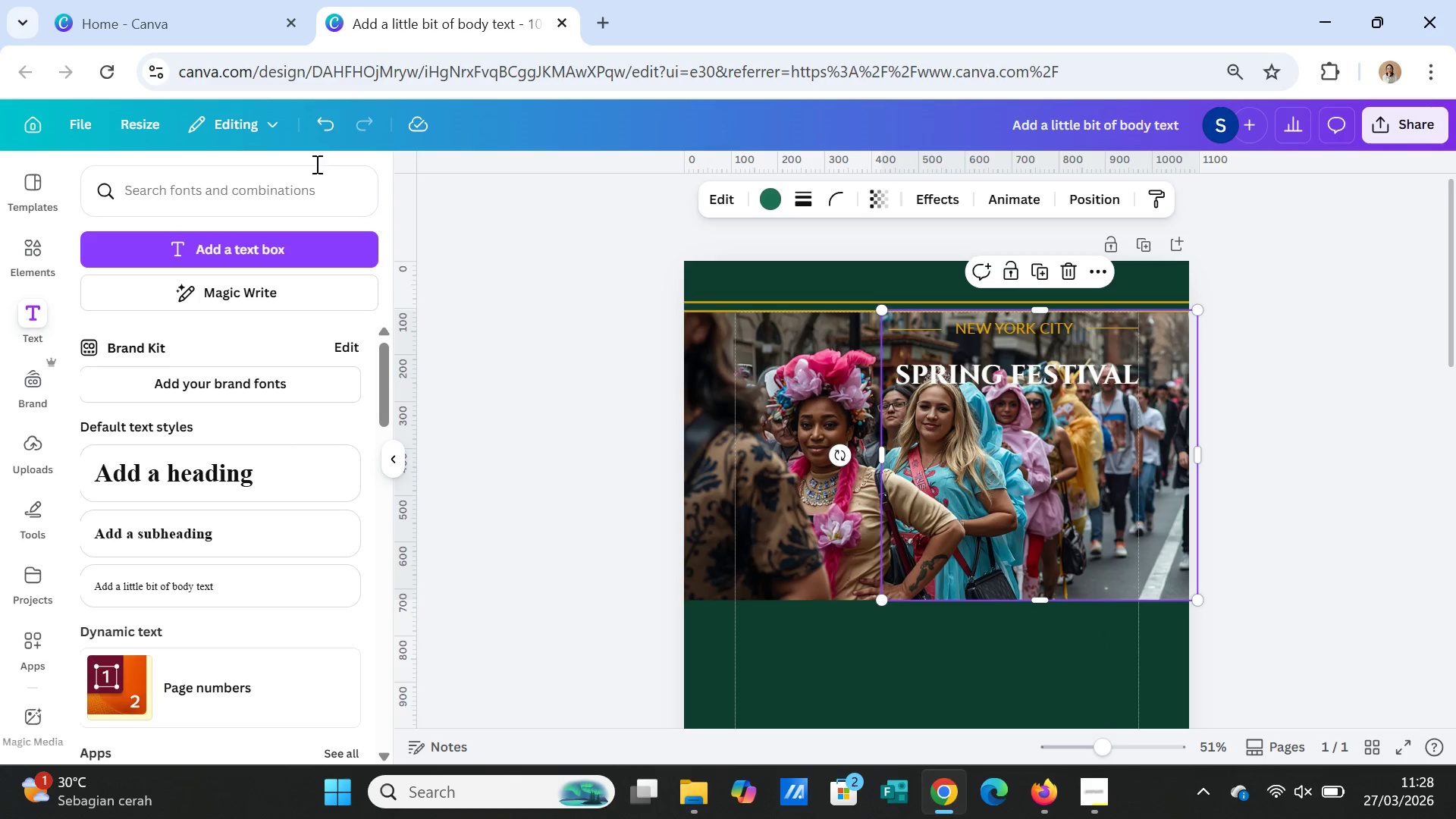 
left_click([325, 127])
 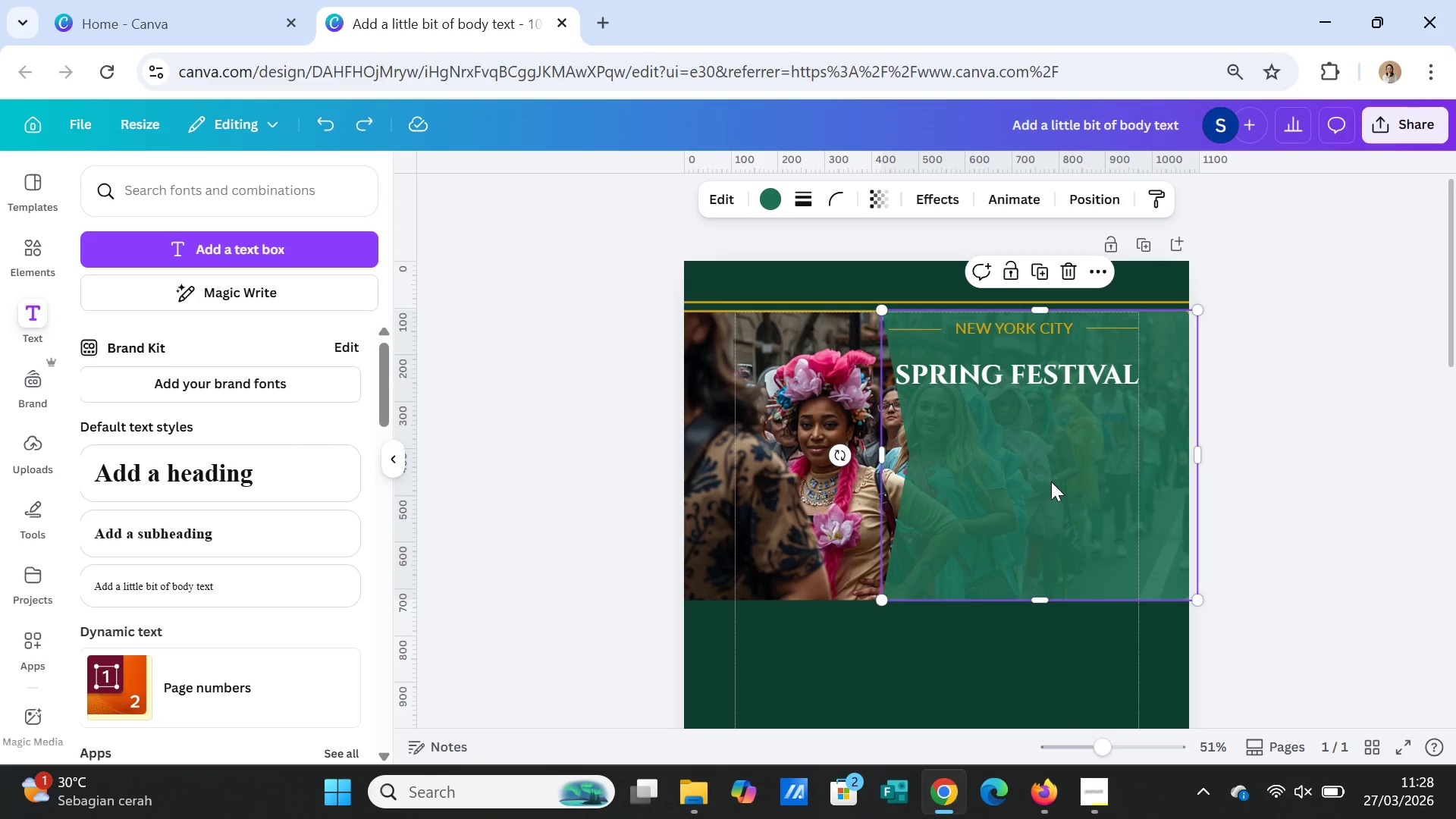 
left_click([1051, 482])
 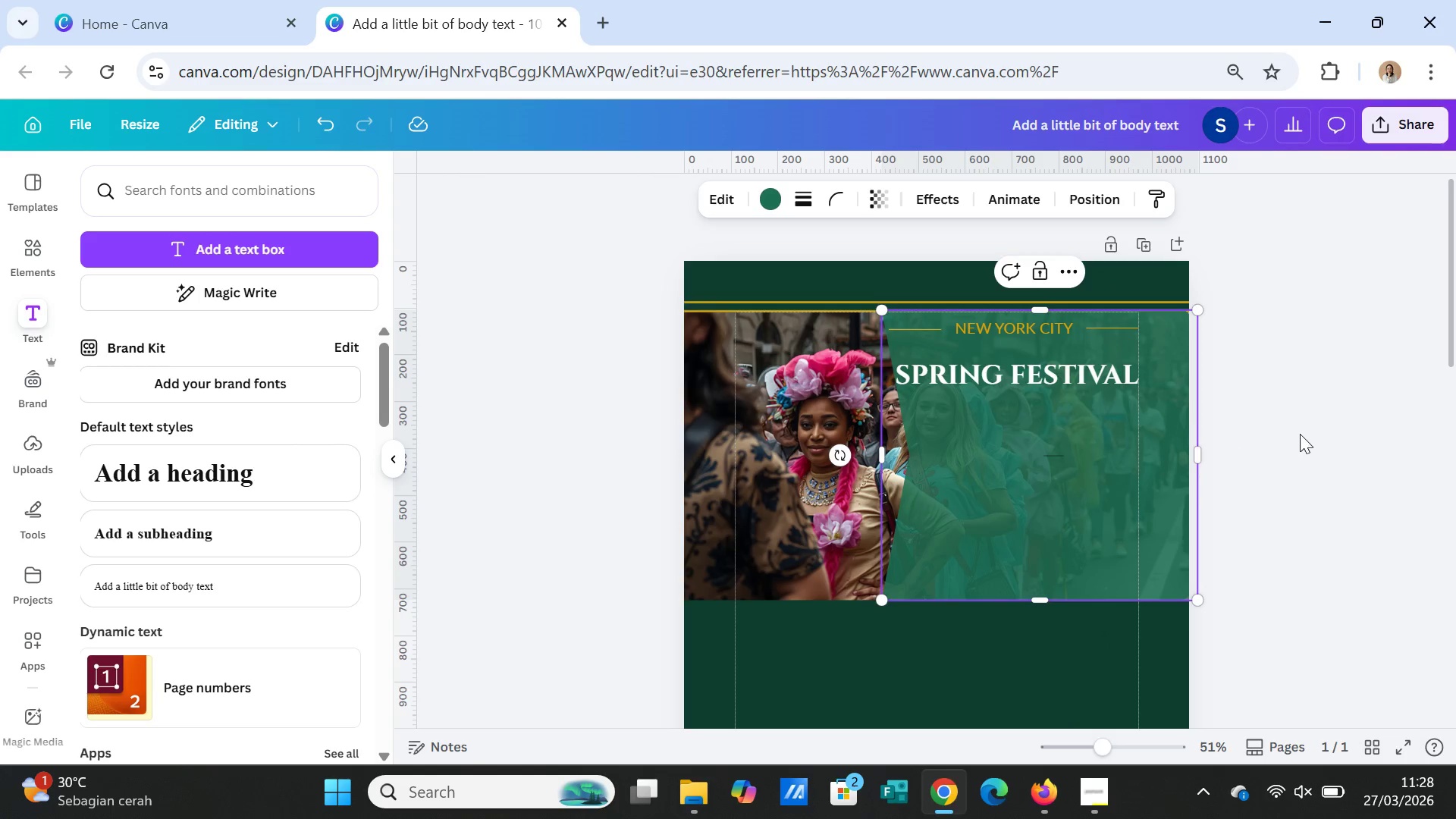 
left_click([1301, 433])
 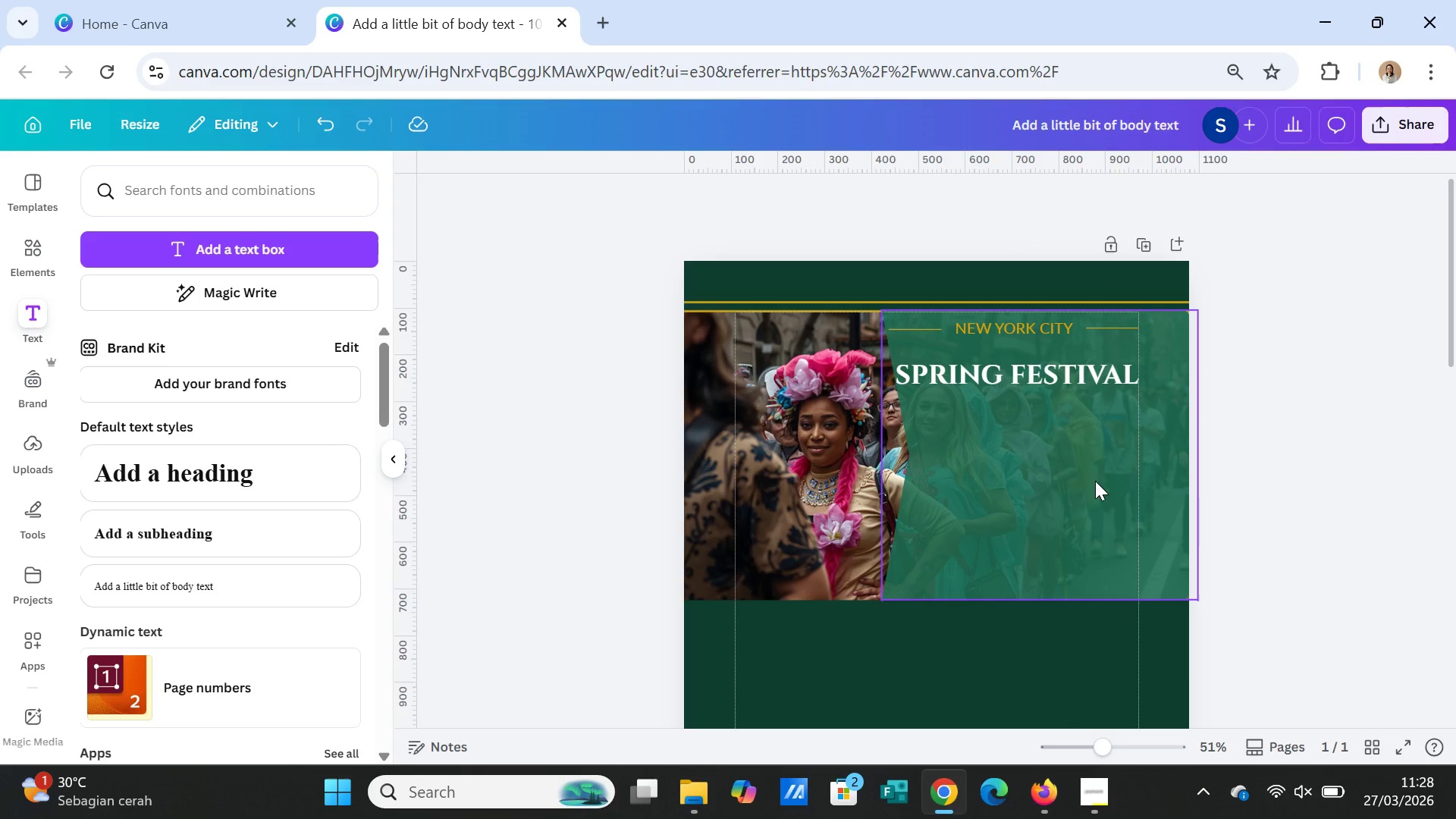 
left_click([1095, 481])
 